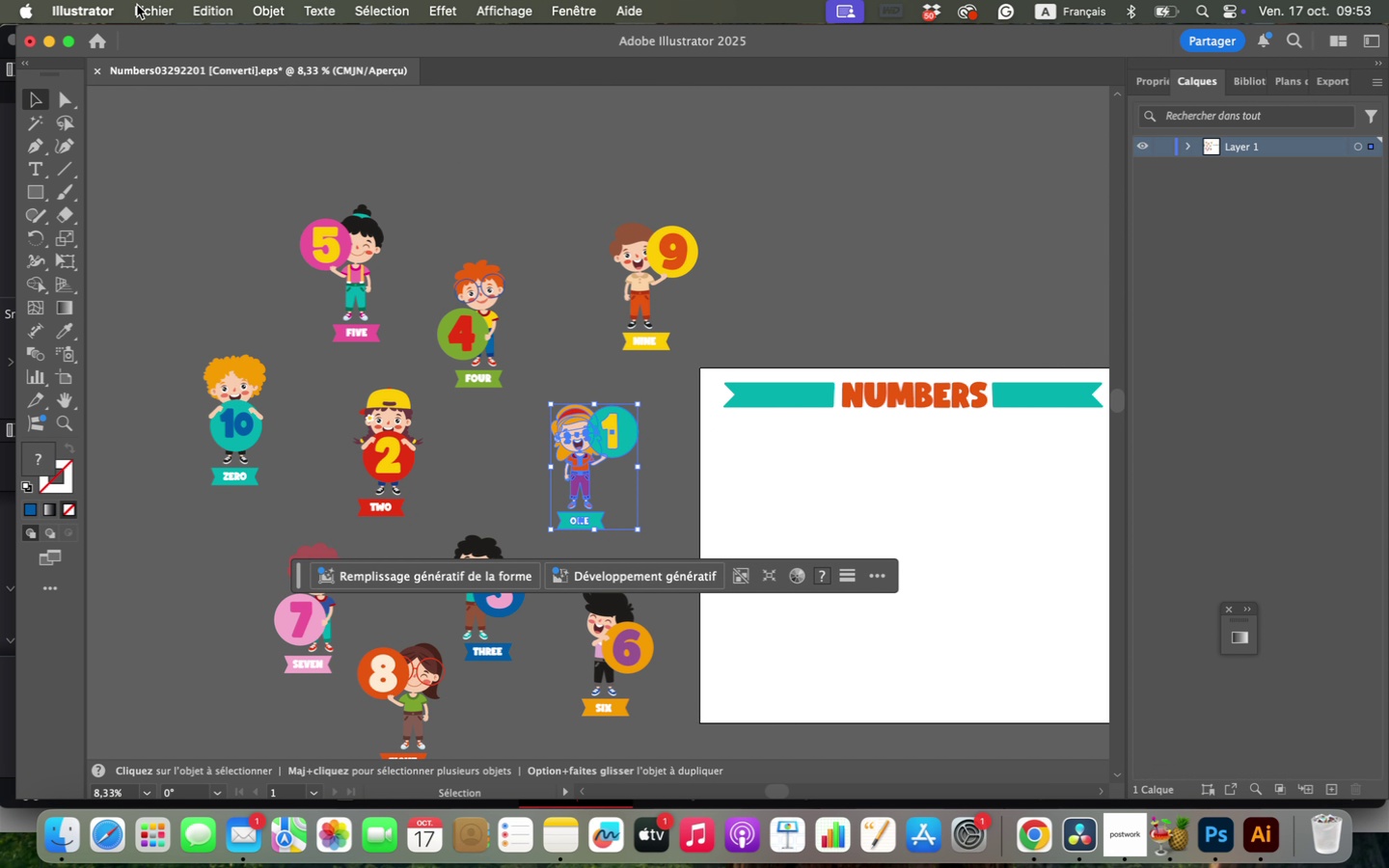 
left_click([135, 0])
 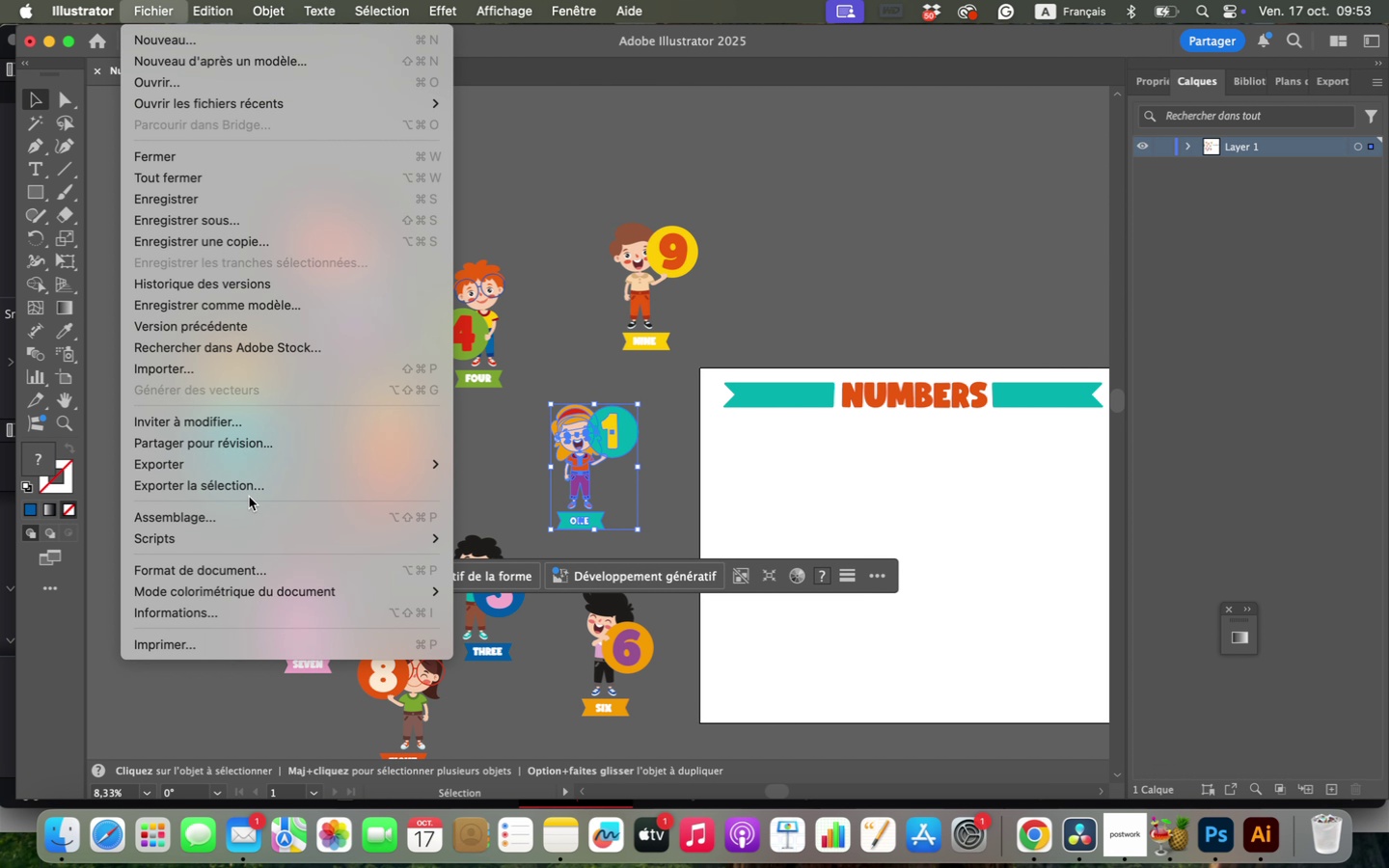 
left_click([250, 489])
 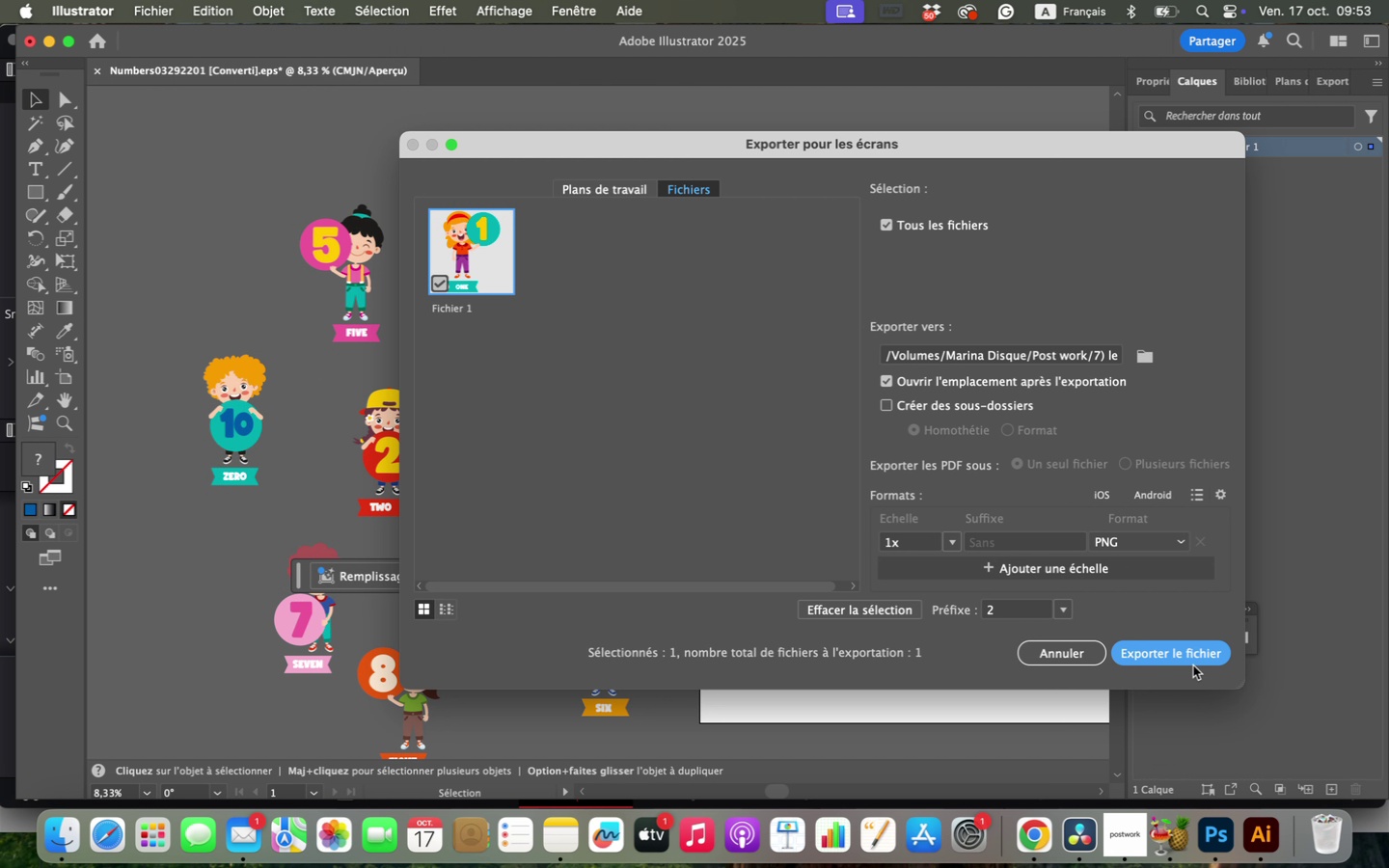 
left_click([1193, 665])
 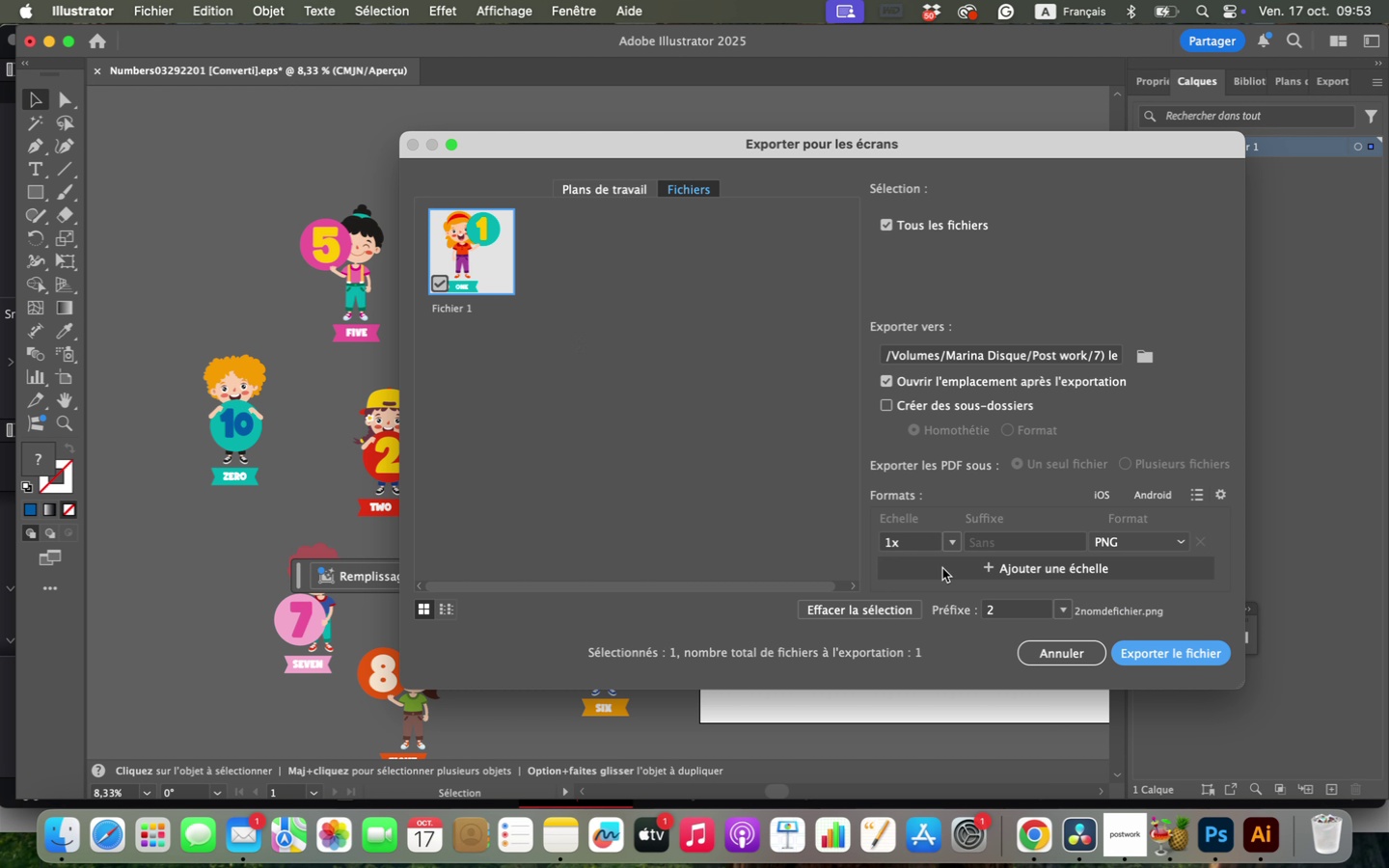 
left_click([1206, 656])
 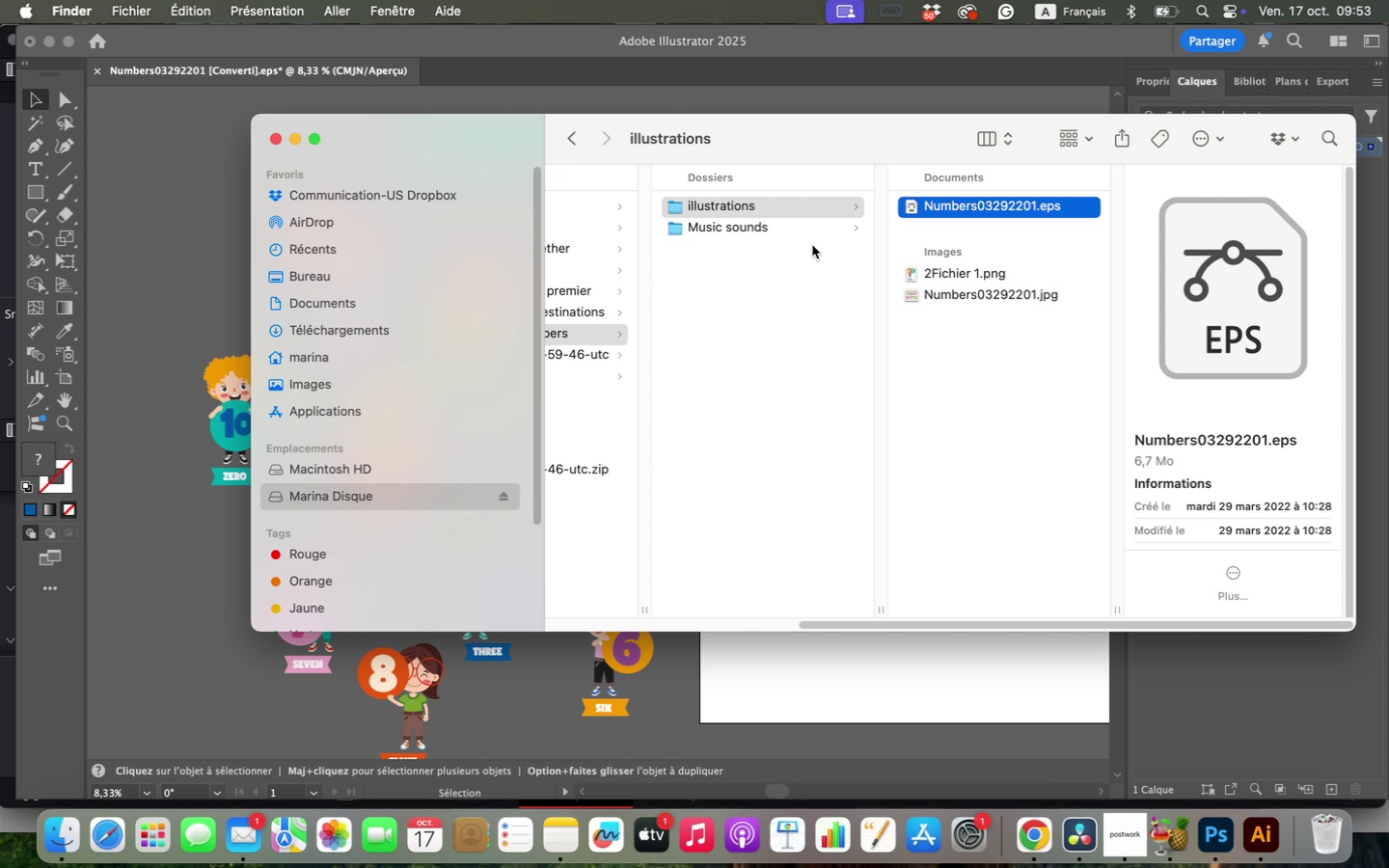 
left_click([953, 271])
 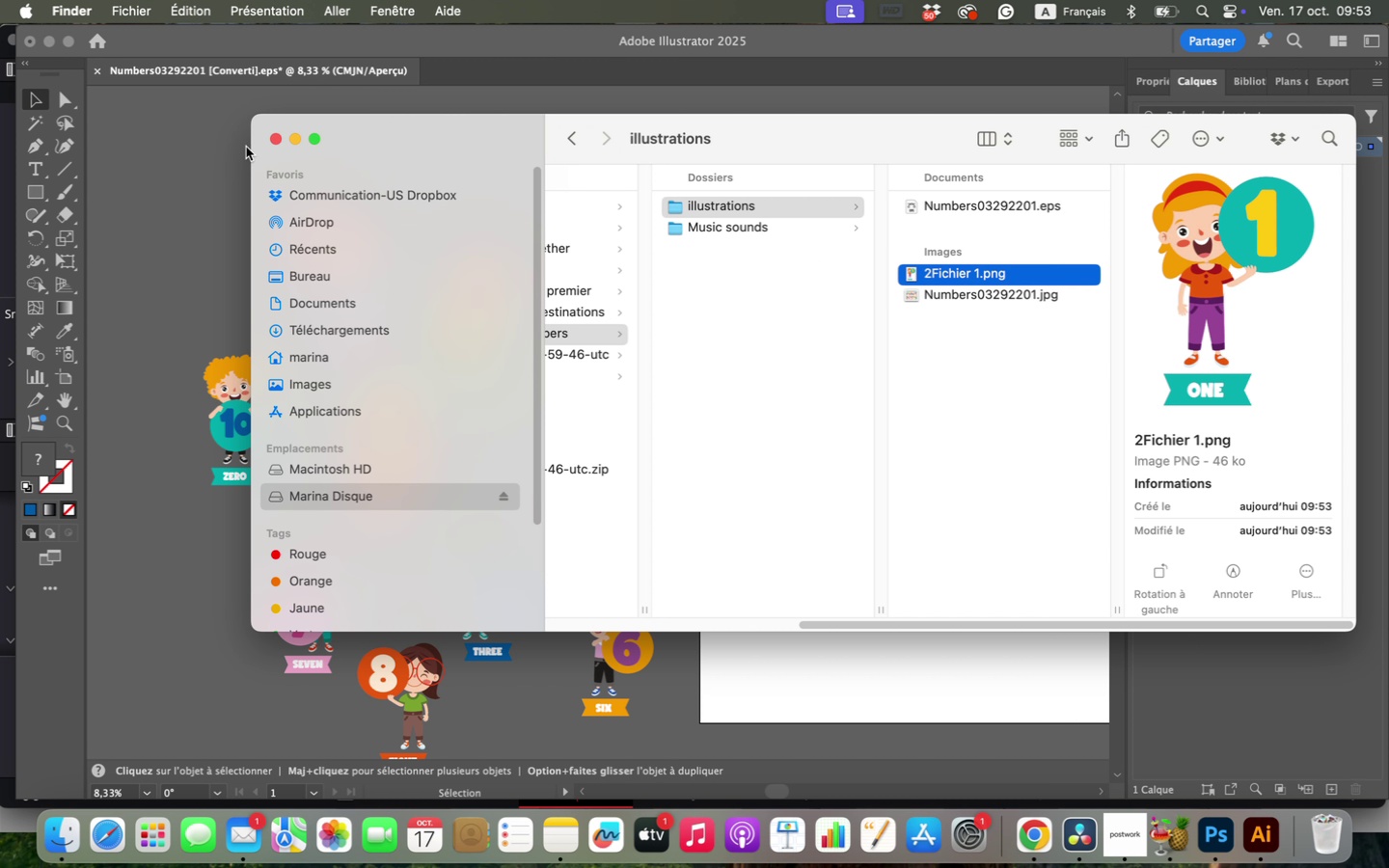 
left_click([194, 163])
 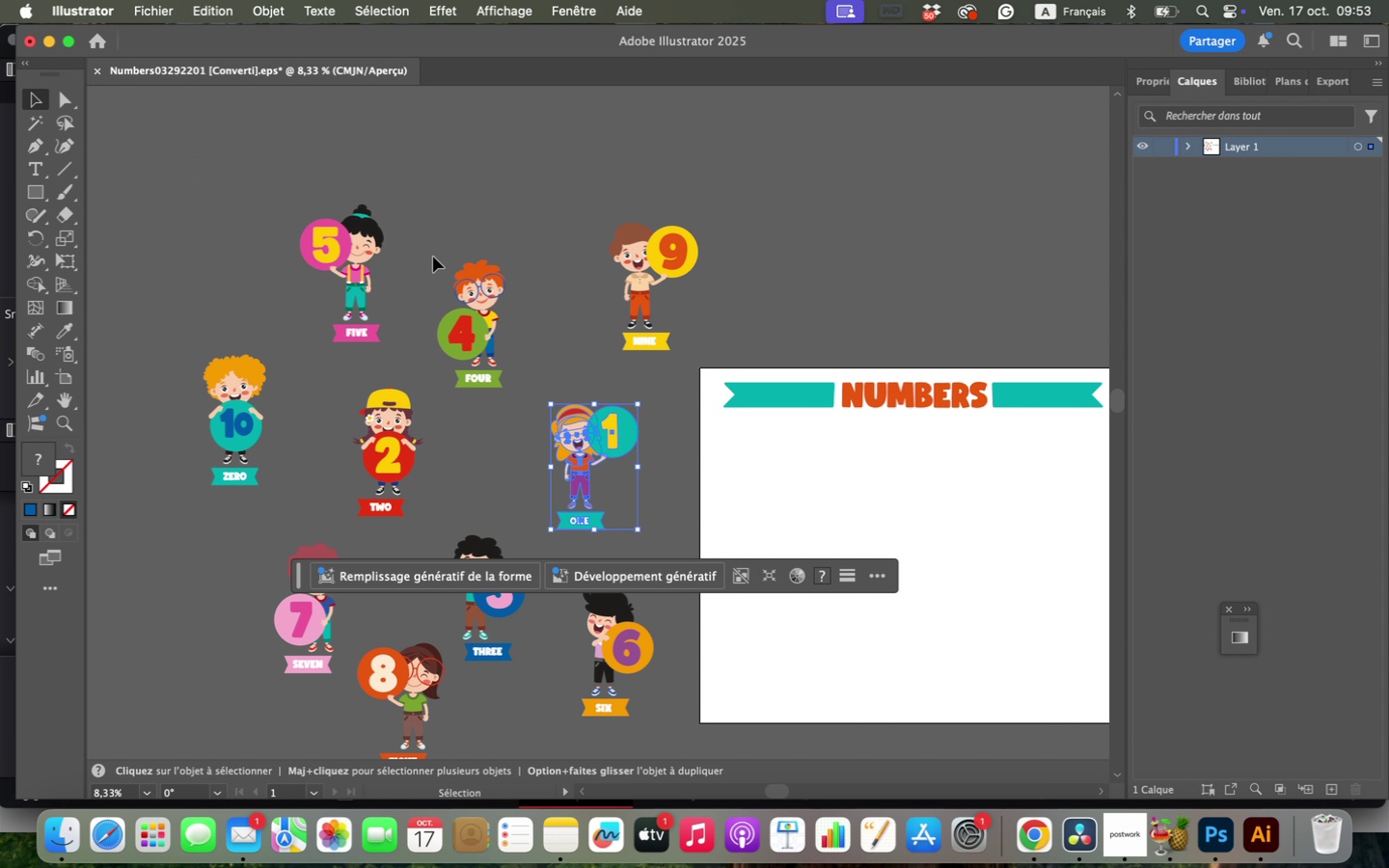 
scroll: coordinate [666, 425], scroll_direction: down, amount: 2.0
 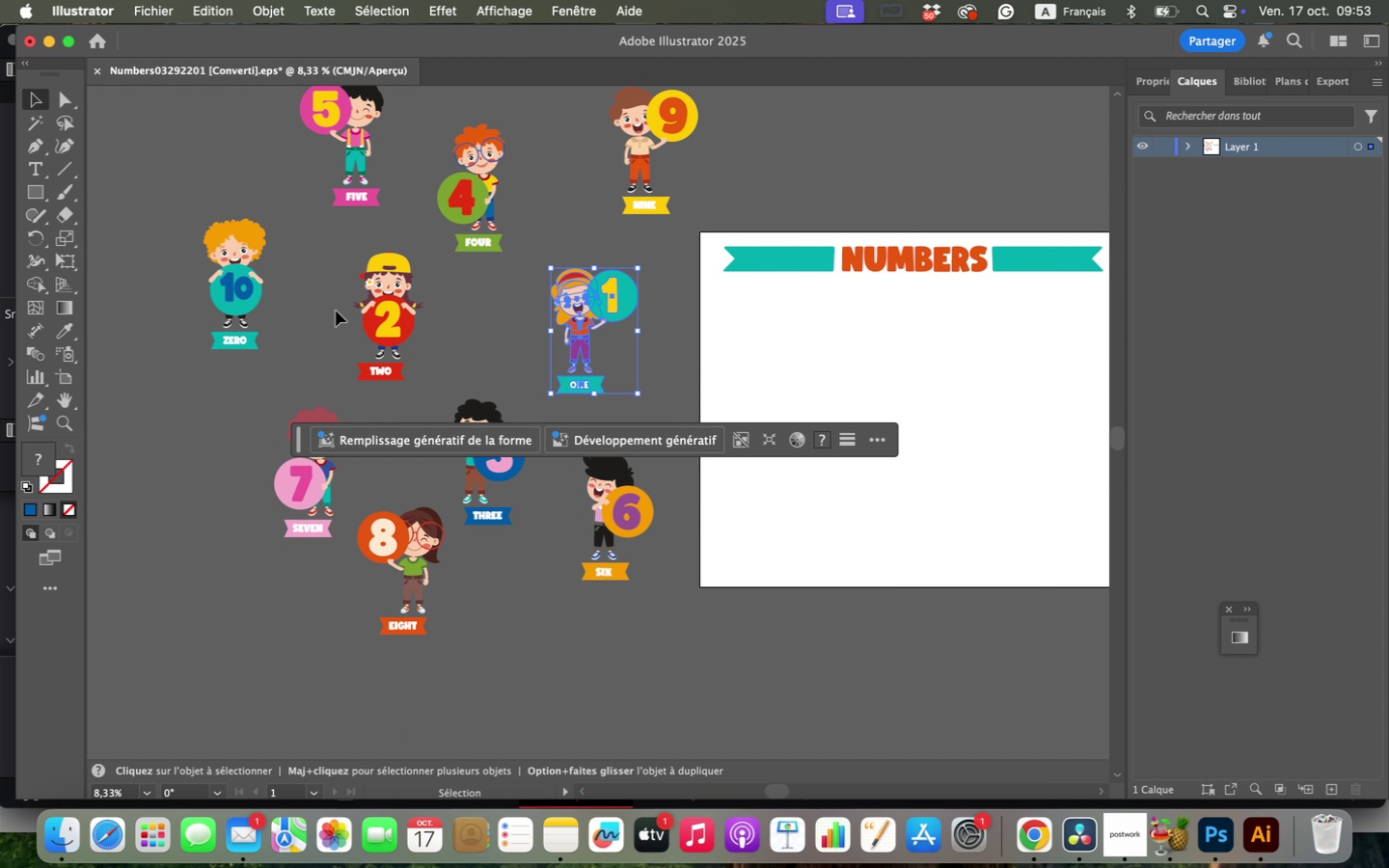 
left_click([369, 299])
 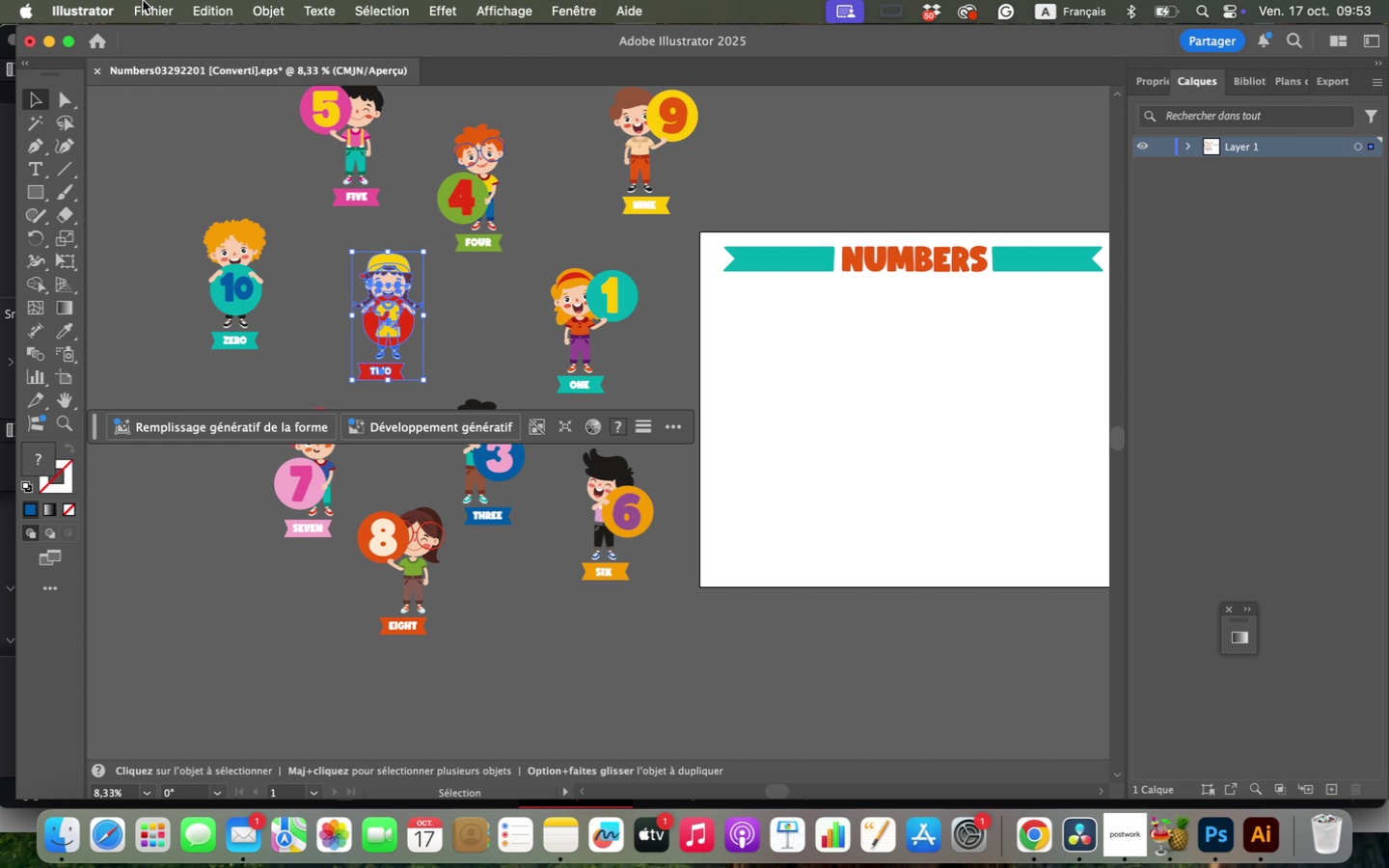 
left_click([137, 0])
 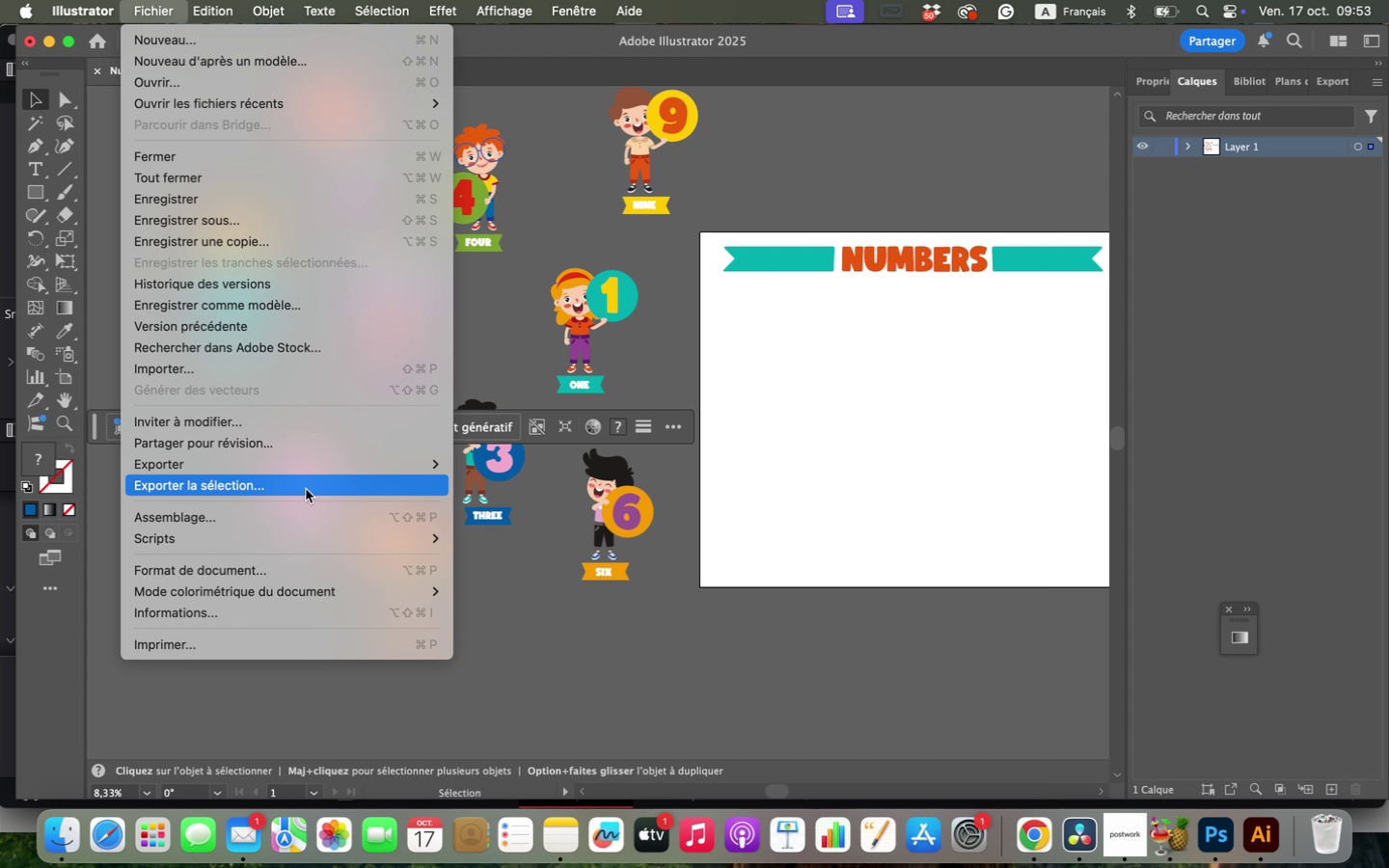 
left_click([306, 489])
 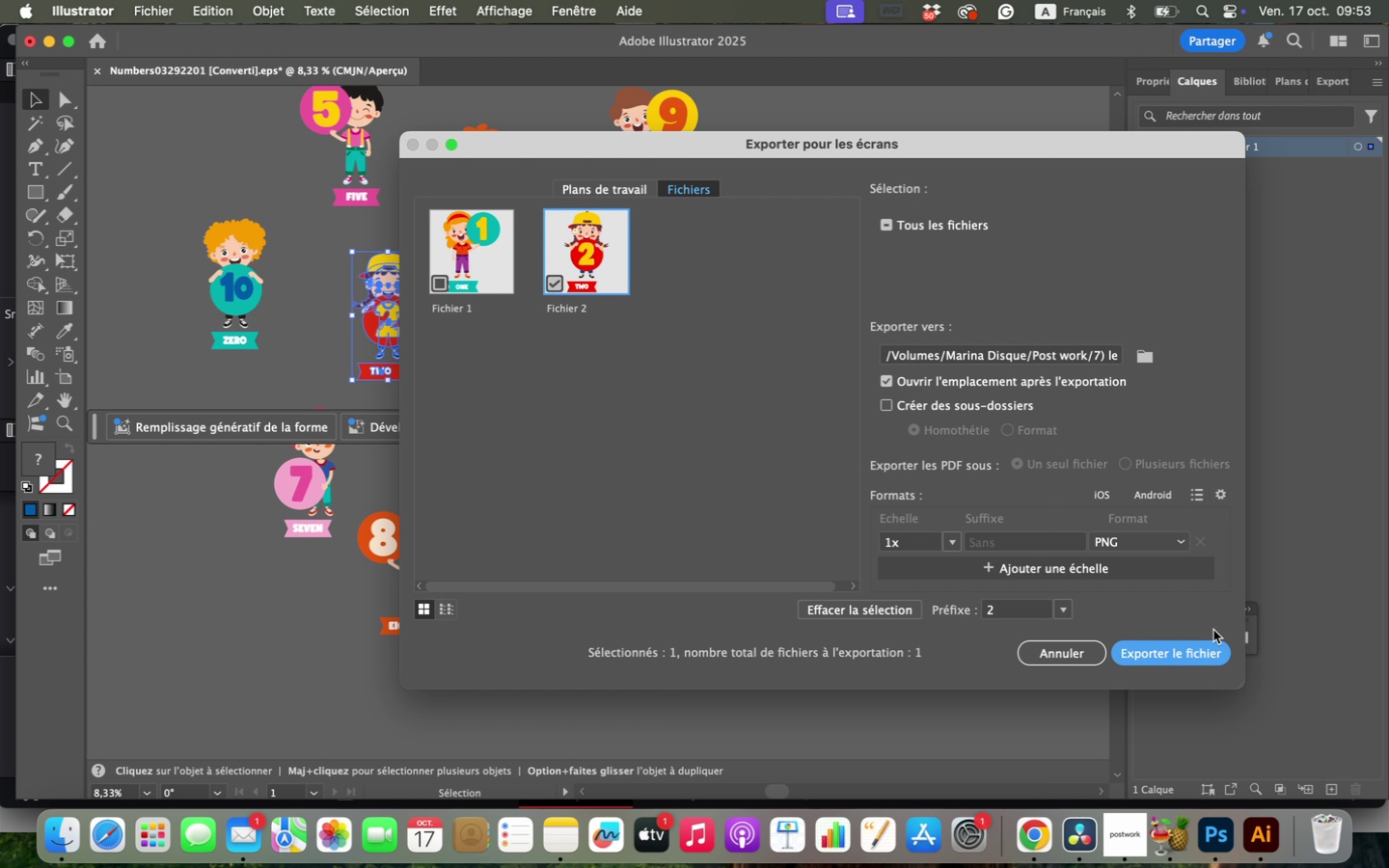 
left_click([1178, 652])
 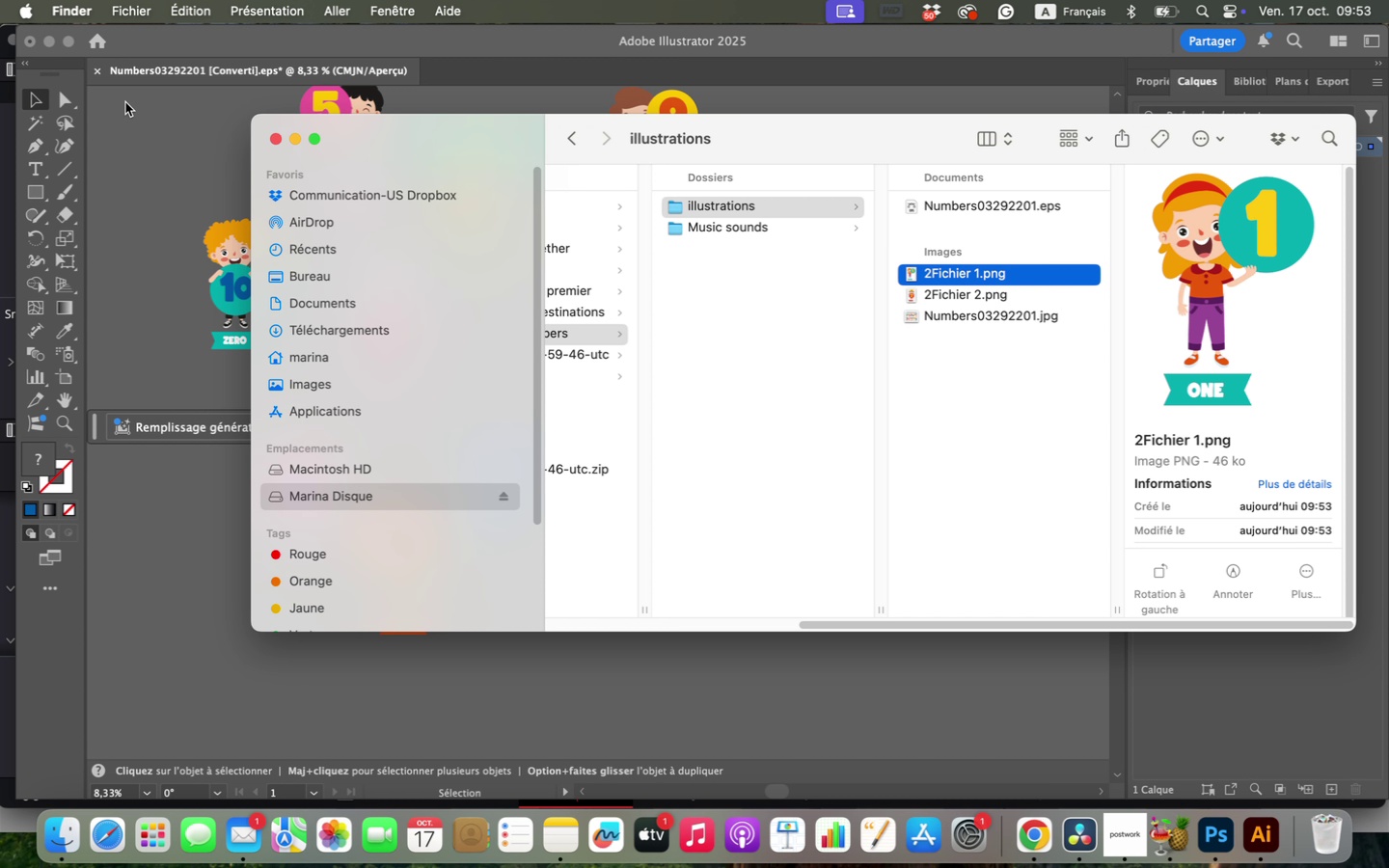 
left_click([141, 0])
 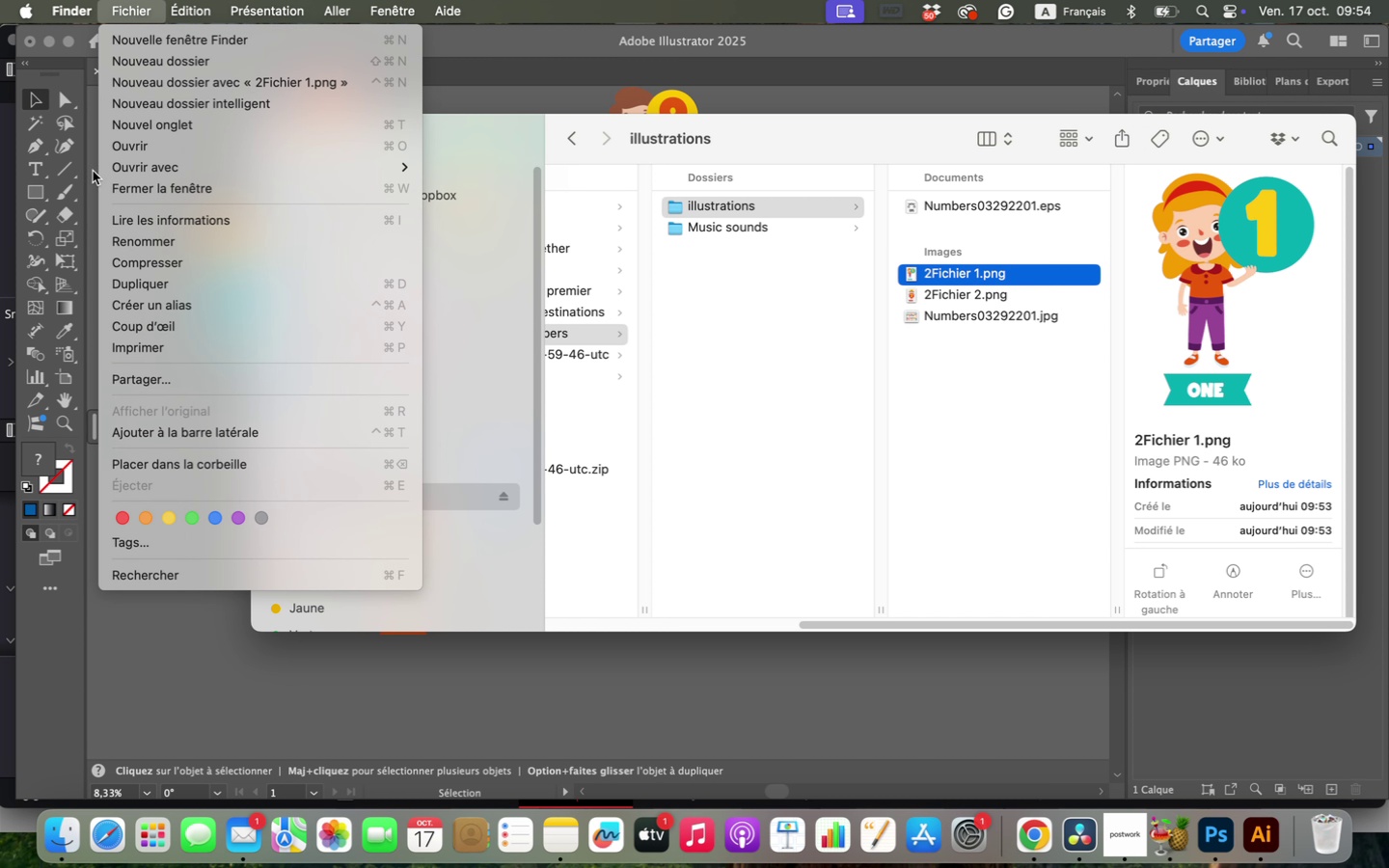 
left_click([95, 170])
 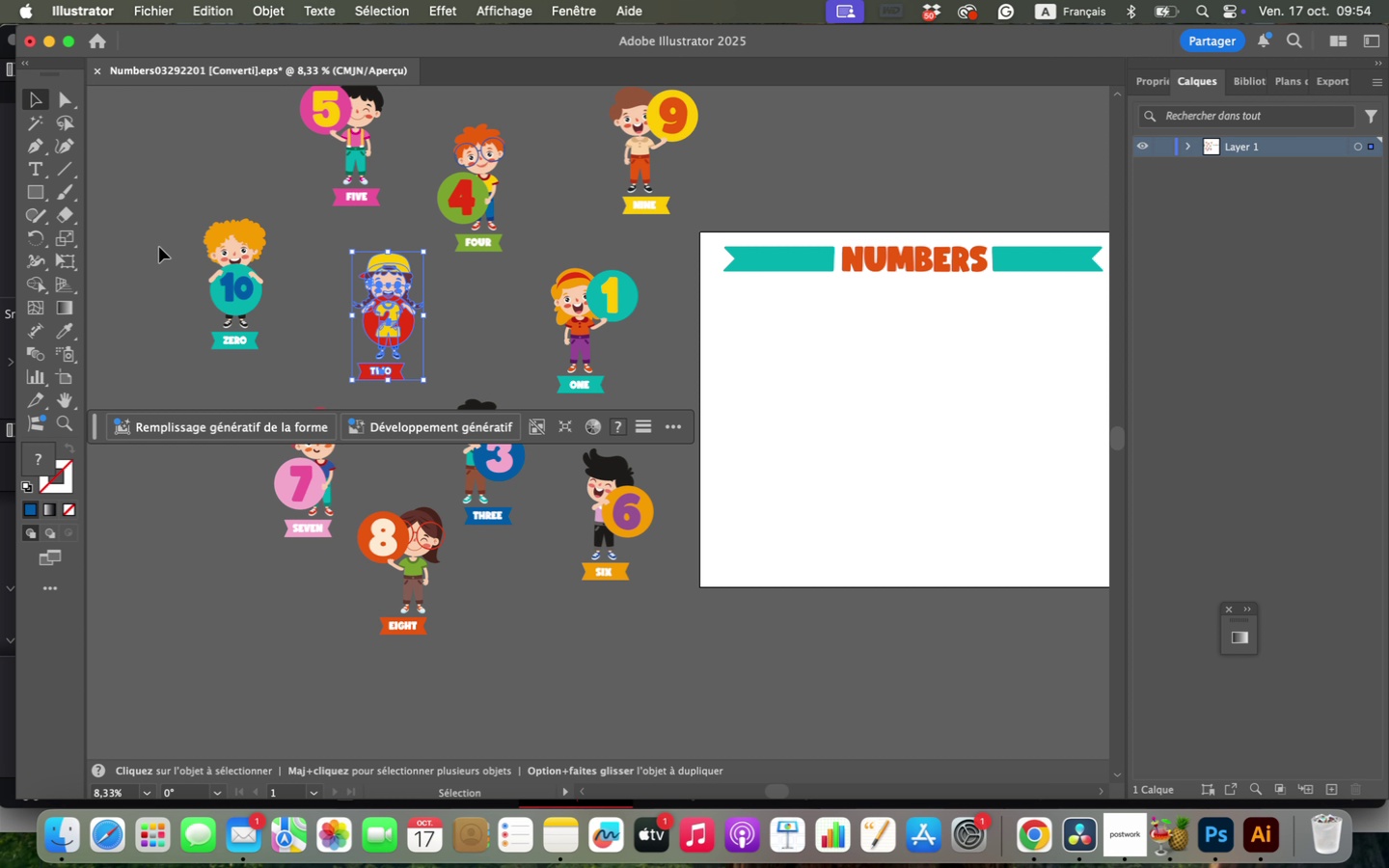 
left_click([154, 245])
 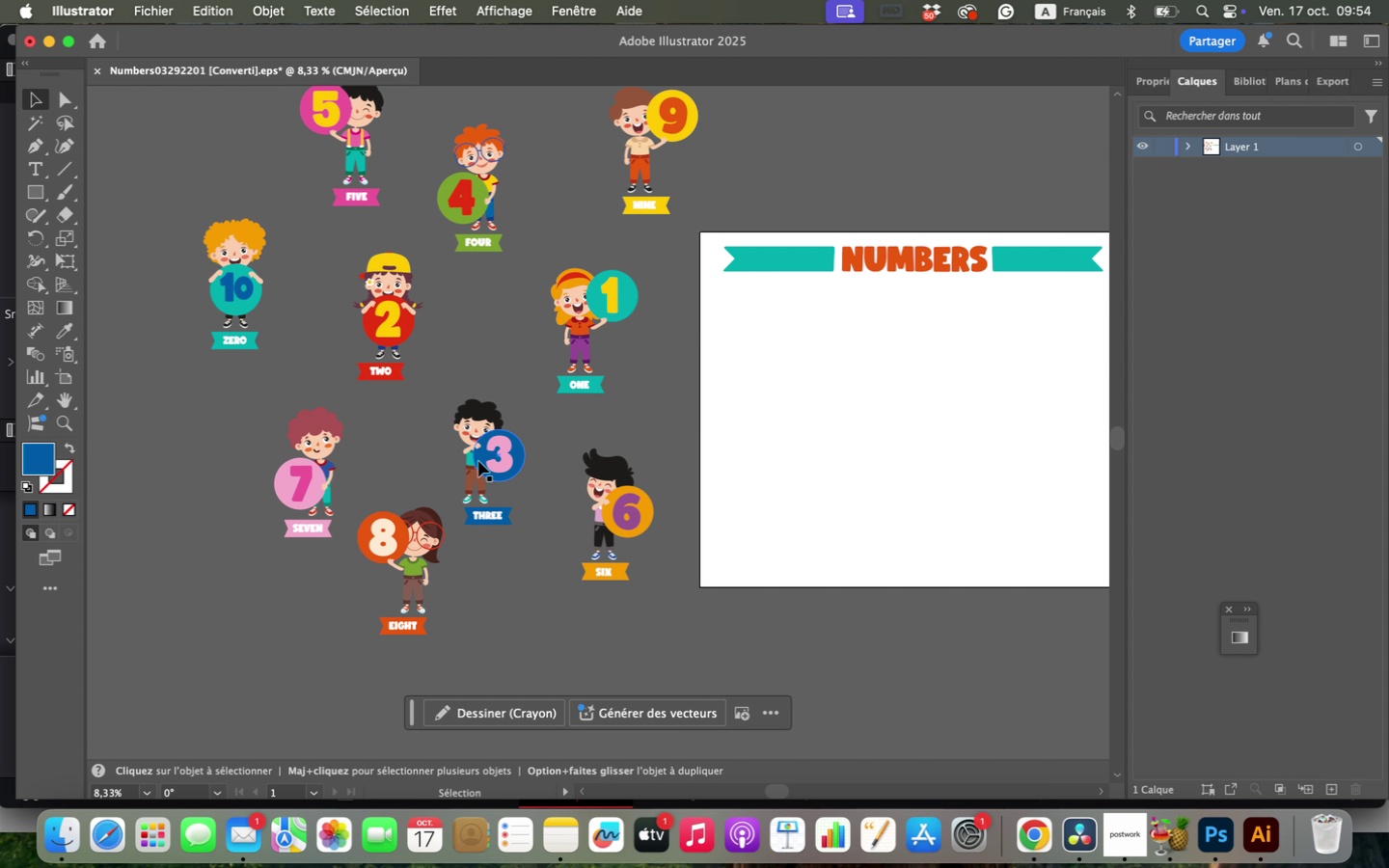 
left_click([478, 461])
 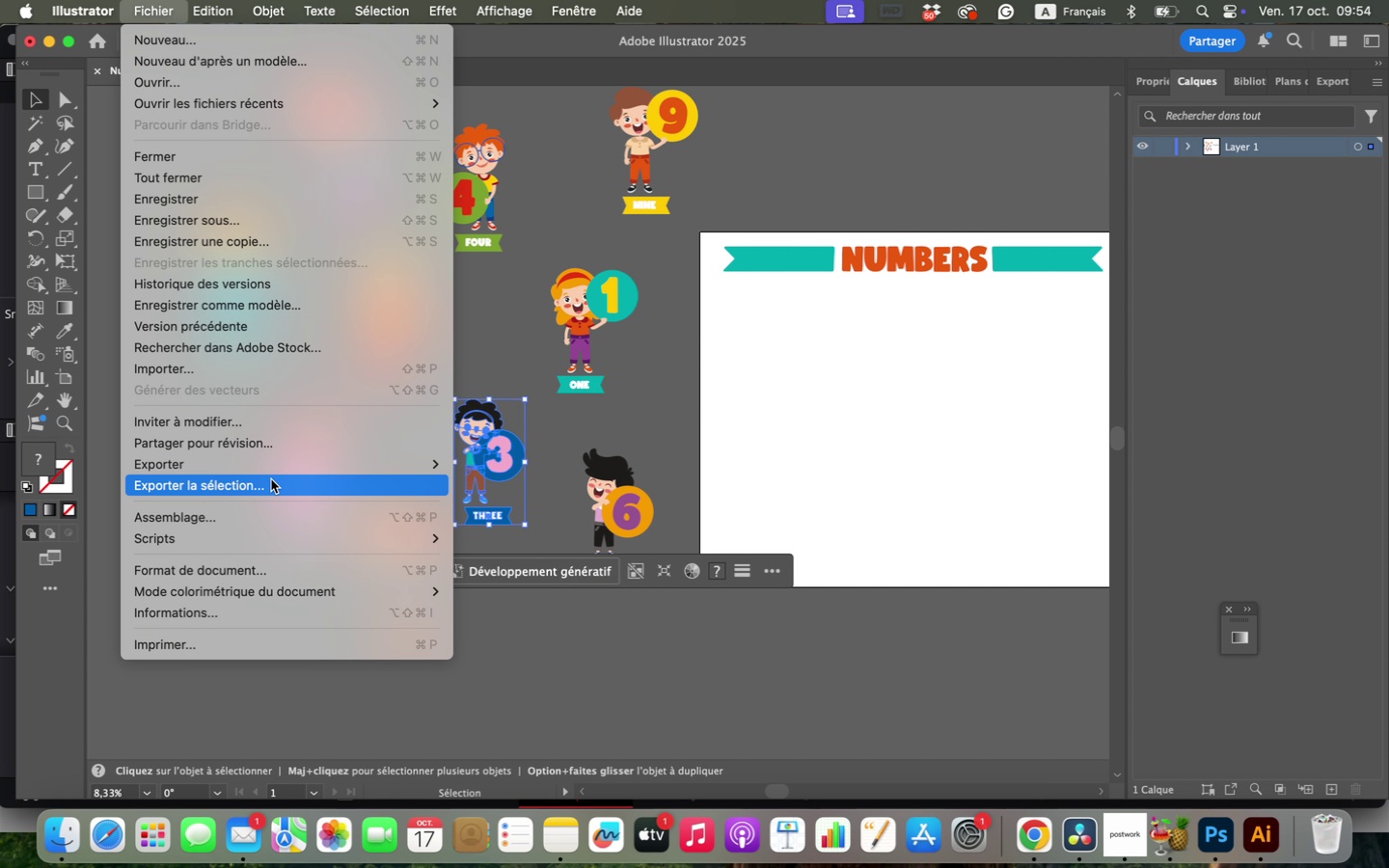 
left_click([398, 484])
 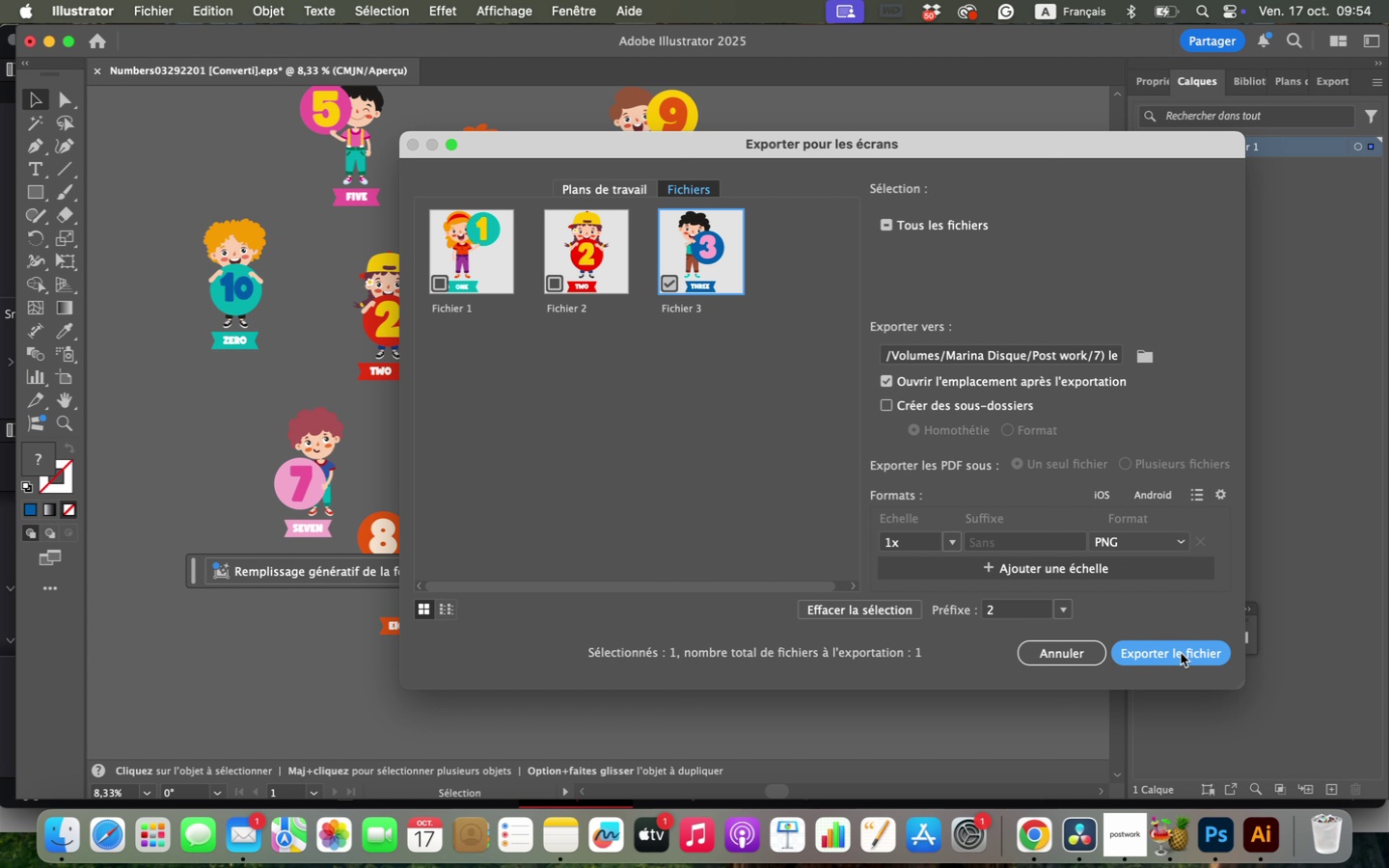 
left_click([1181, 653])
 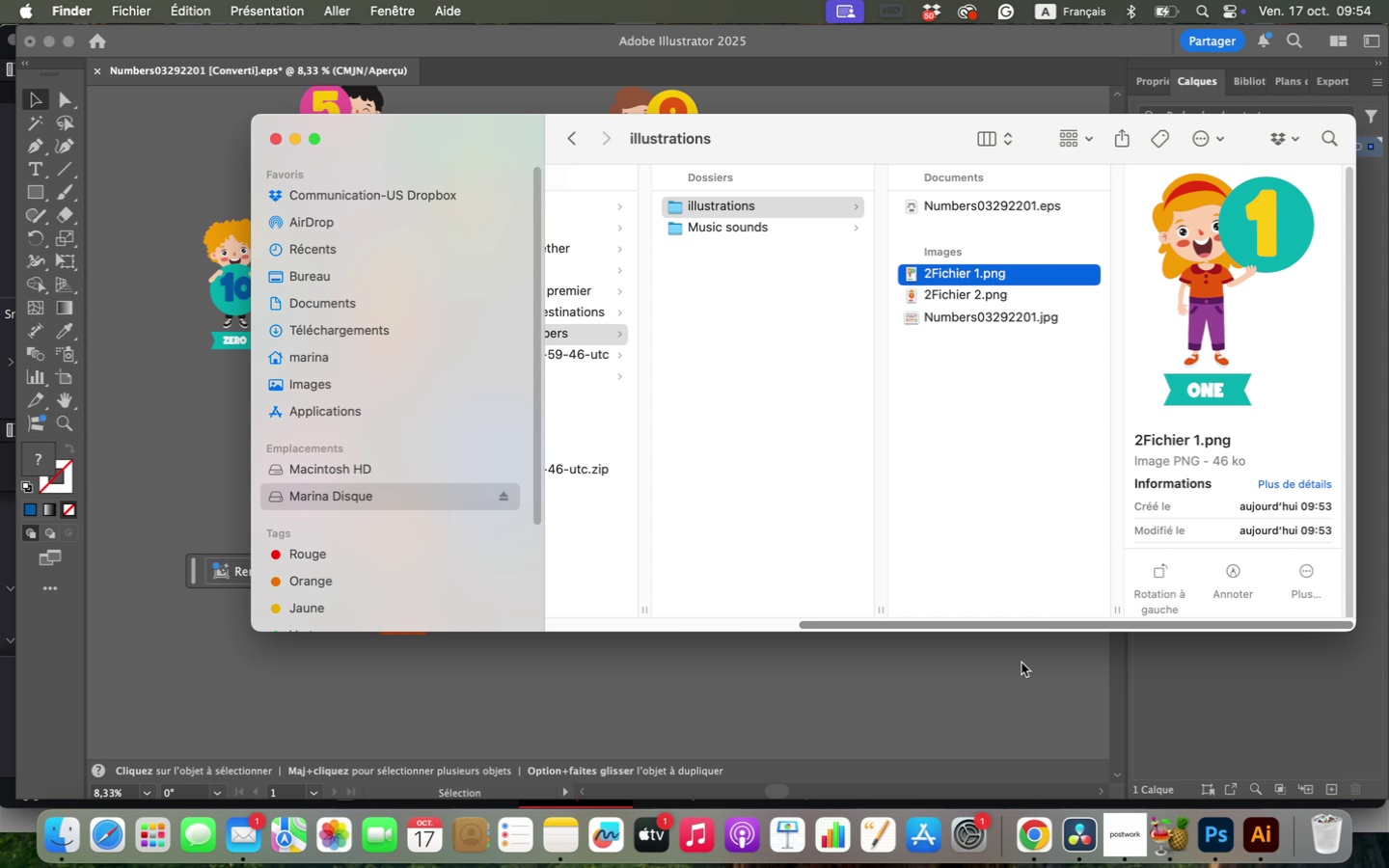 
left_click([993, 678])
 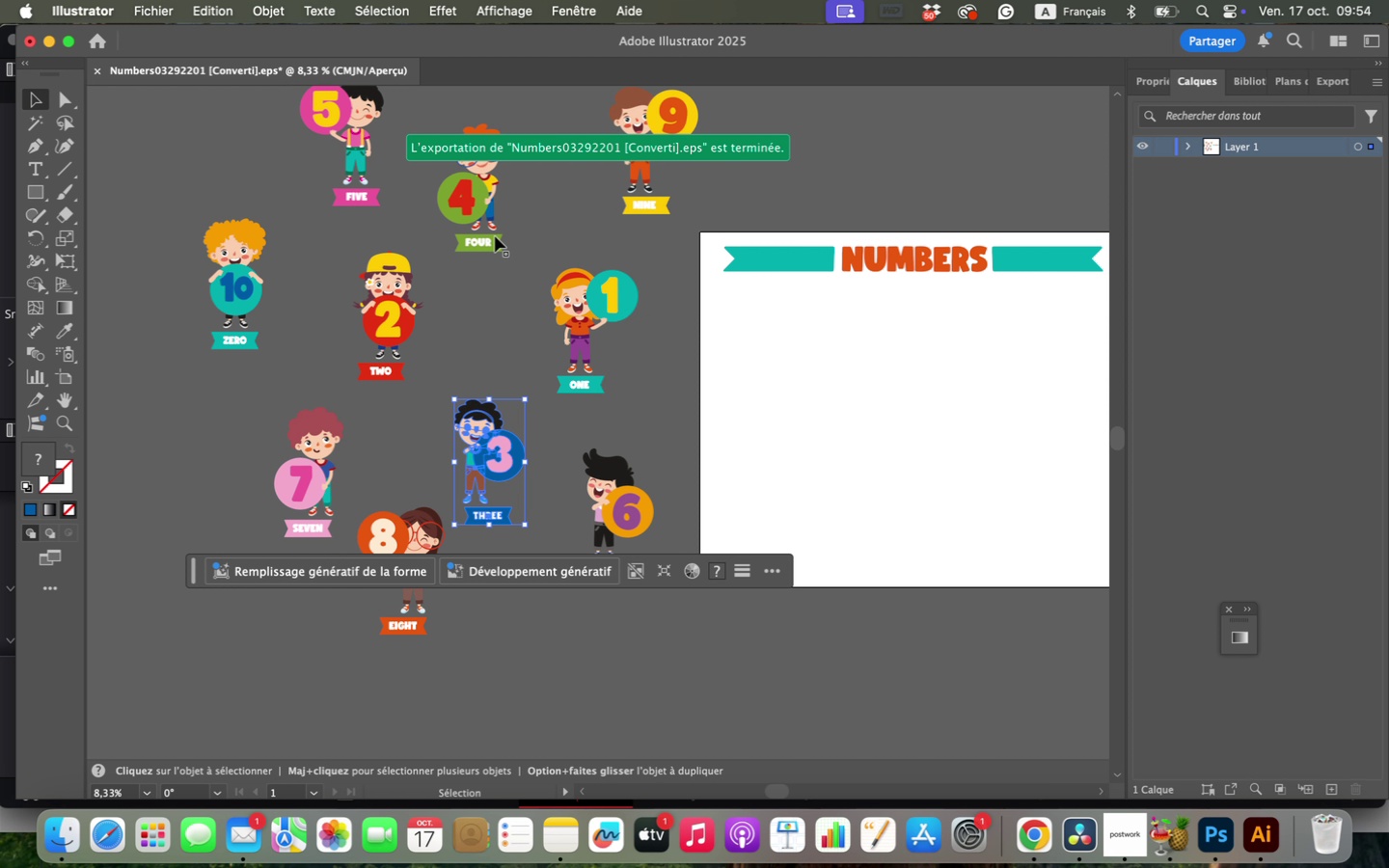 
left_click([477, 212])
 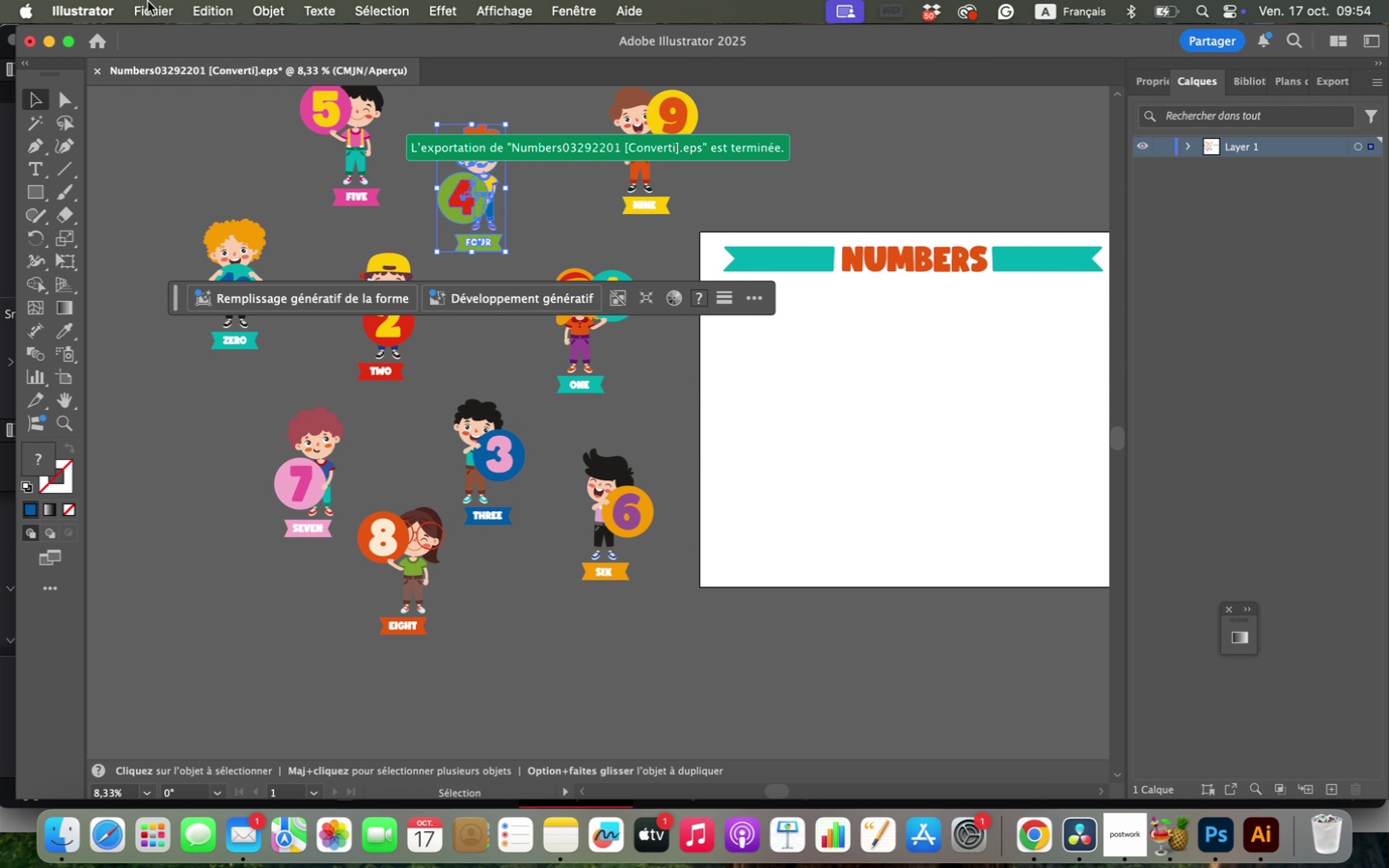 
left_click([148, 1])
 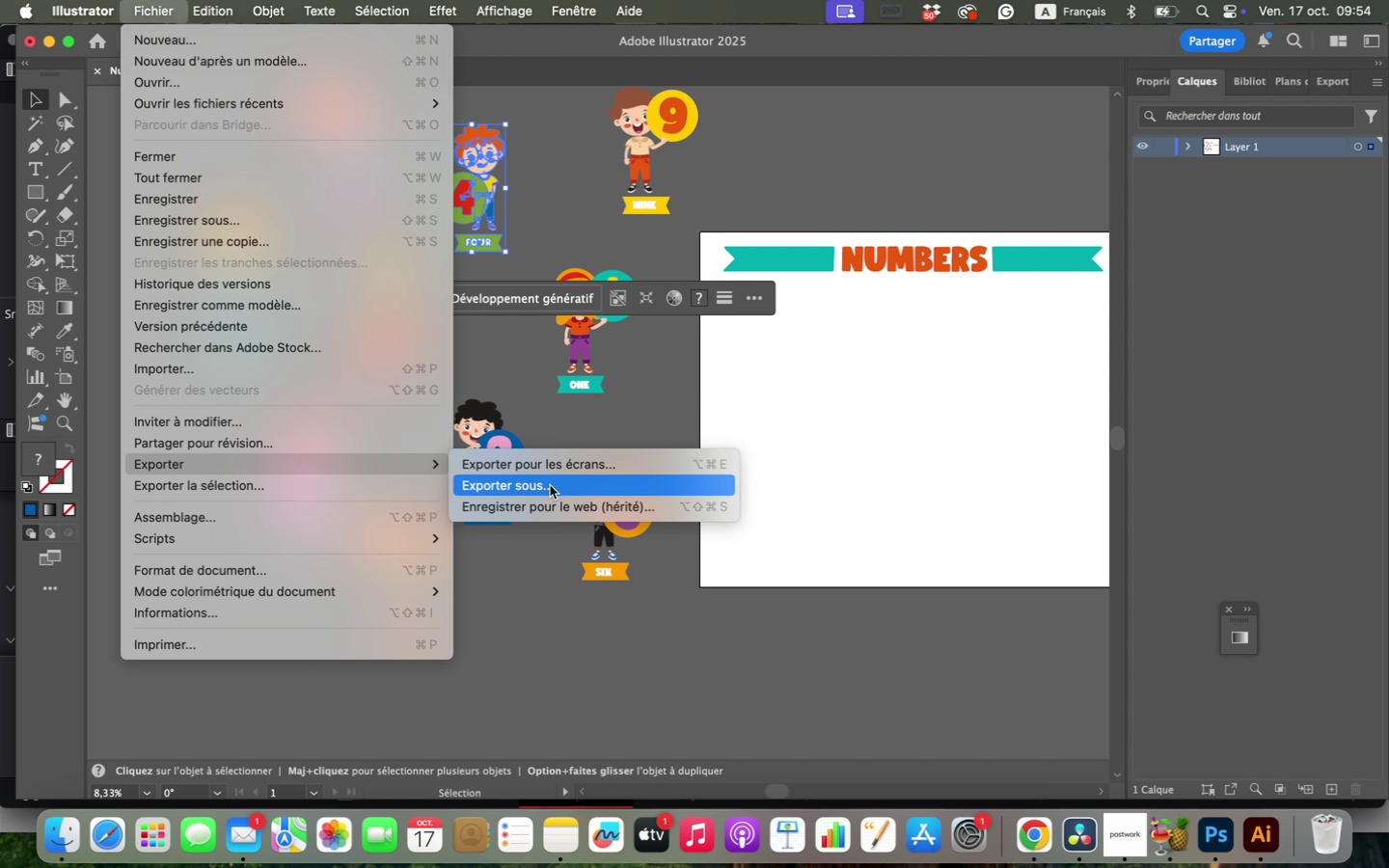 
left_click([387, 479])
 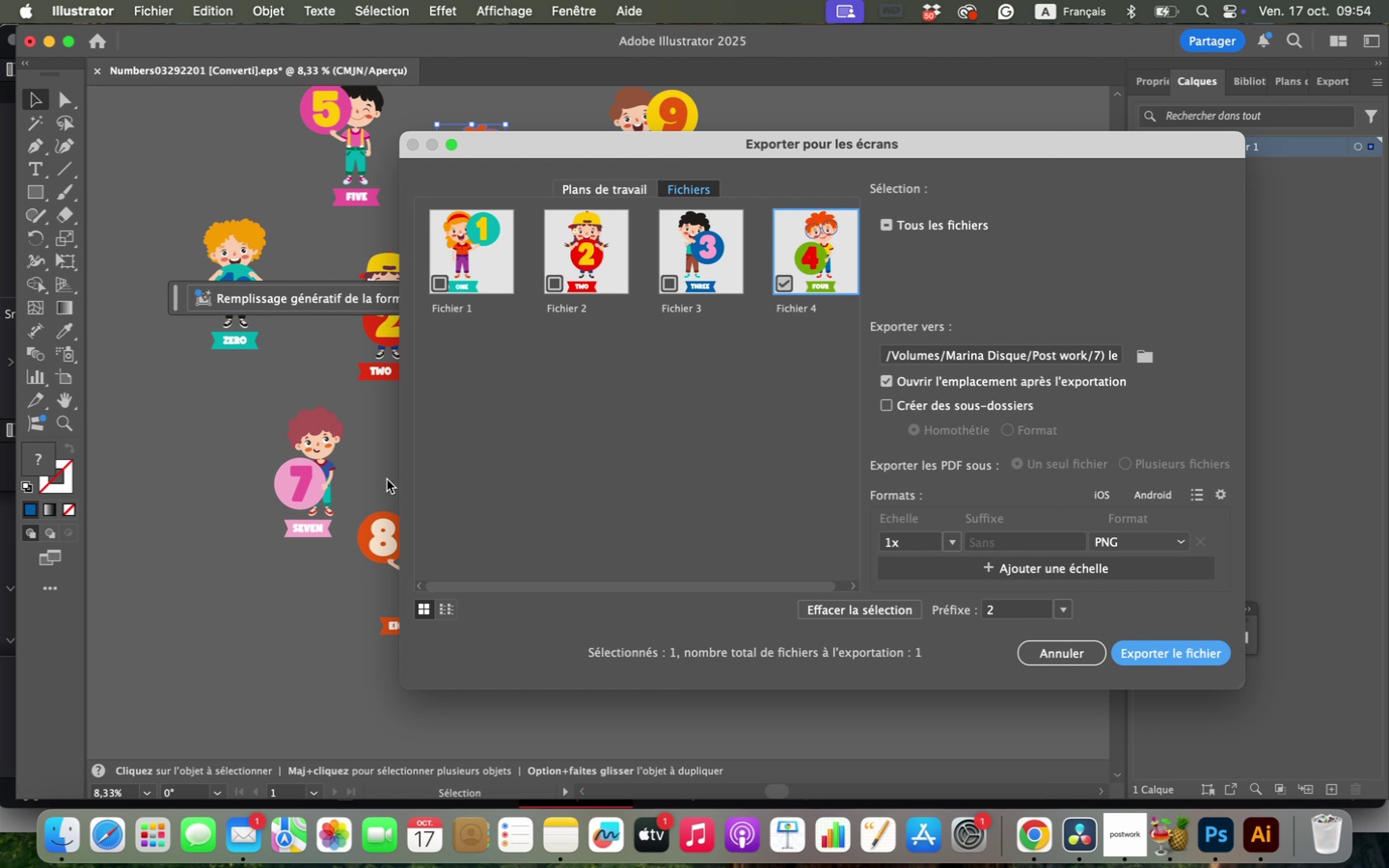 
key(Enter)
 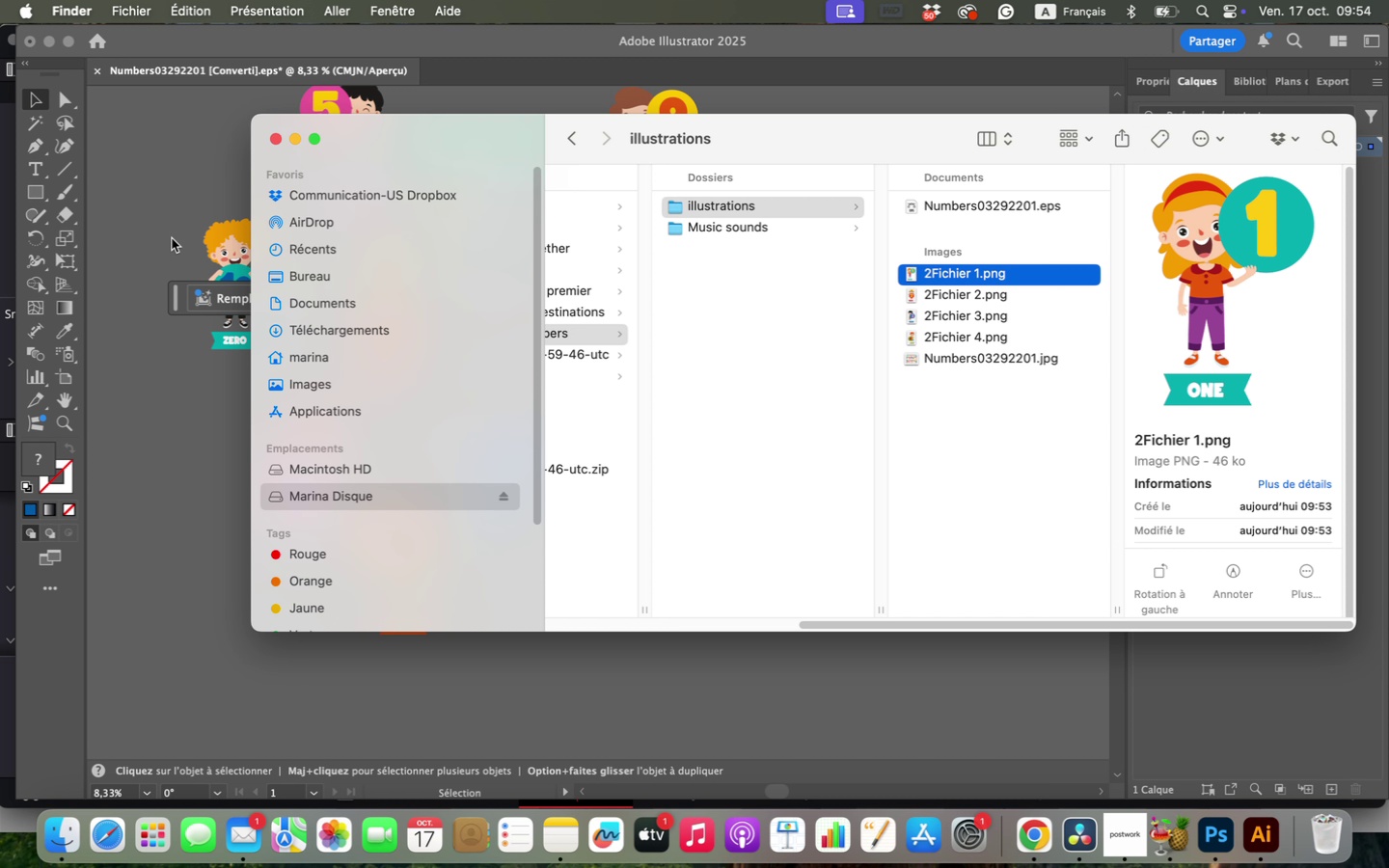 
left_click([172, 238])
 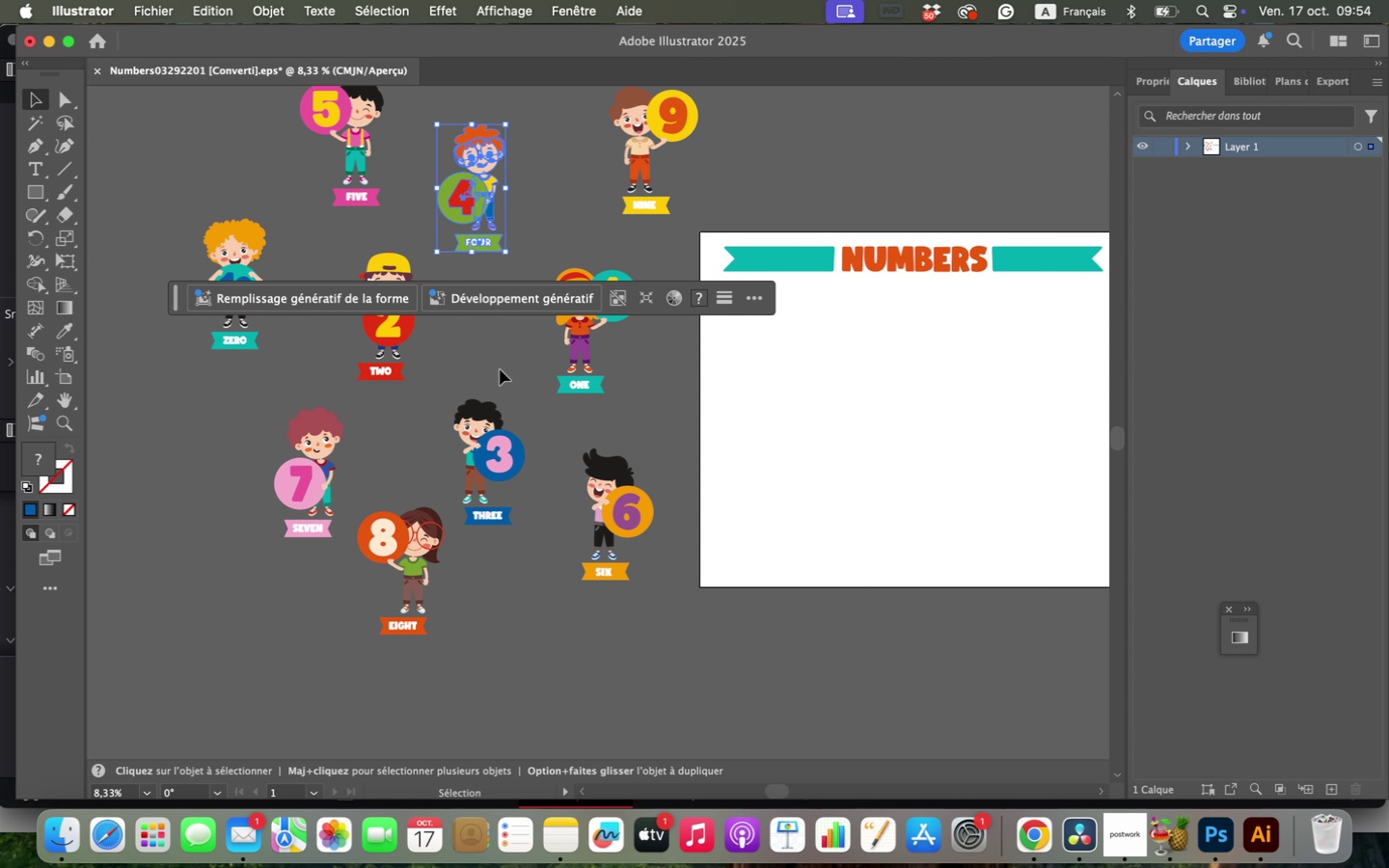 
left_click([344, 110])
 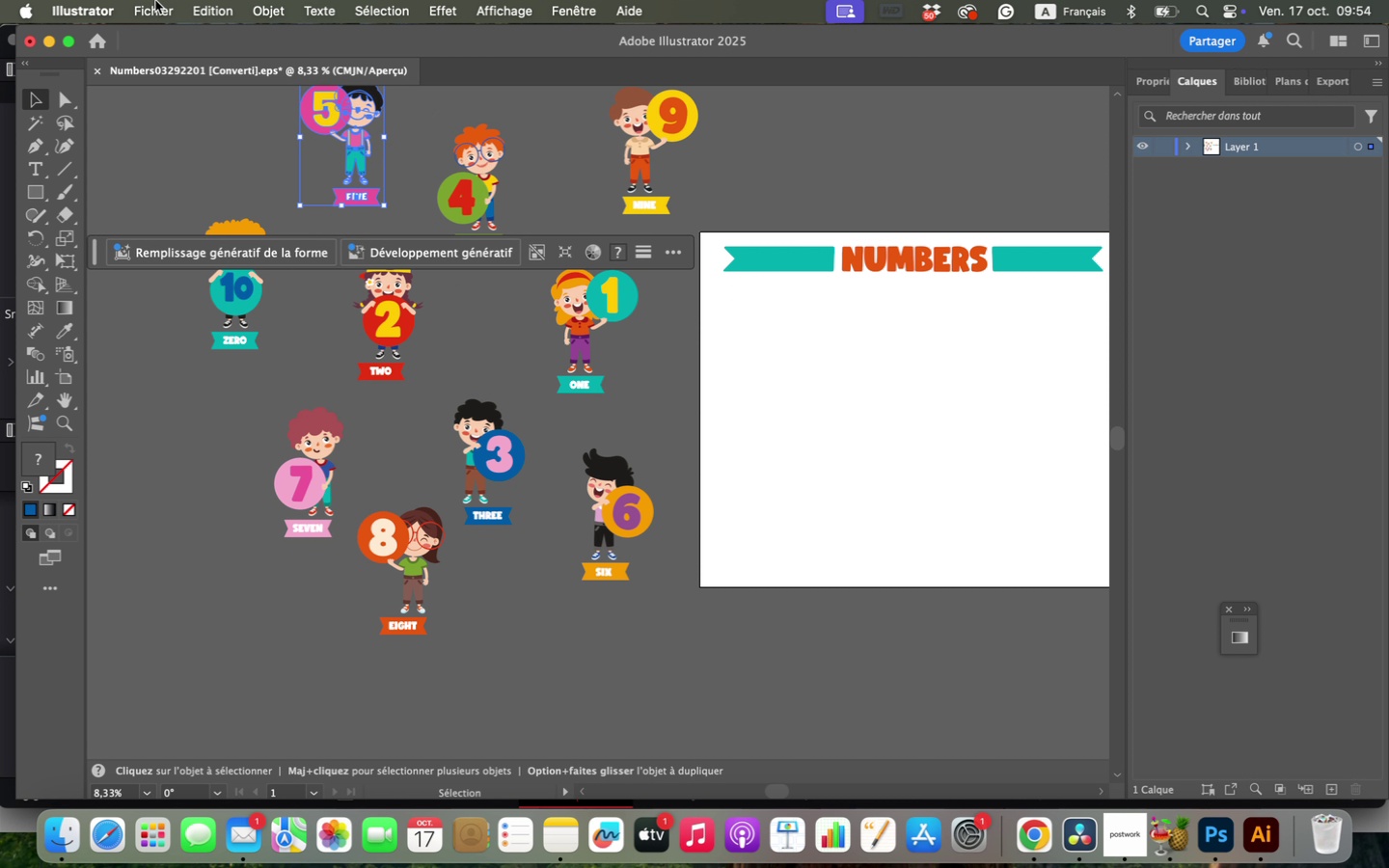 
left_click([155, 0])
 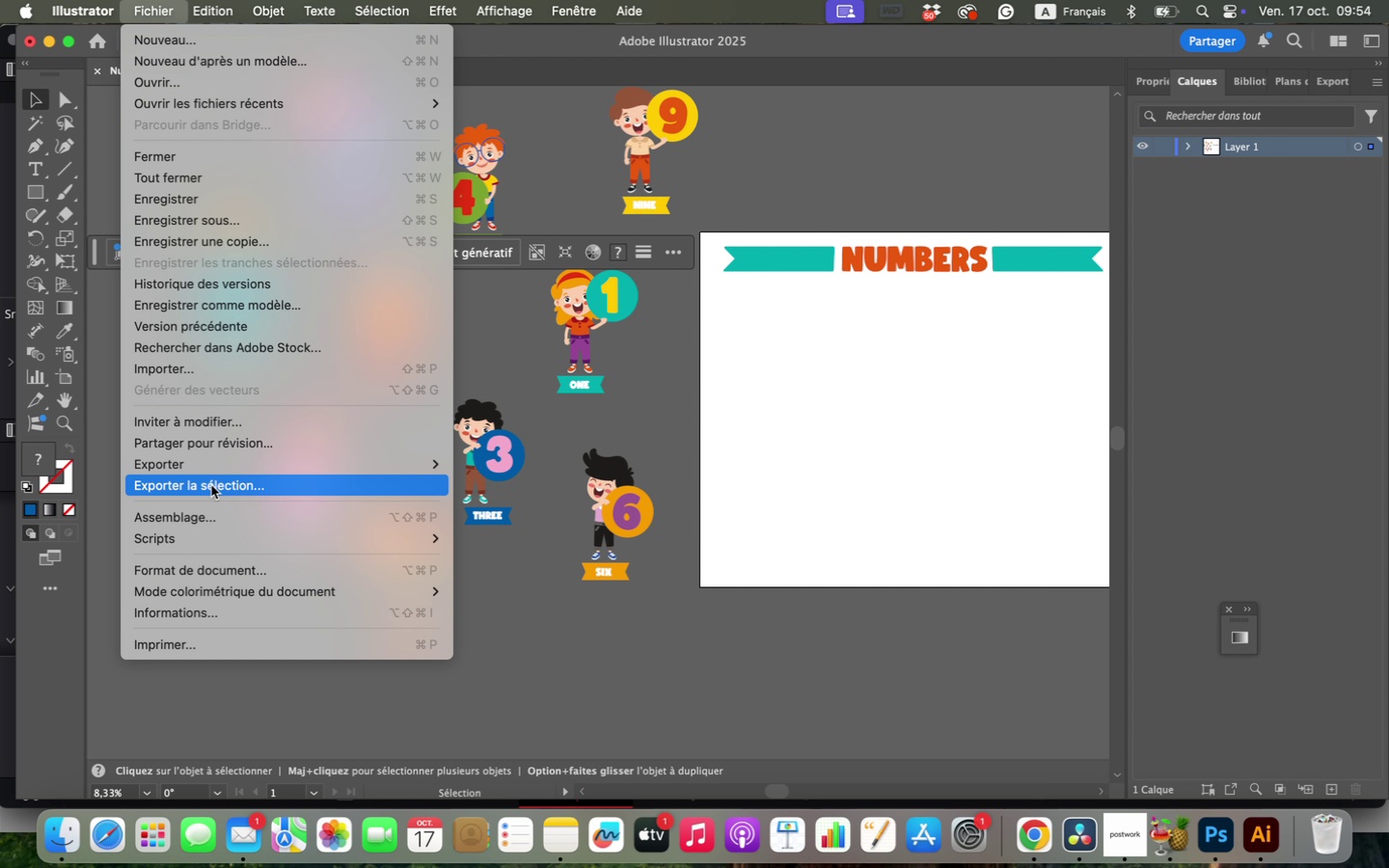 
wait(6.58)
 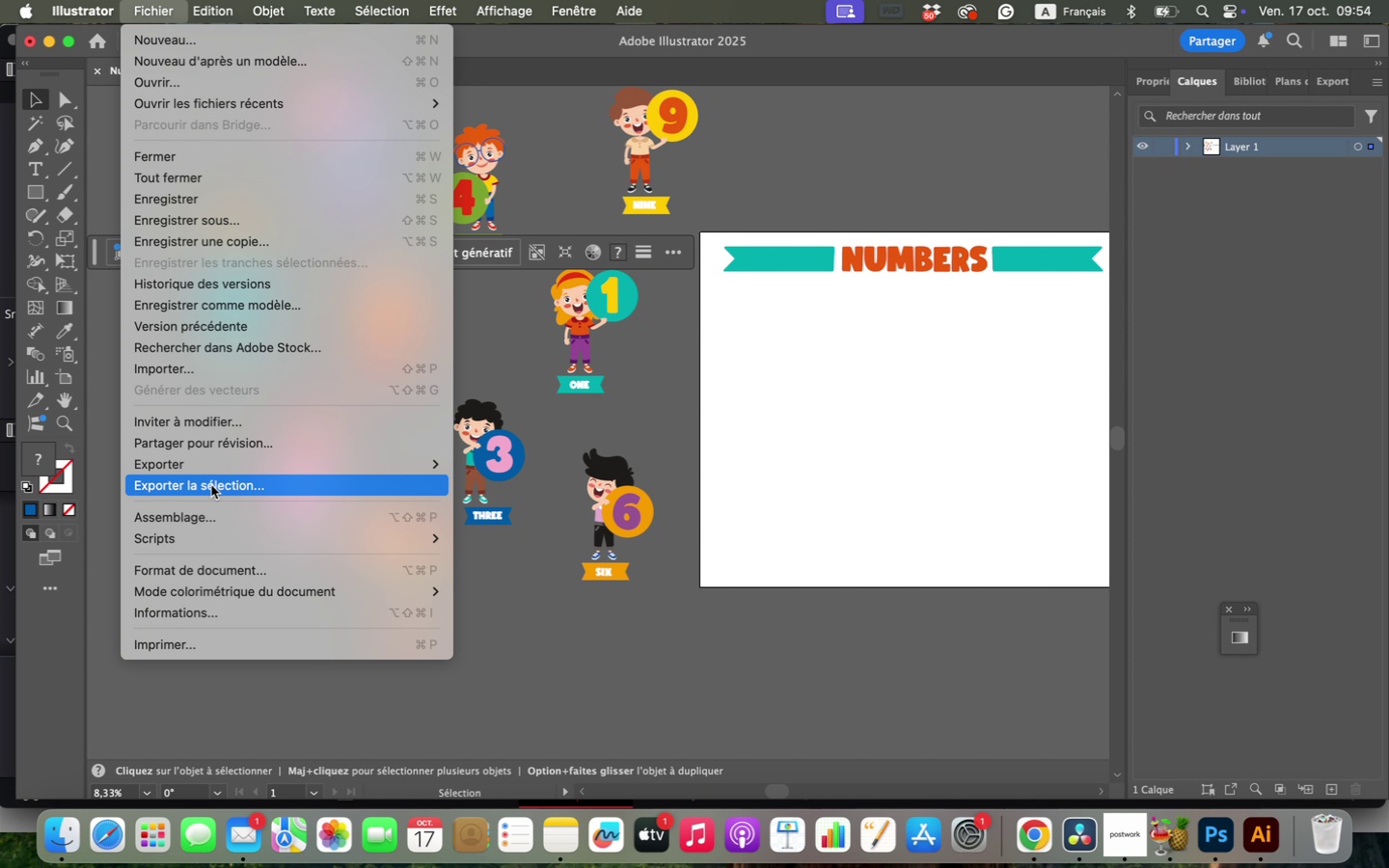 
left_click([211, 485])
 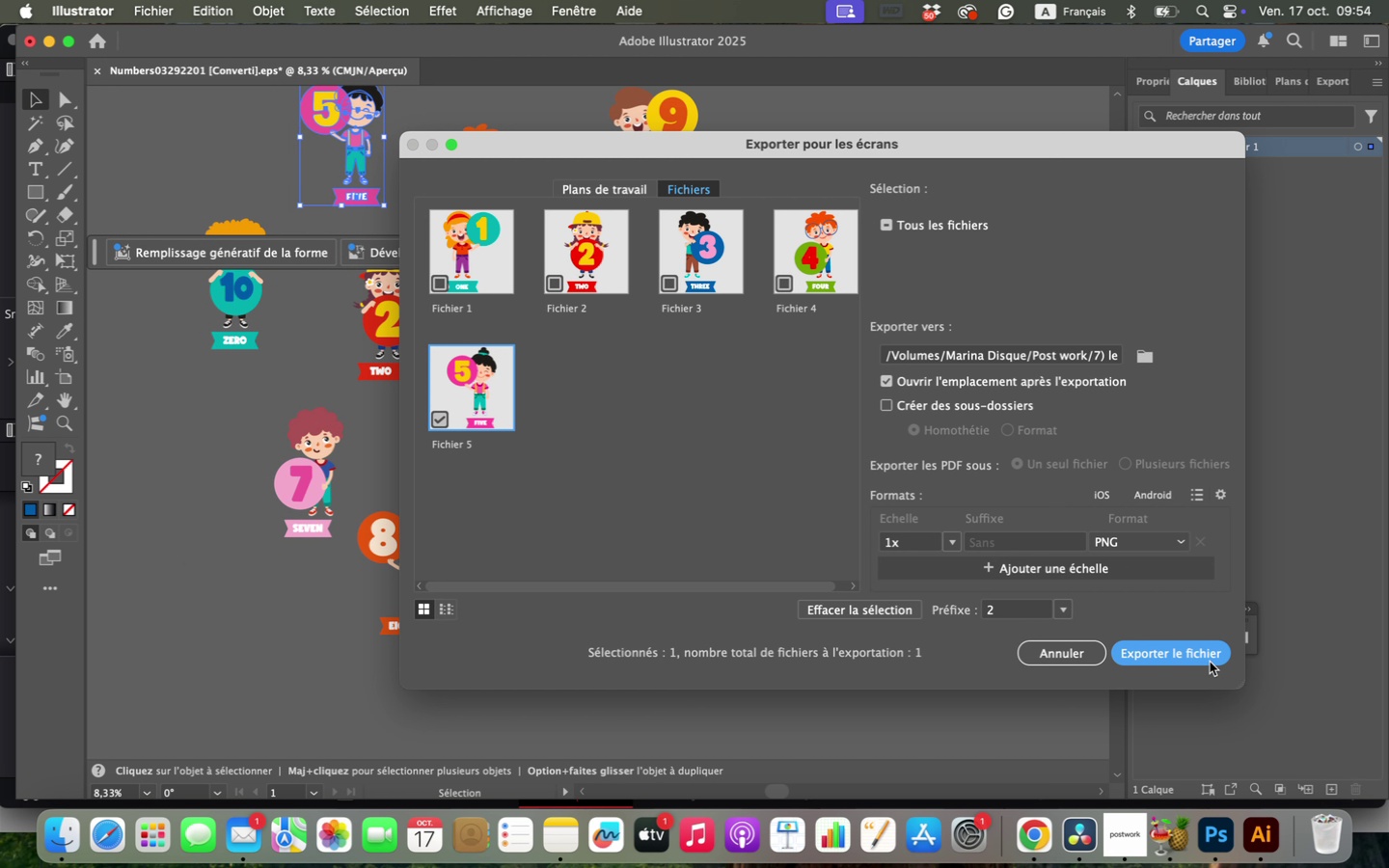 
left_click([1210, 662])
 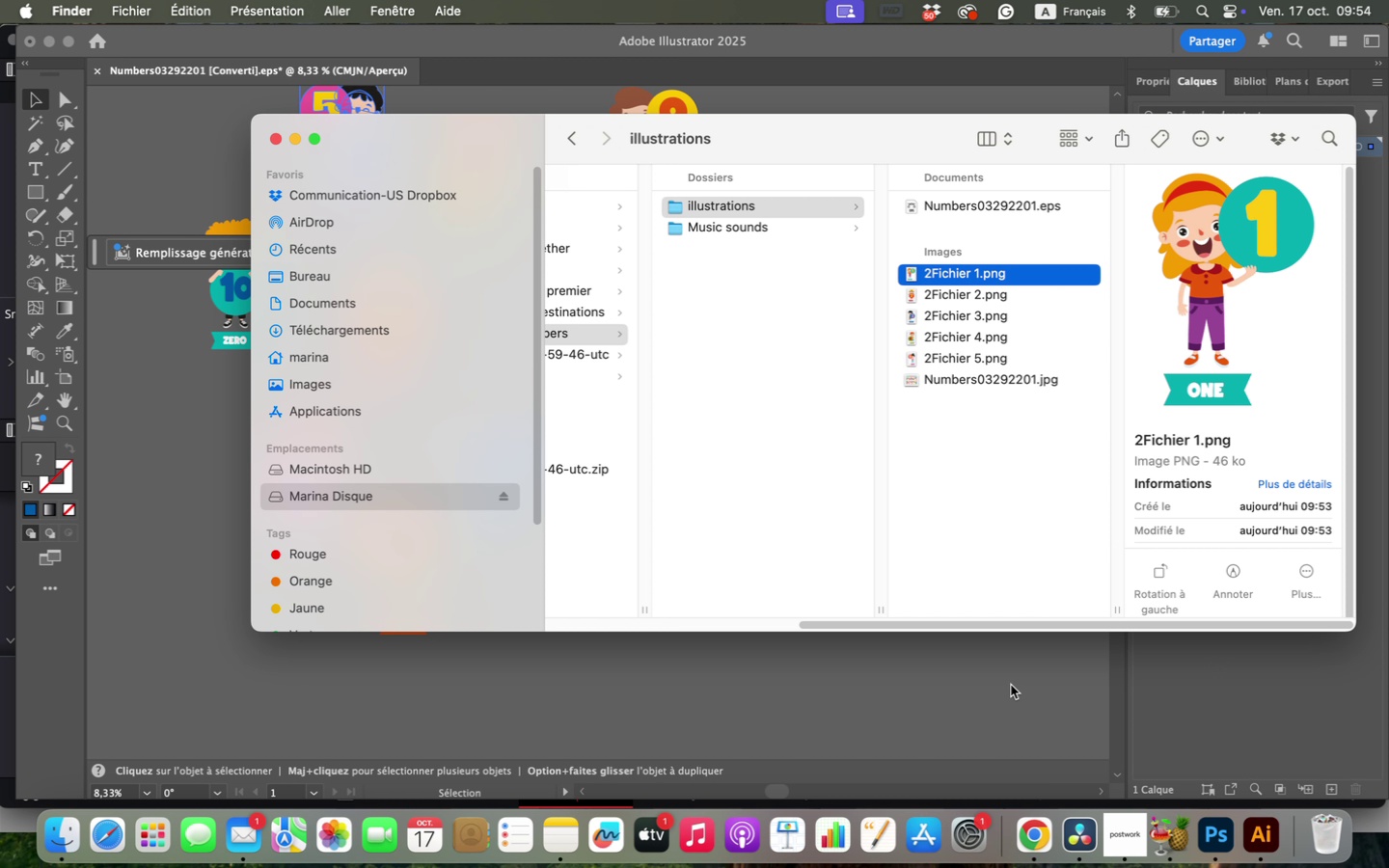 
wait(5.62)
 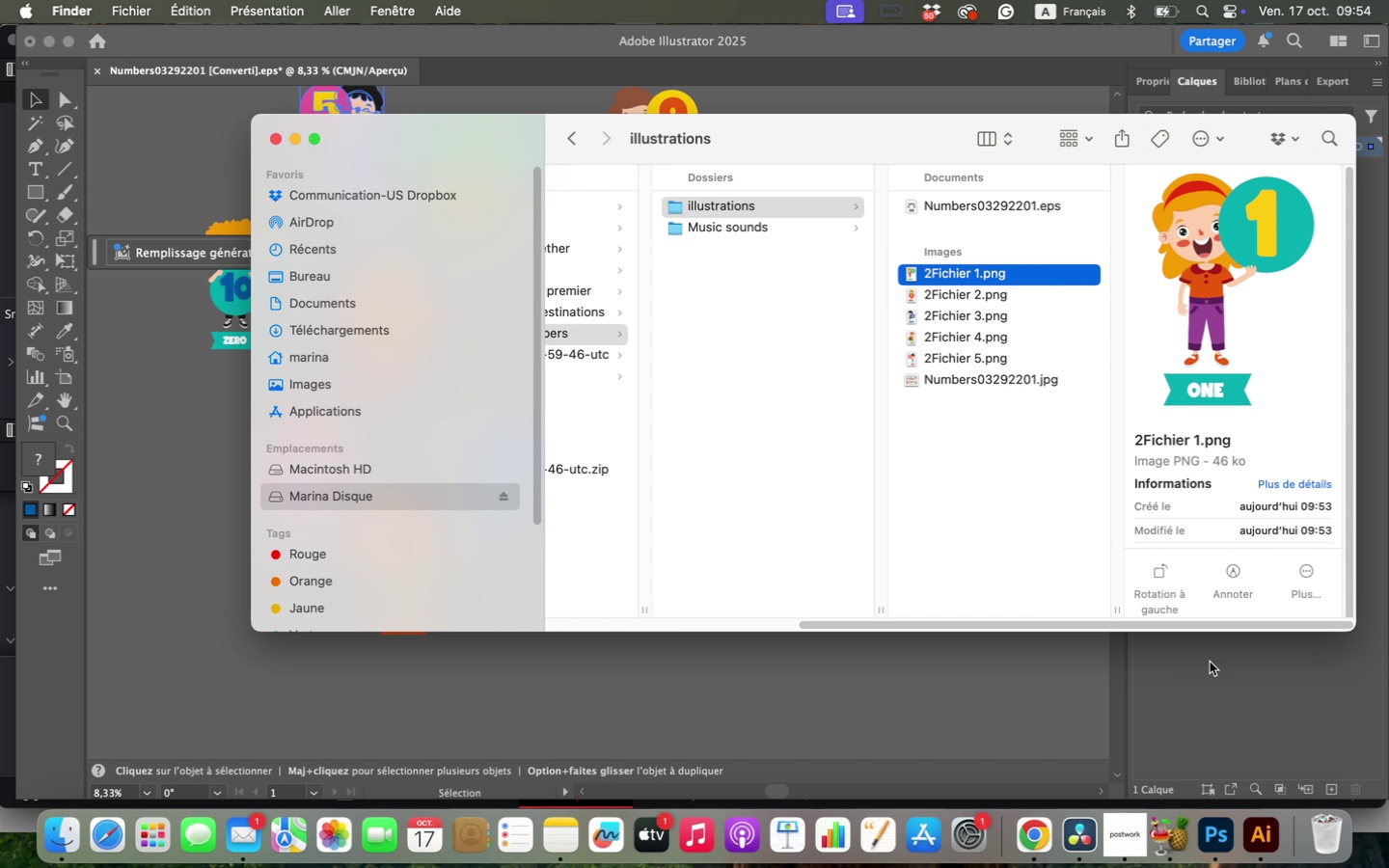 
left_click([1010, 685])
 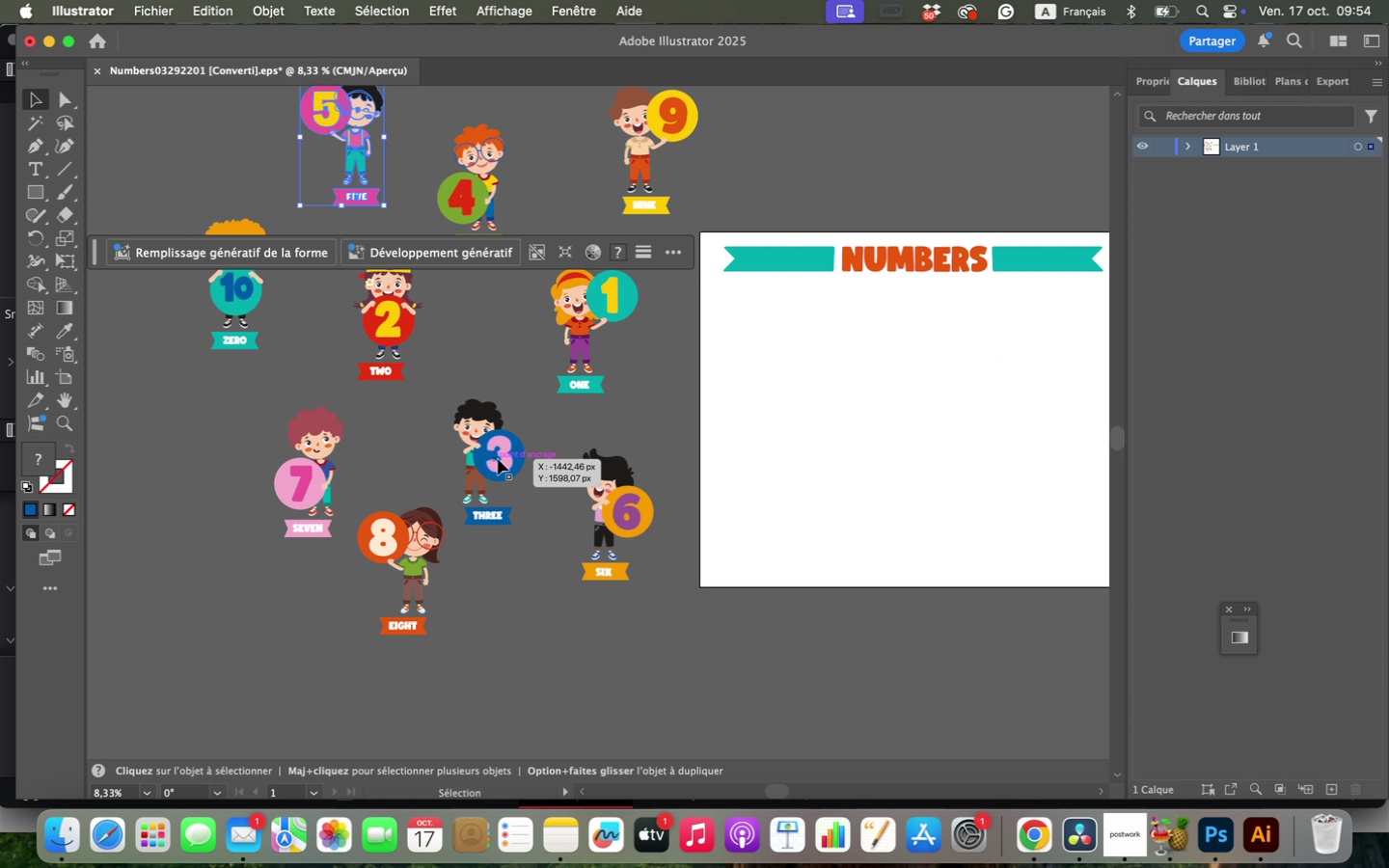 
left_click([609, 499])
 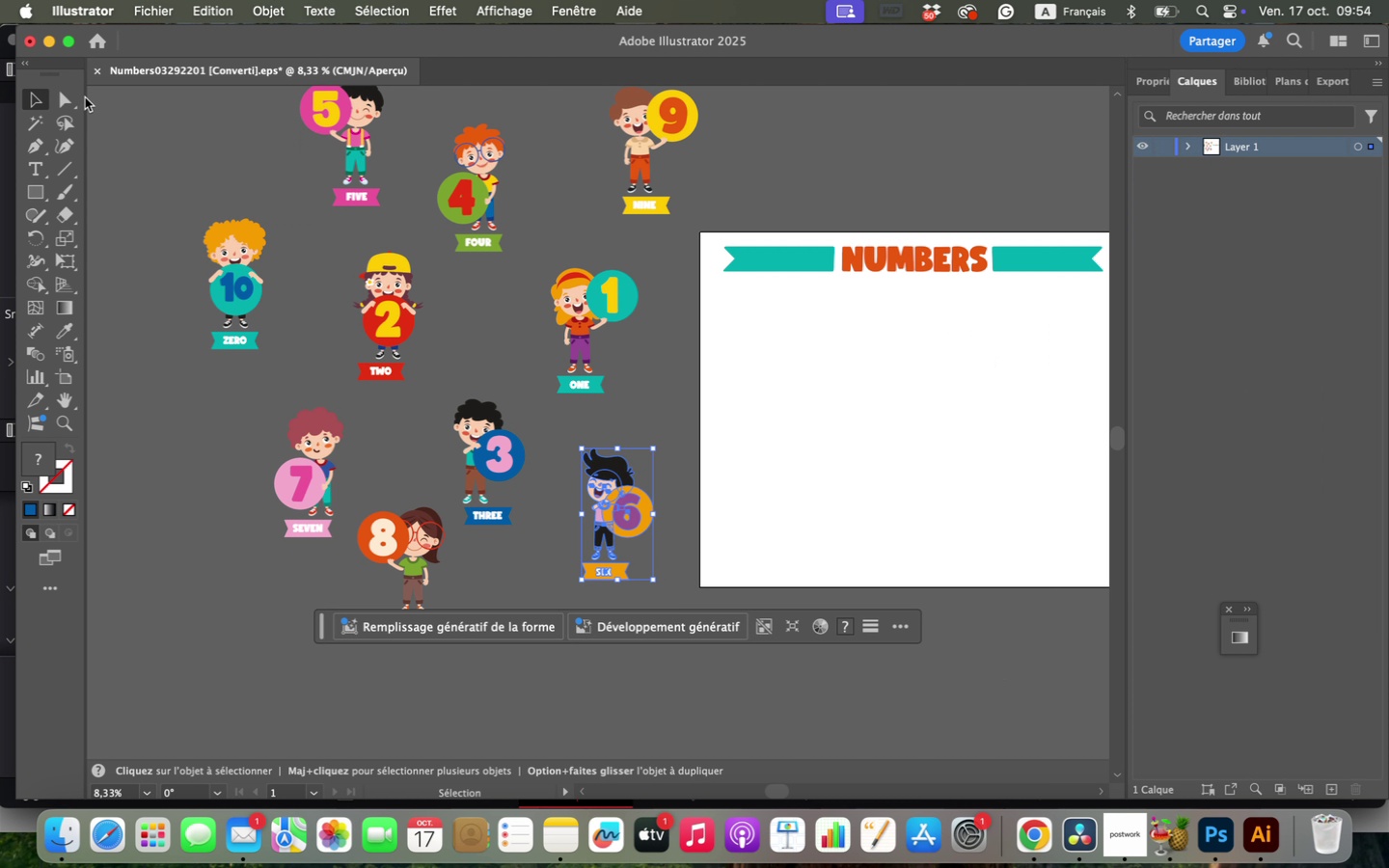 
left_click([163, 3])
 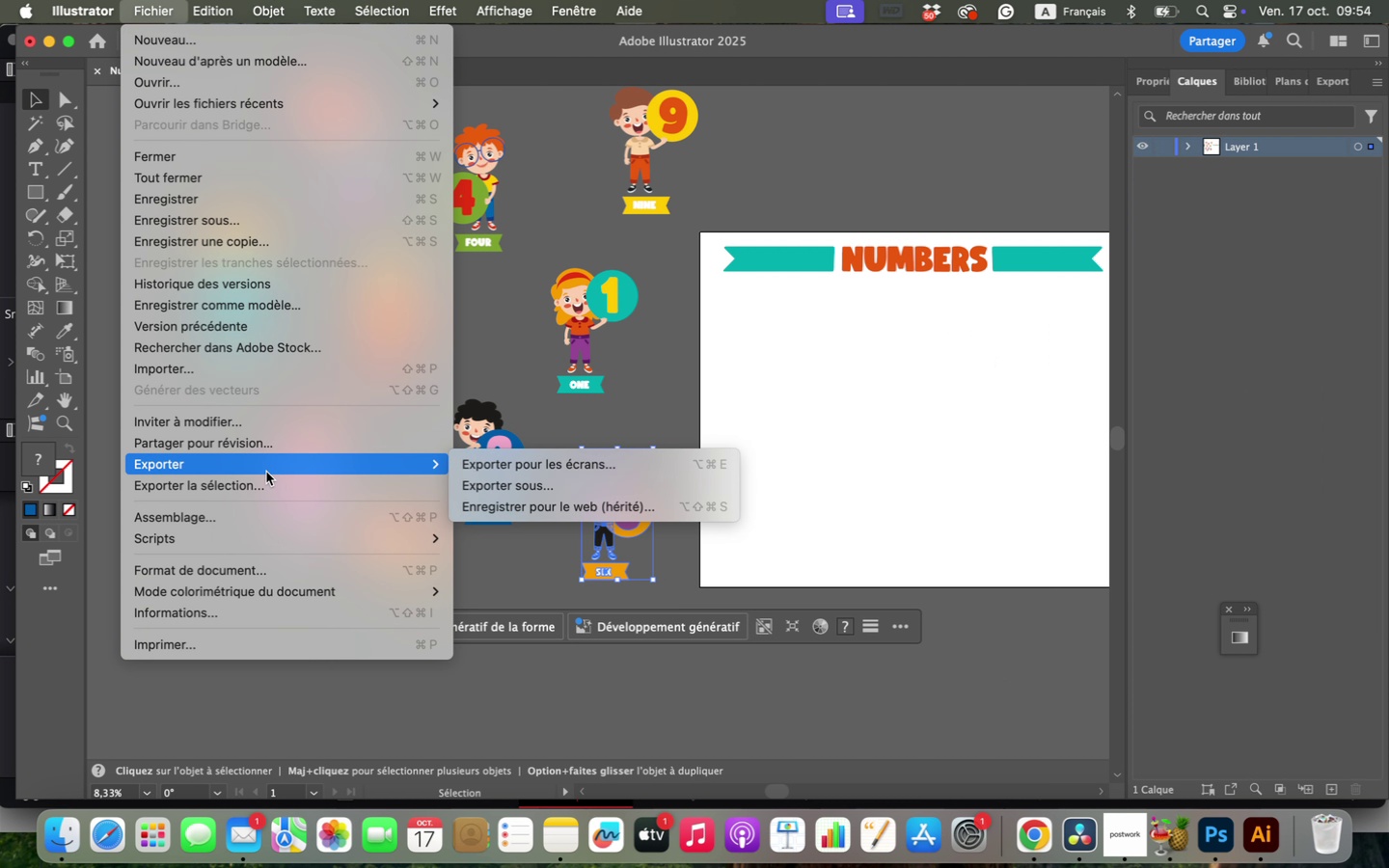 
left_click([266, 488])
 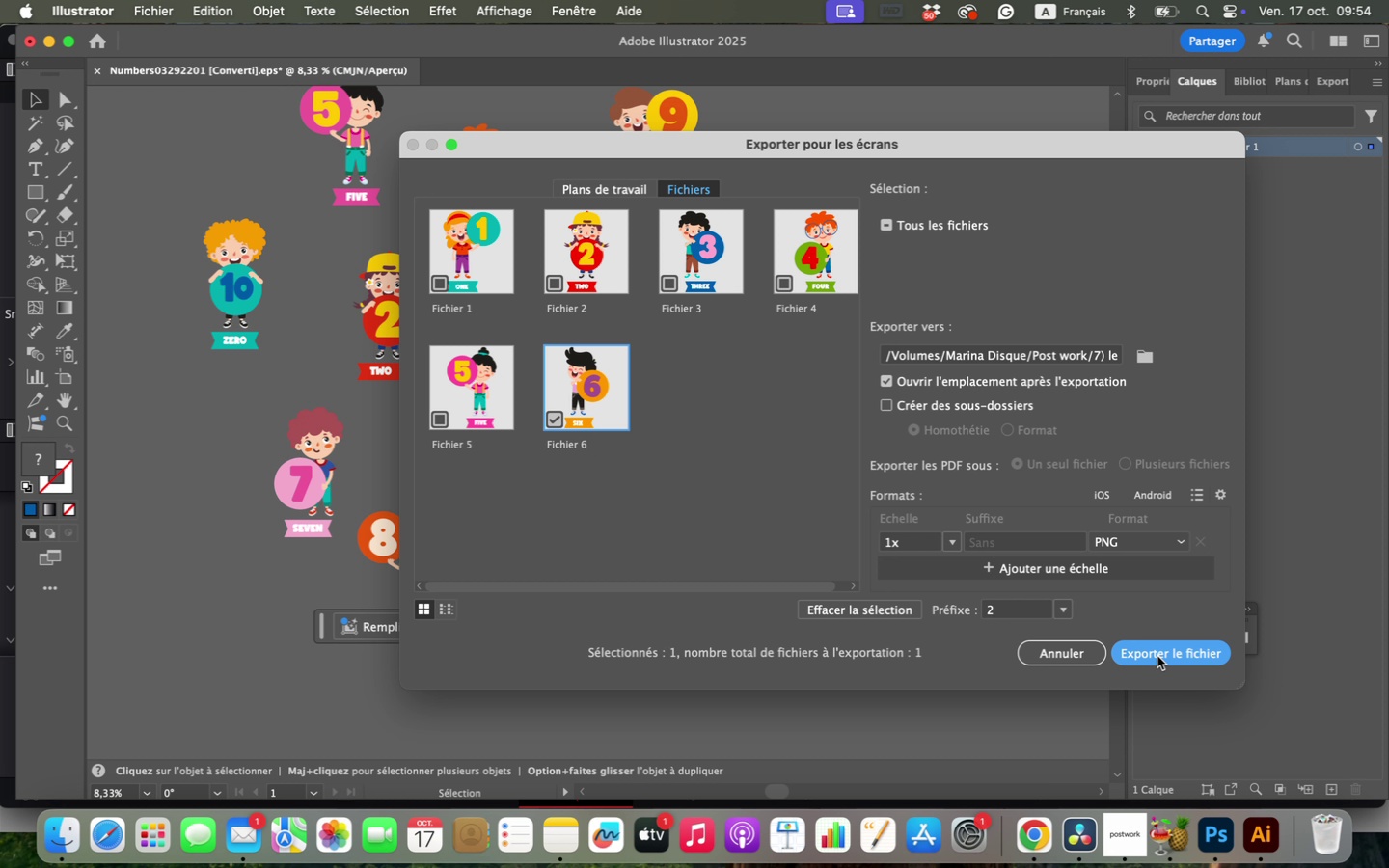 
left_click([1158, 656])
 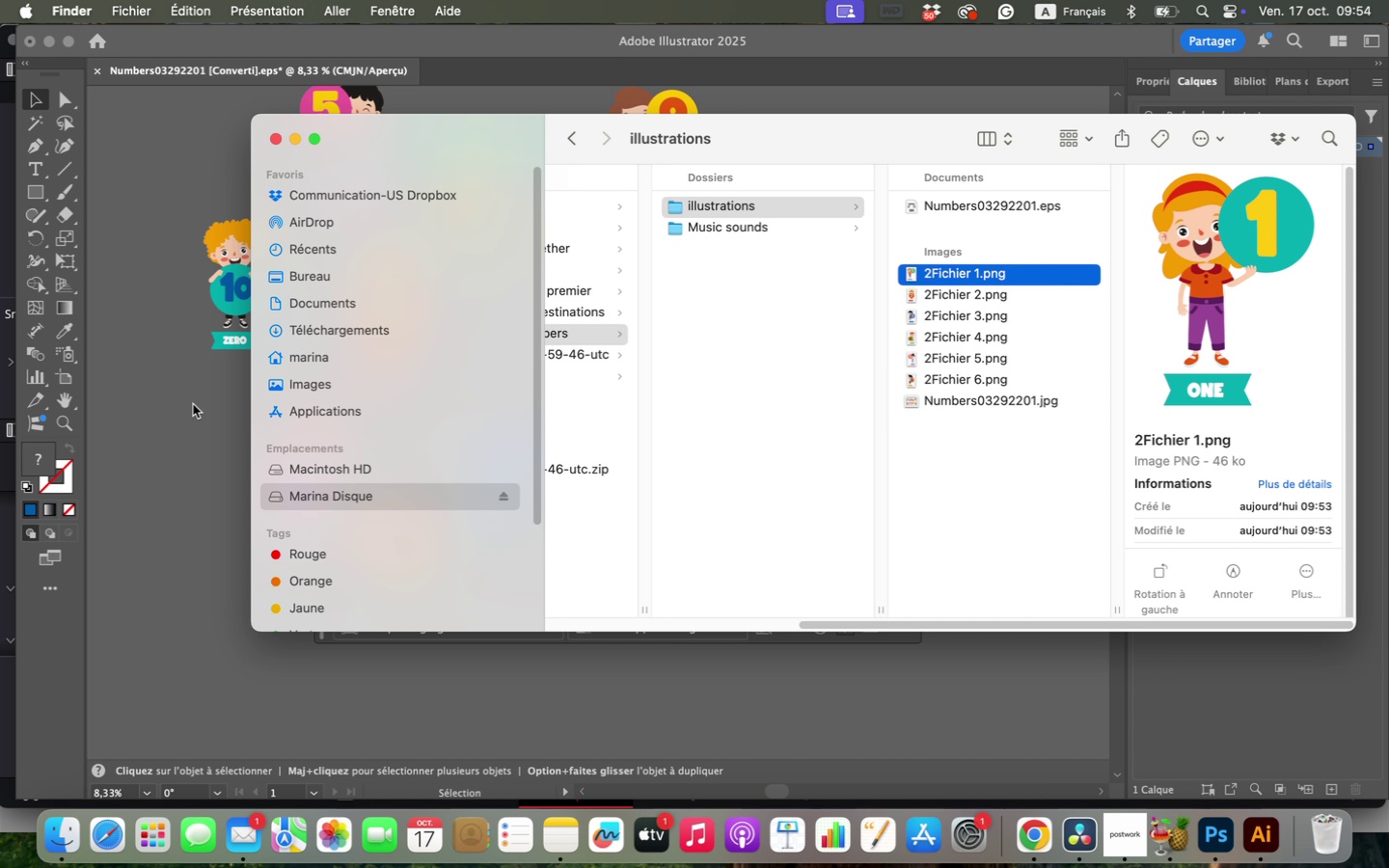 
left_click([192, 405])
 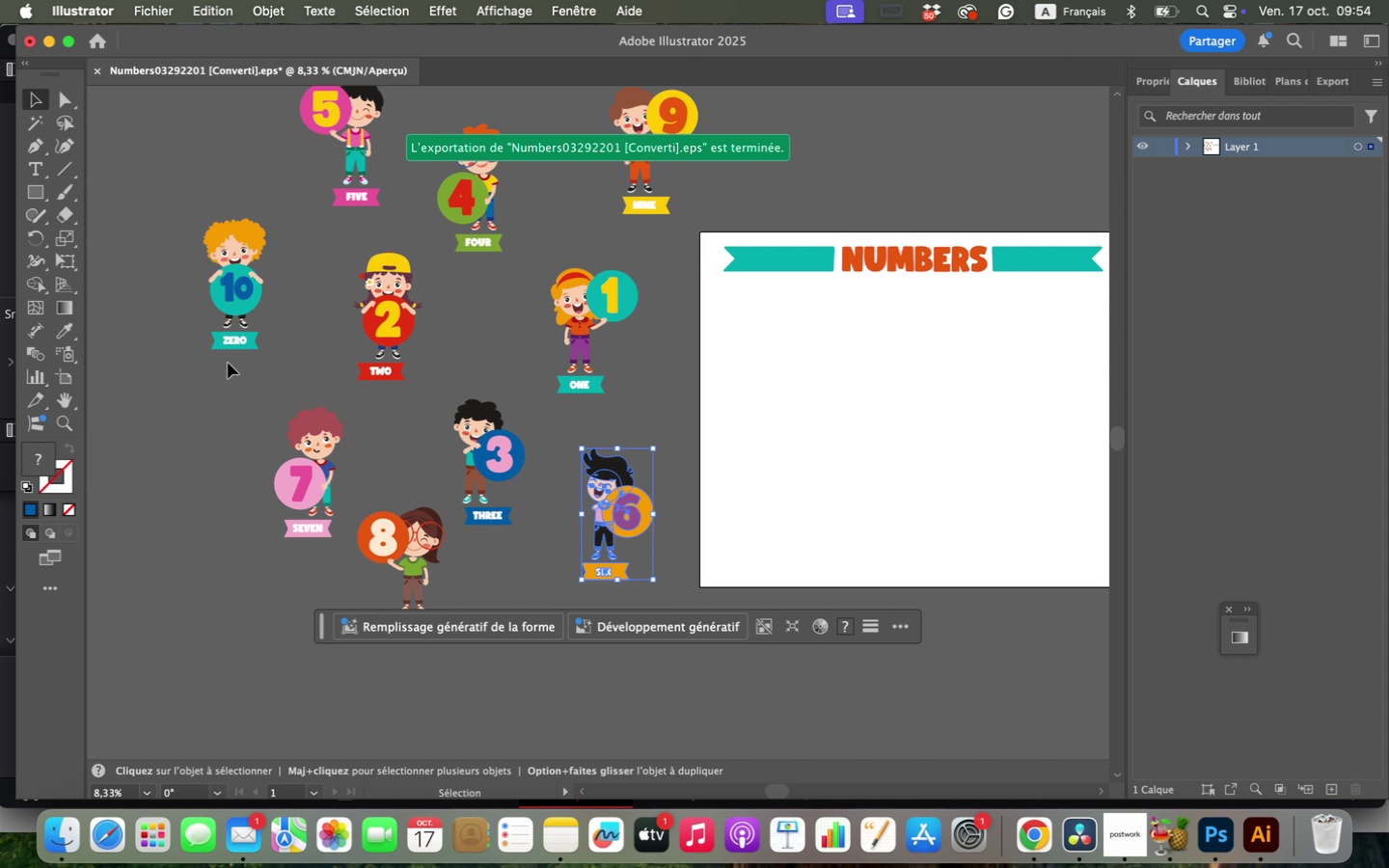 
mouse_move([259, 360])
 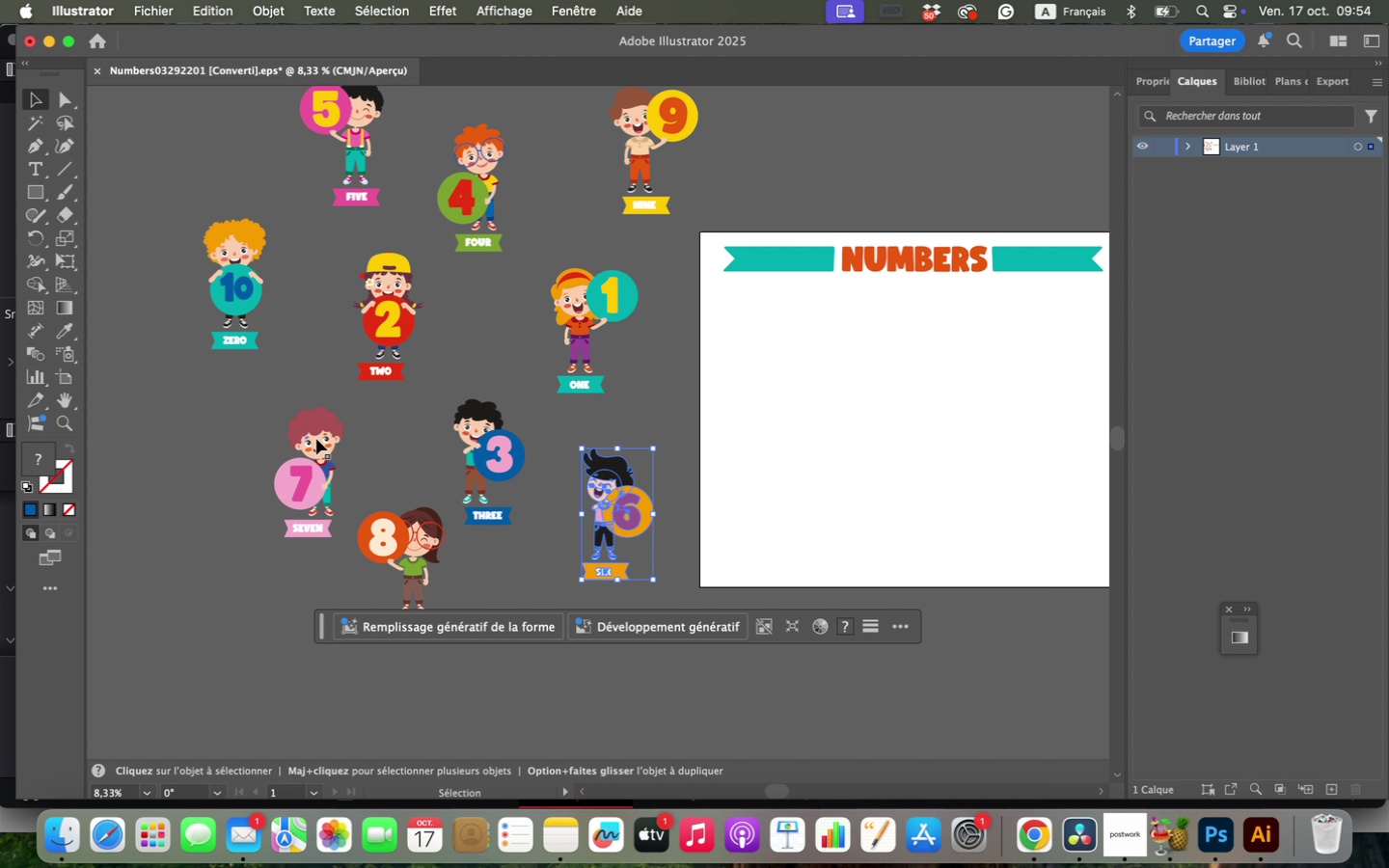 
left_click([320, 438])
 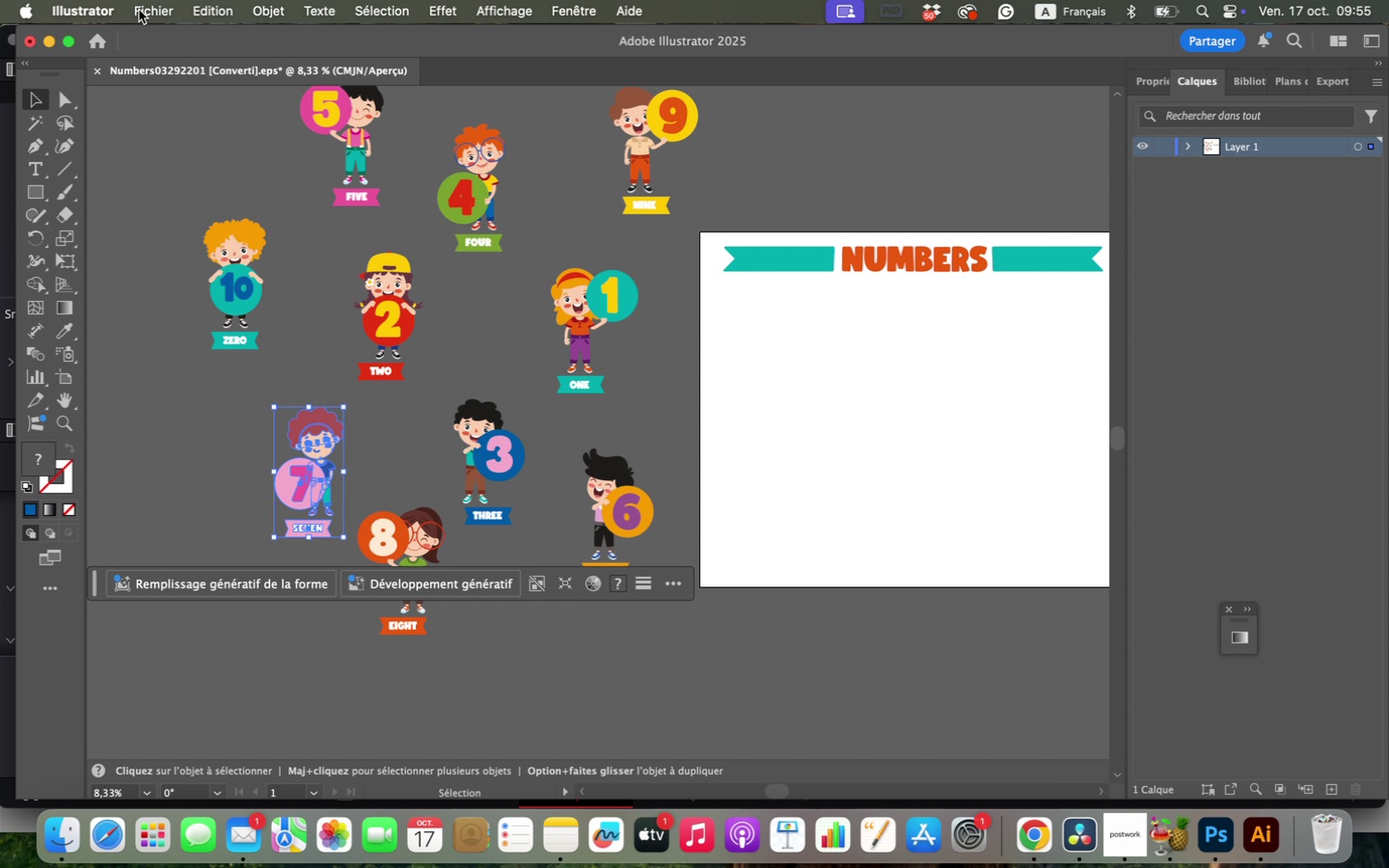 
left_click([151, 3])
 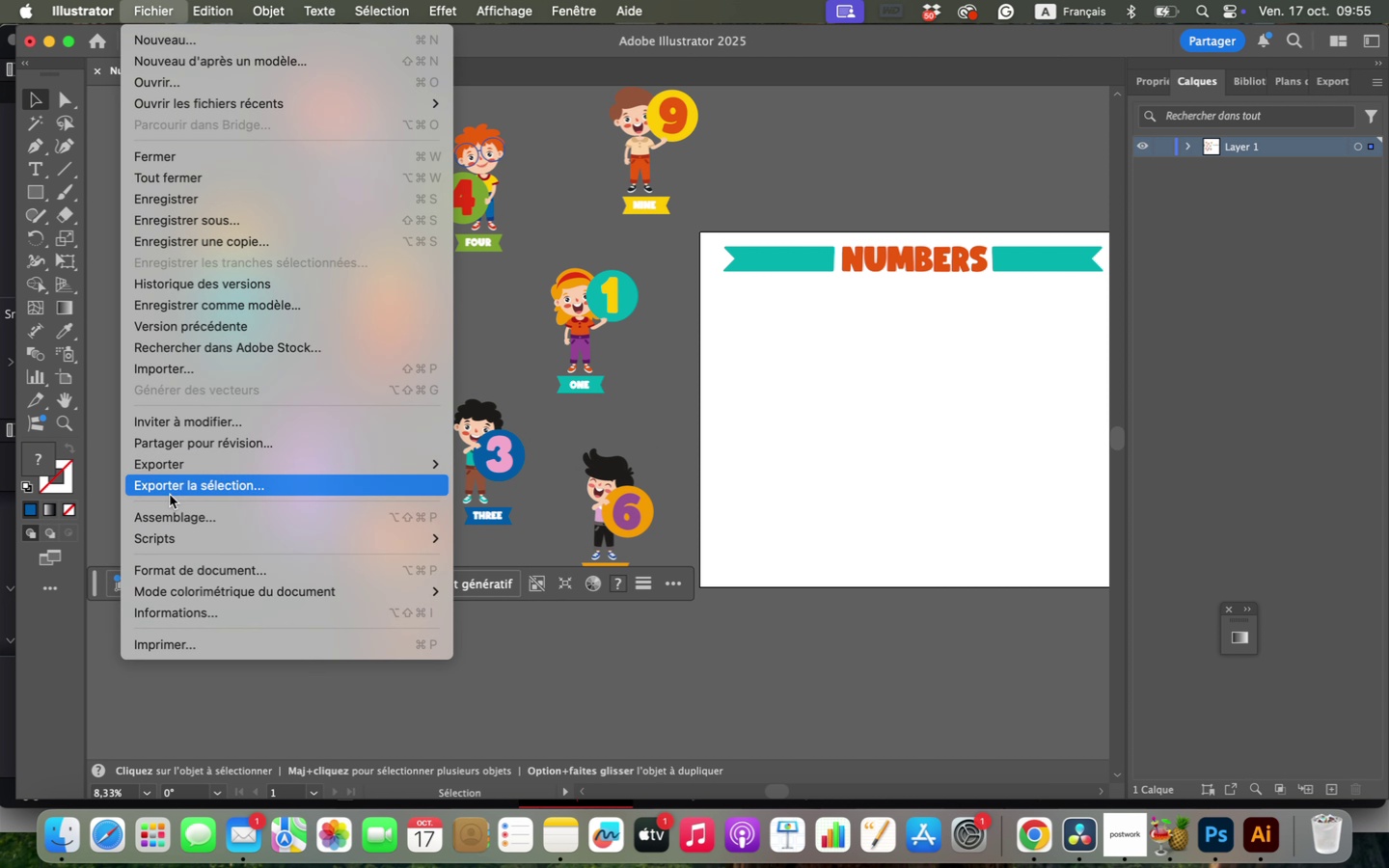 
mouse_move([204, 527])
 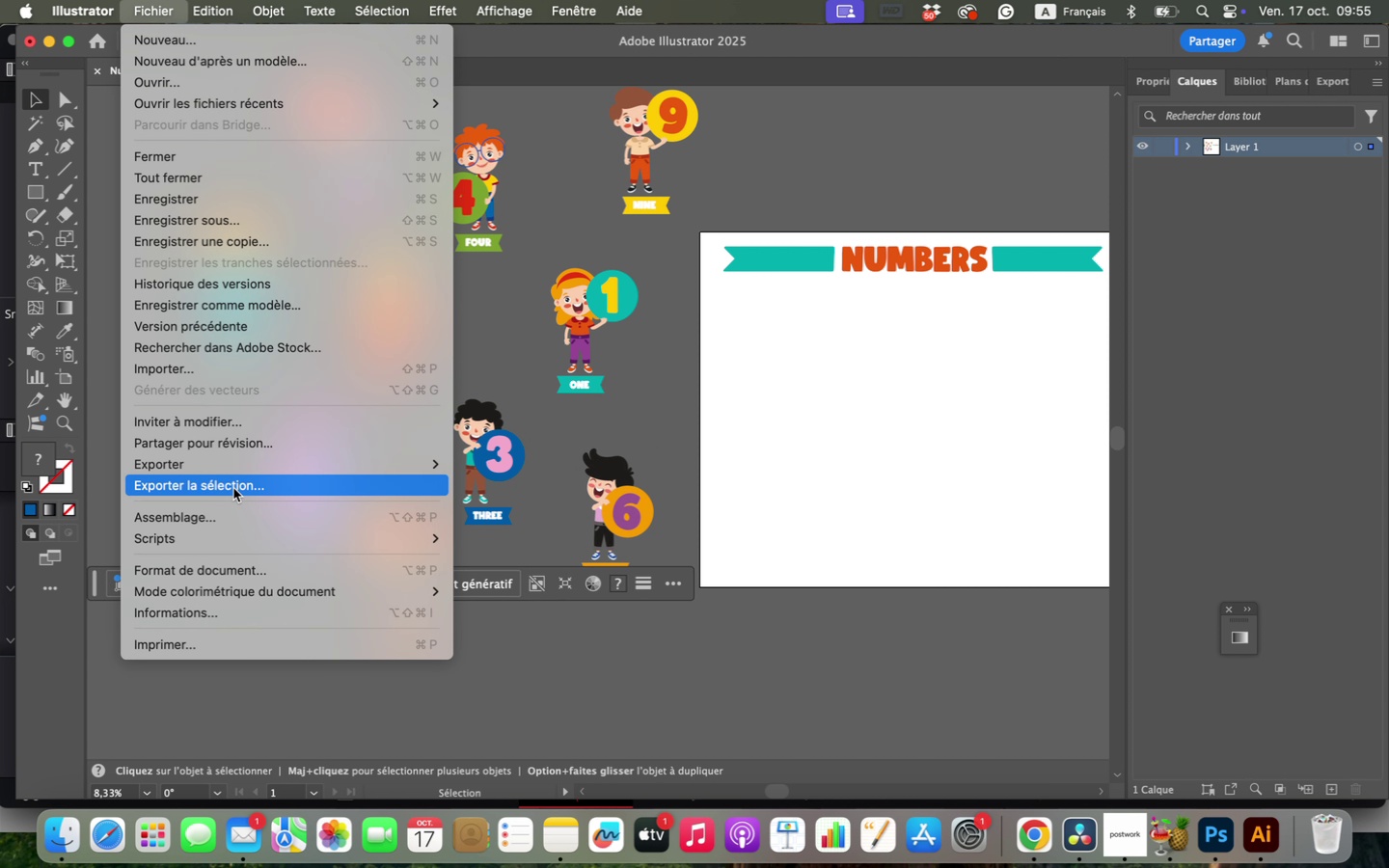 
left_click([233, 488])
 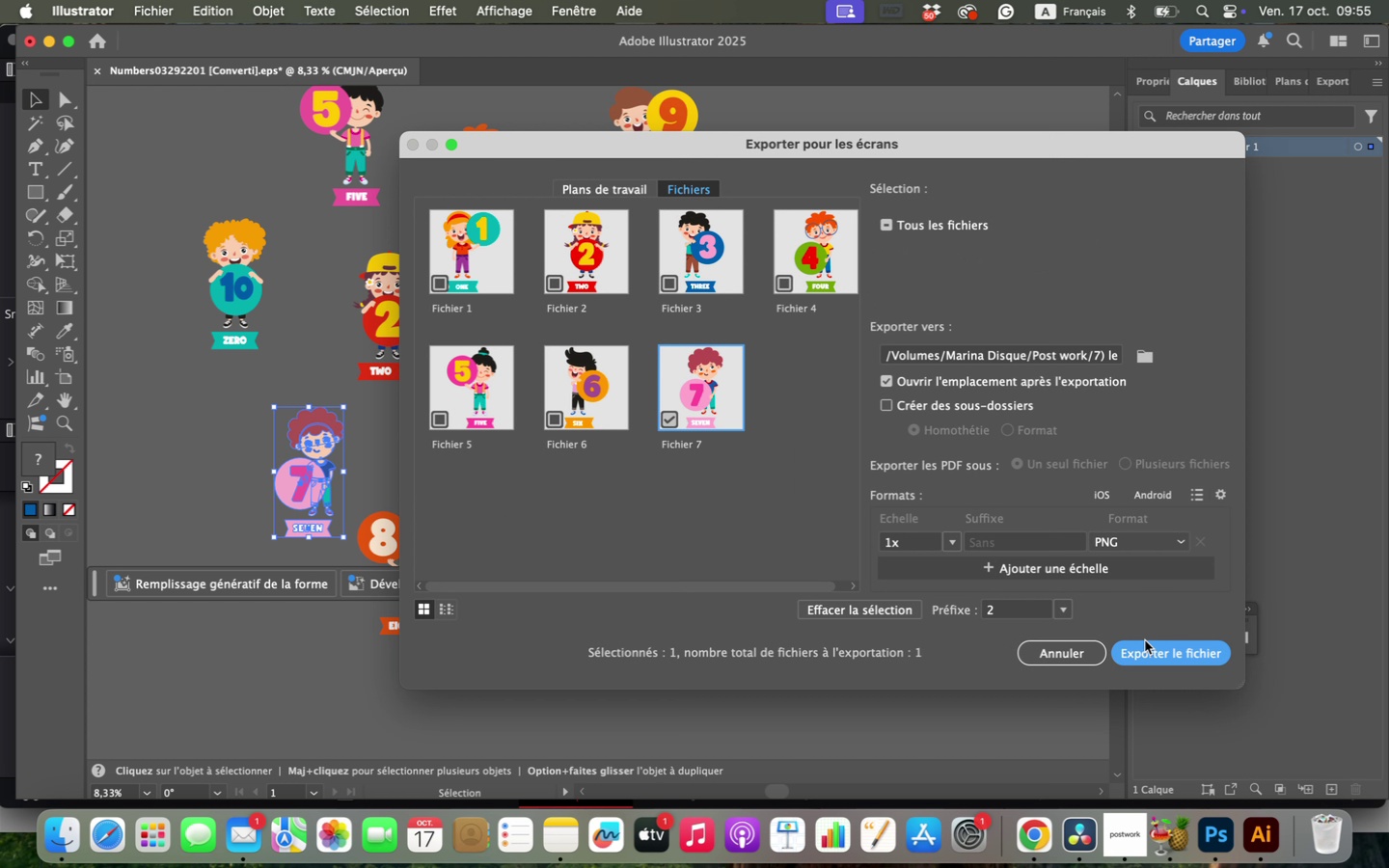 
left_click([1159, 656])
 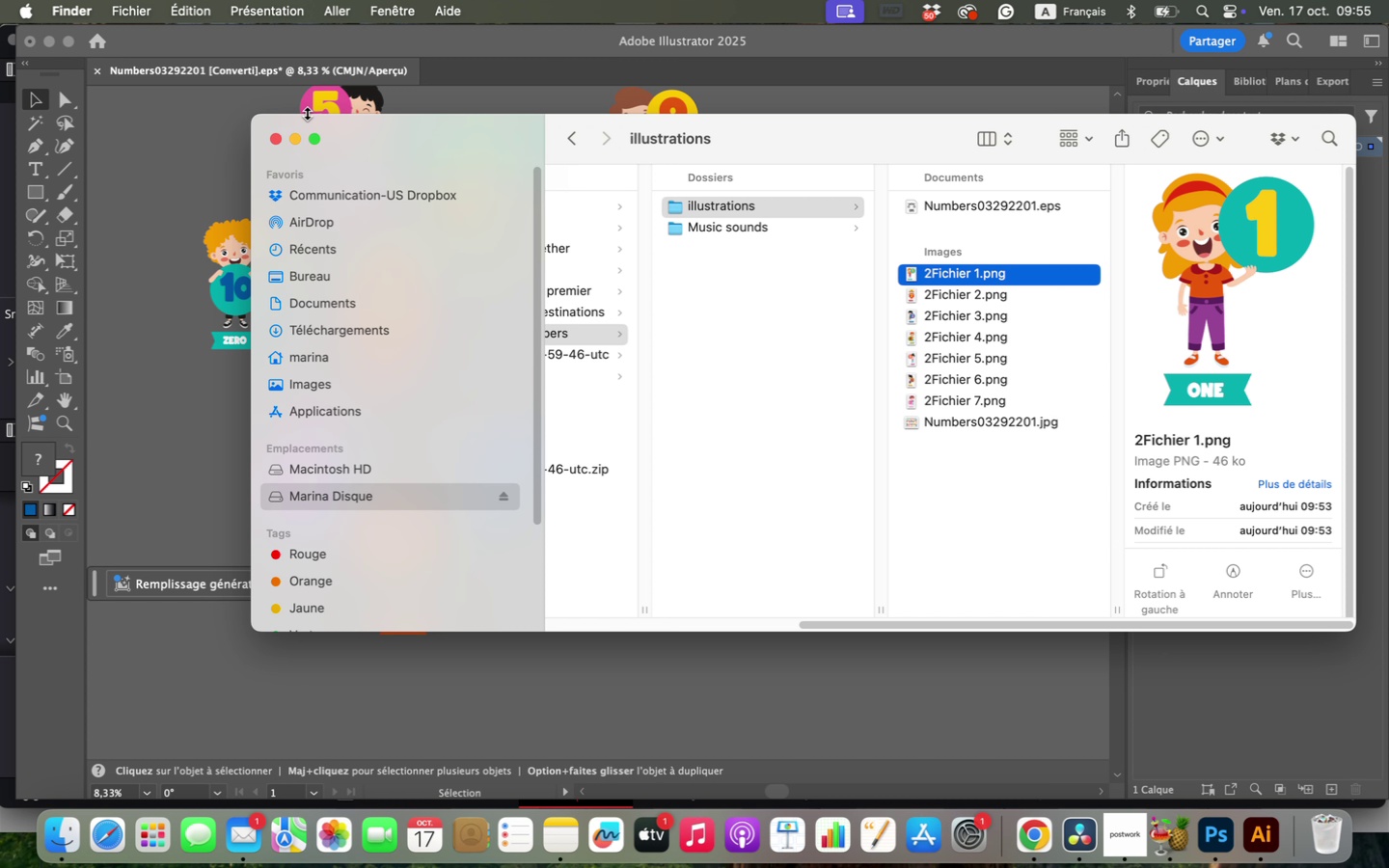 
left_click([144, 0])
 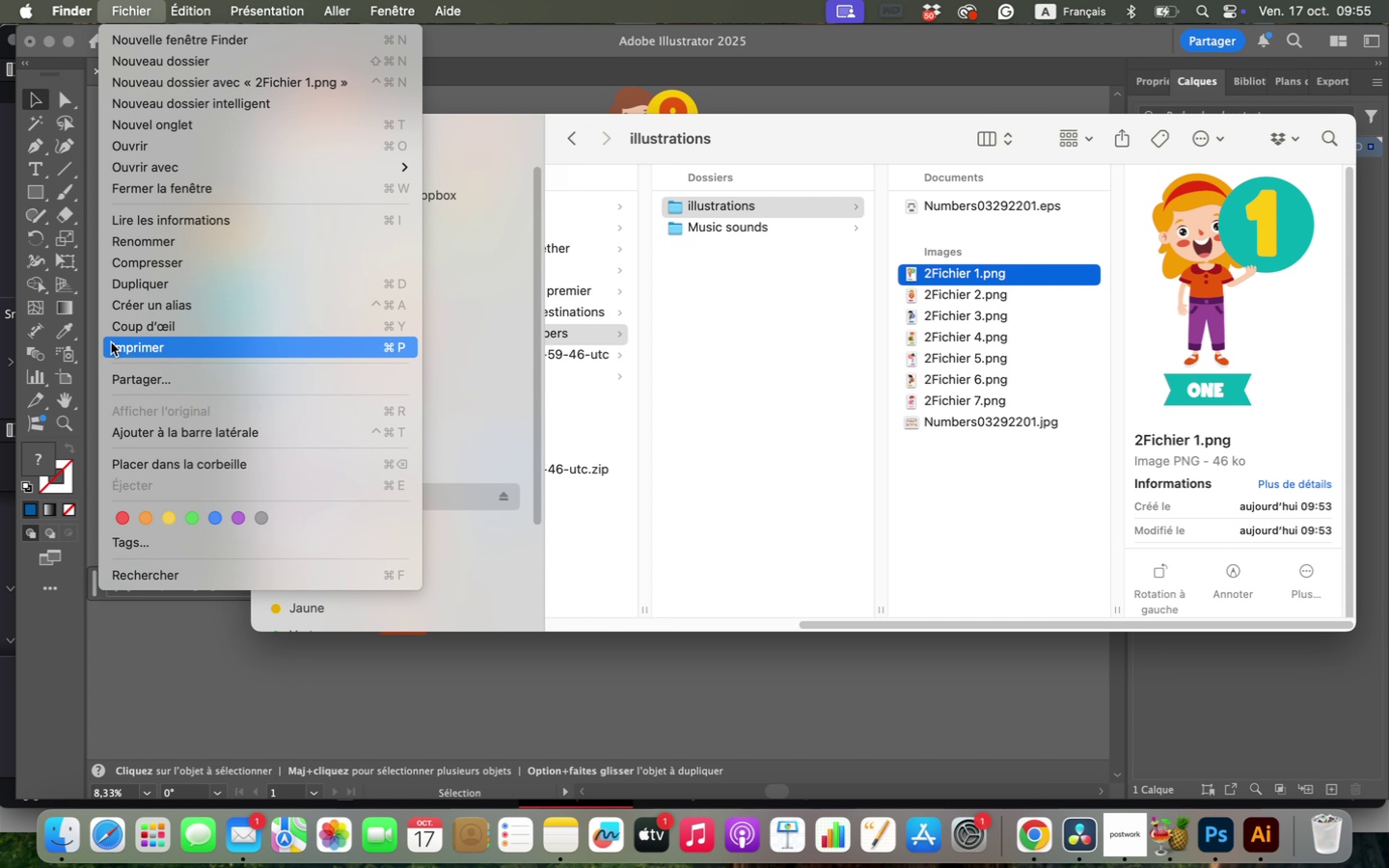 
left_click([189, 701])
 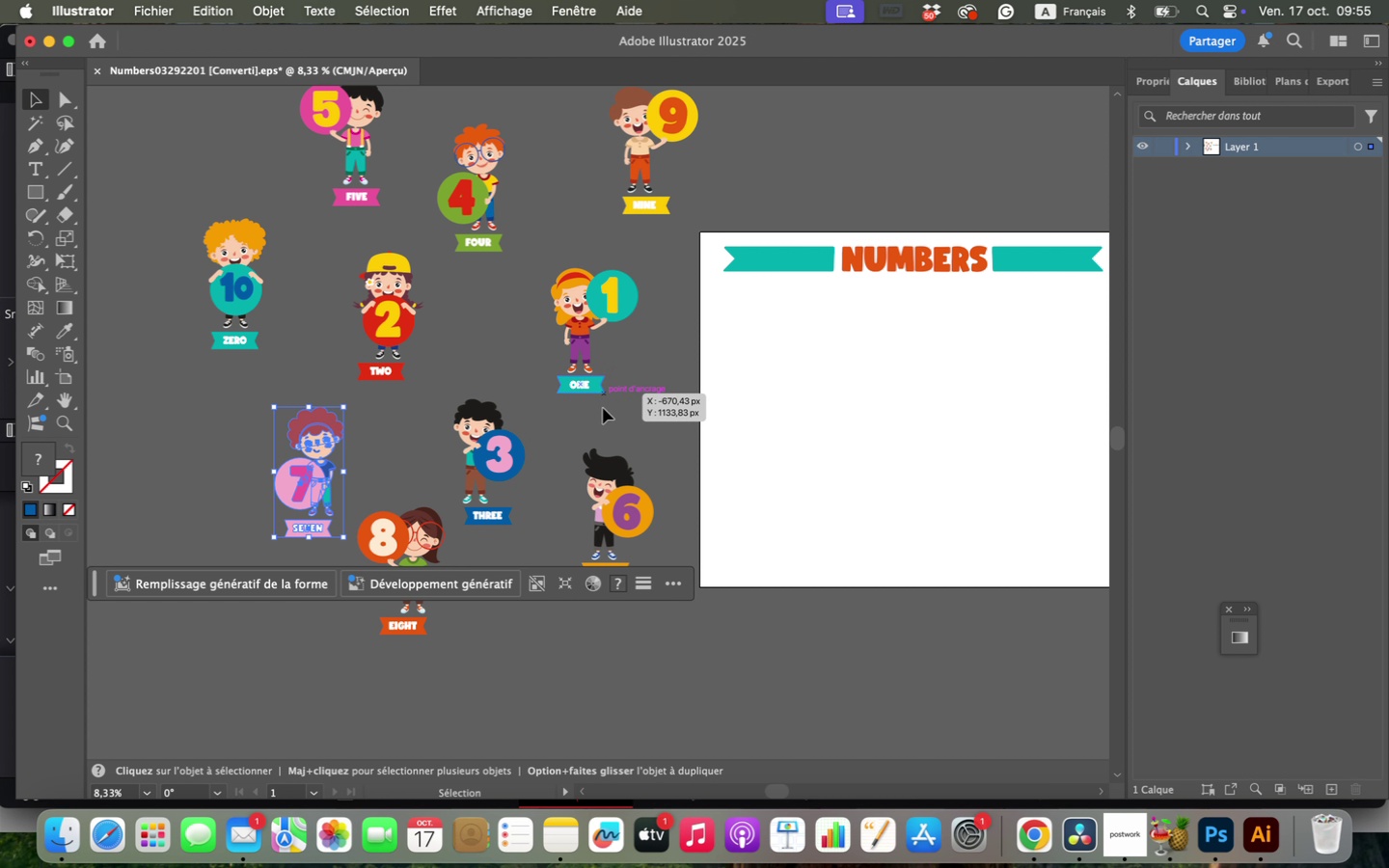 
left_click([422, 533])
 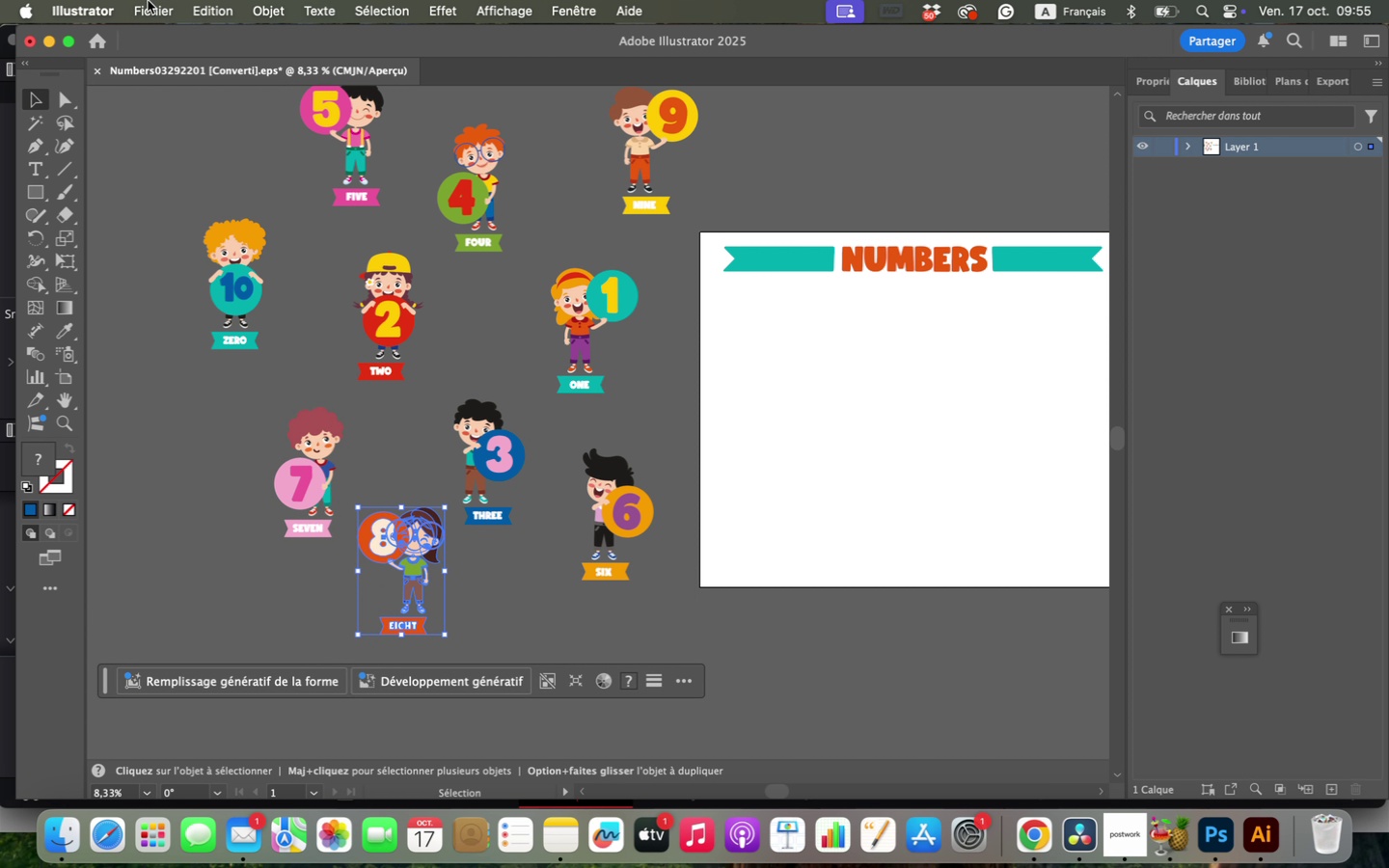 
left_click([144, 0])
 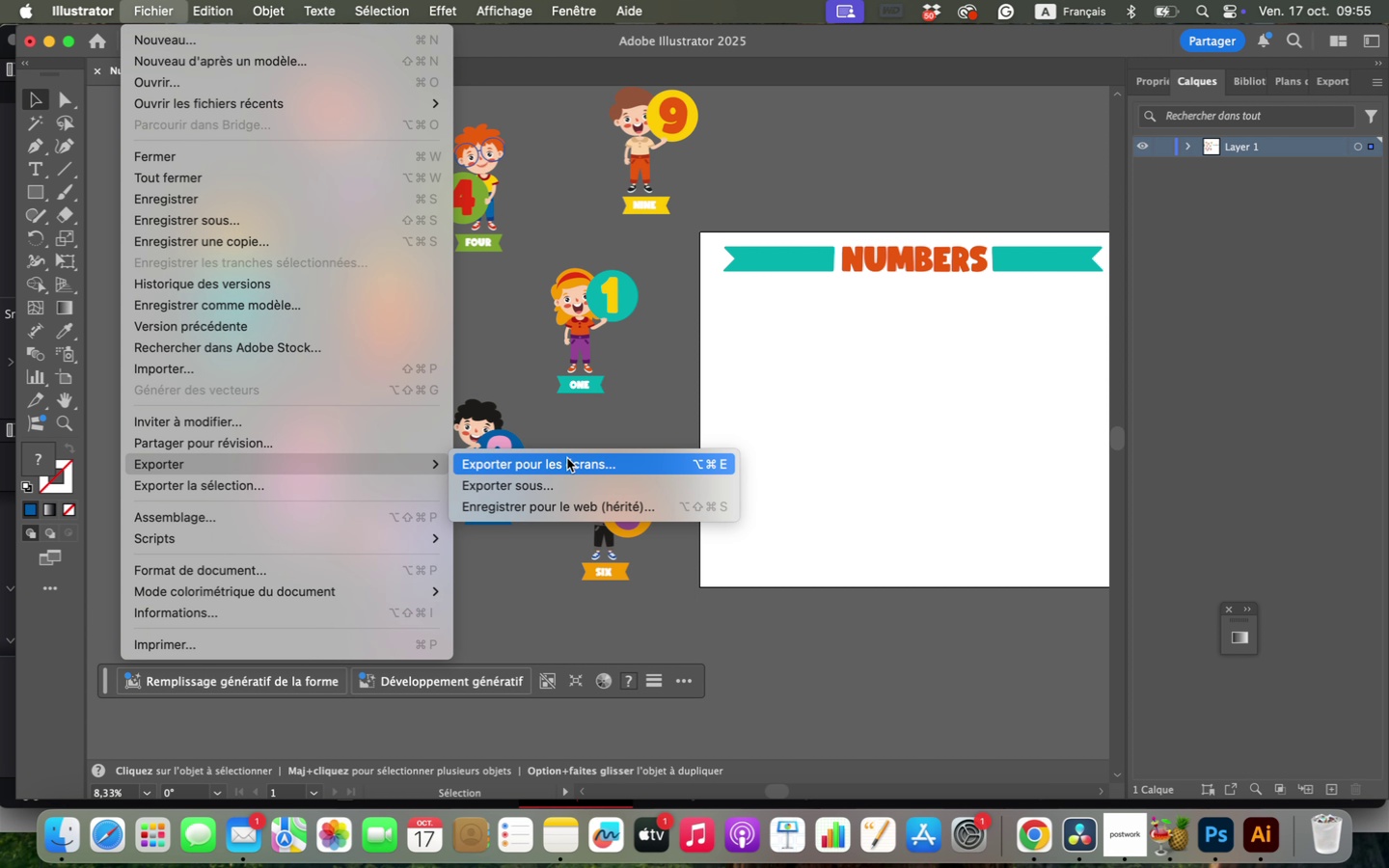 
left_click([384, 491])
 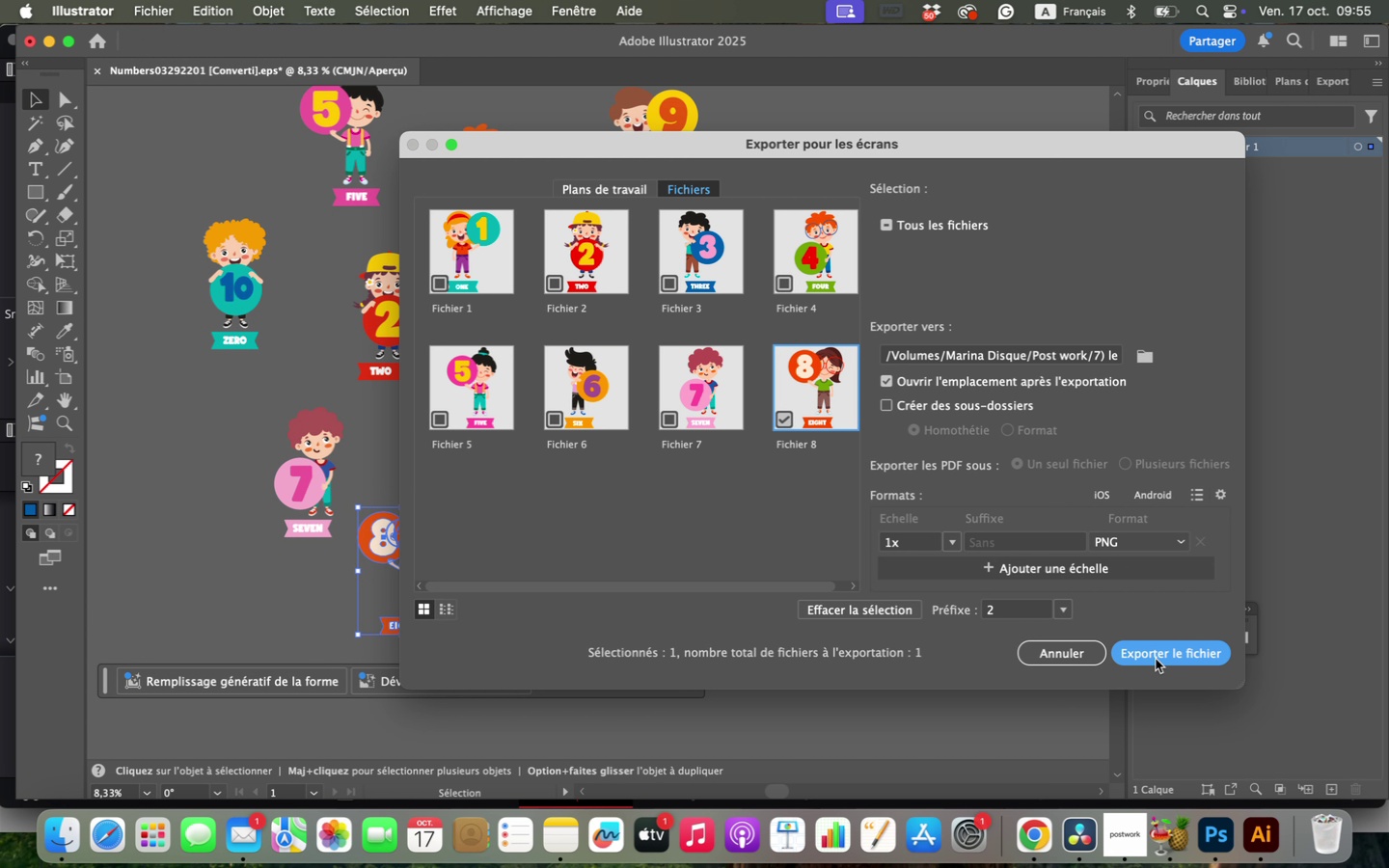 
left_click([1055, 656])
 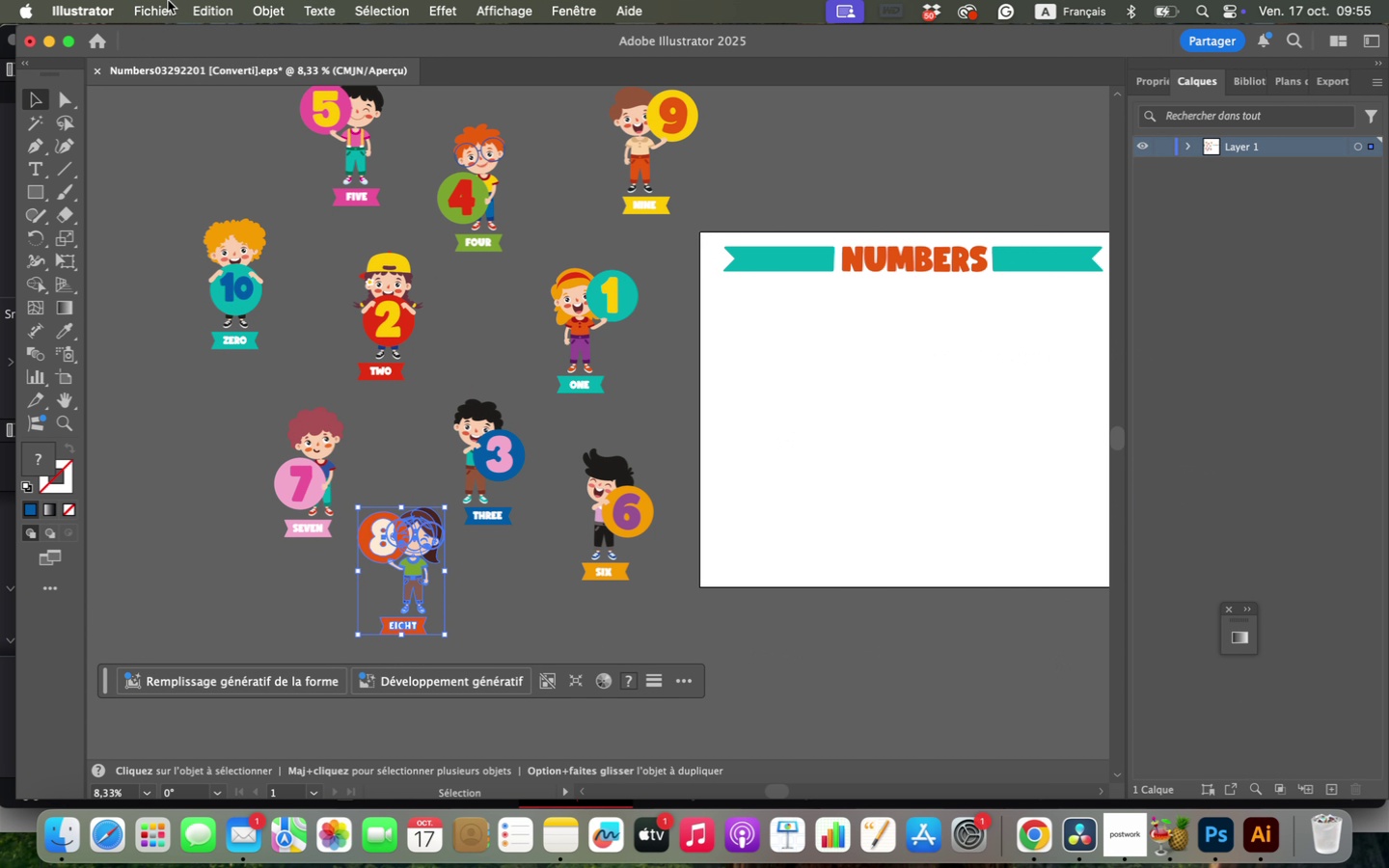 
left_click([165, 0])
 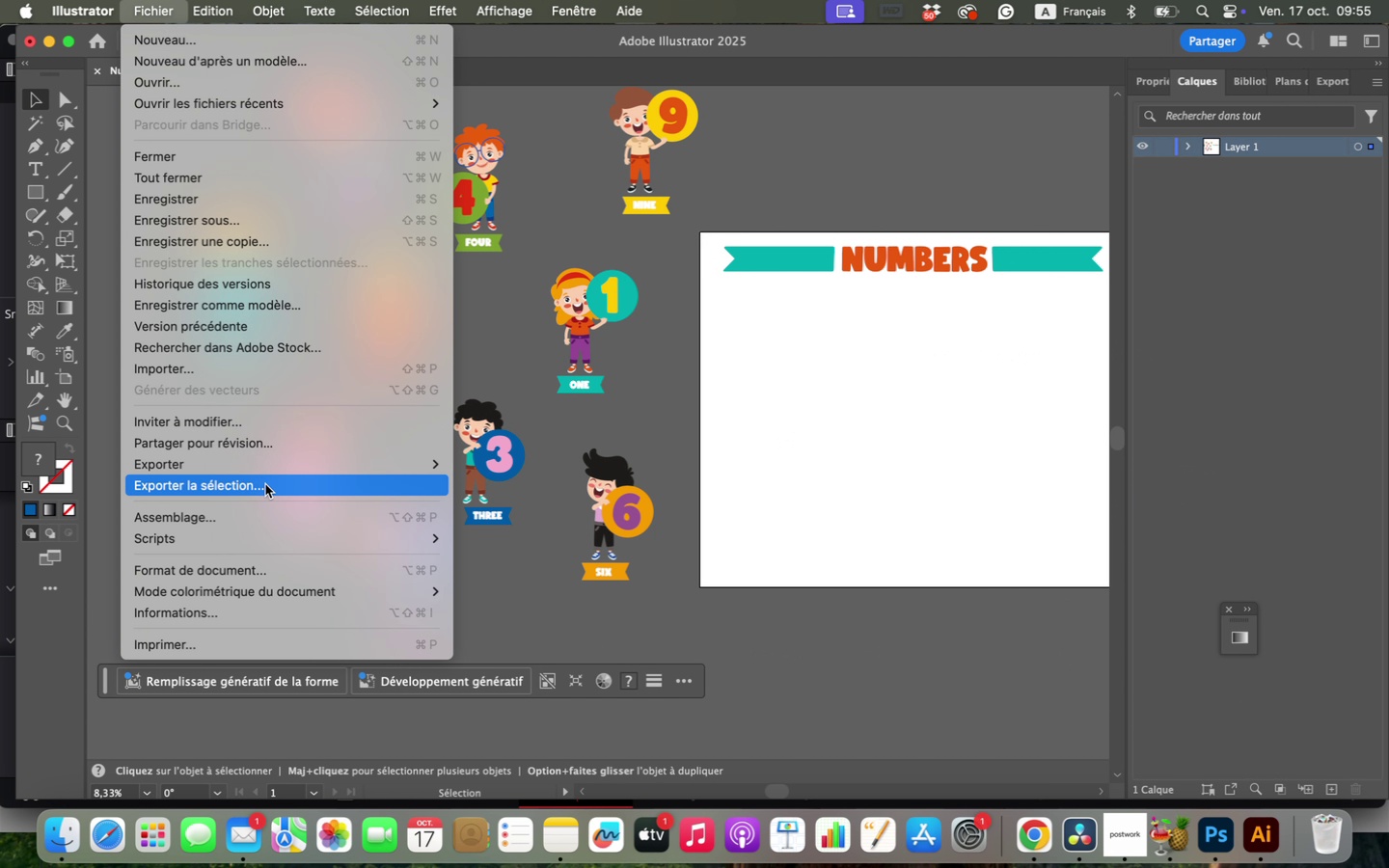 
left_click([265, 484])
 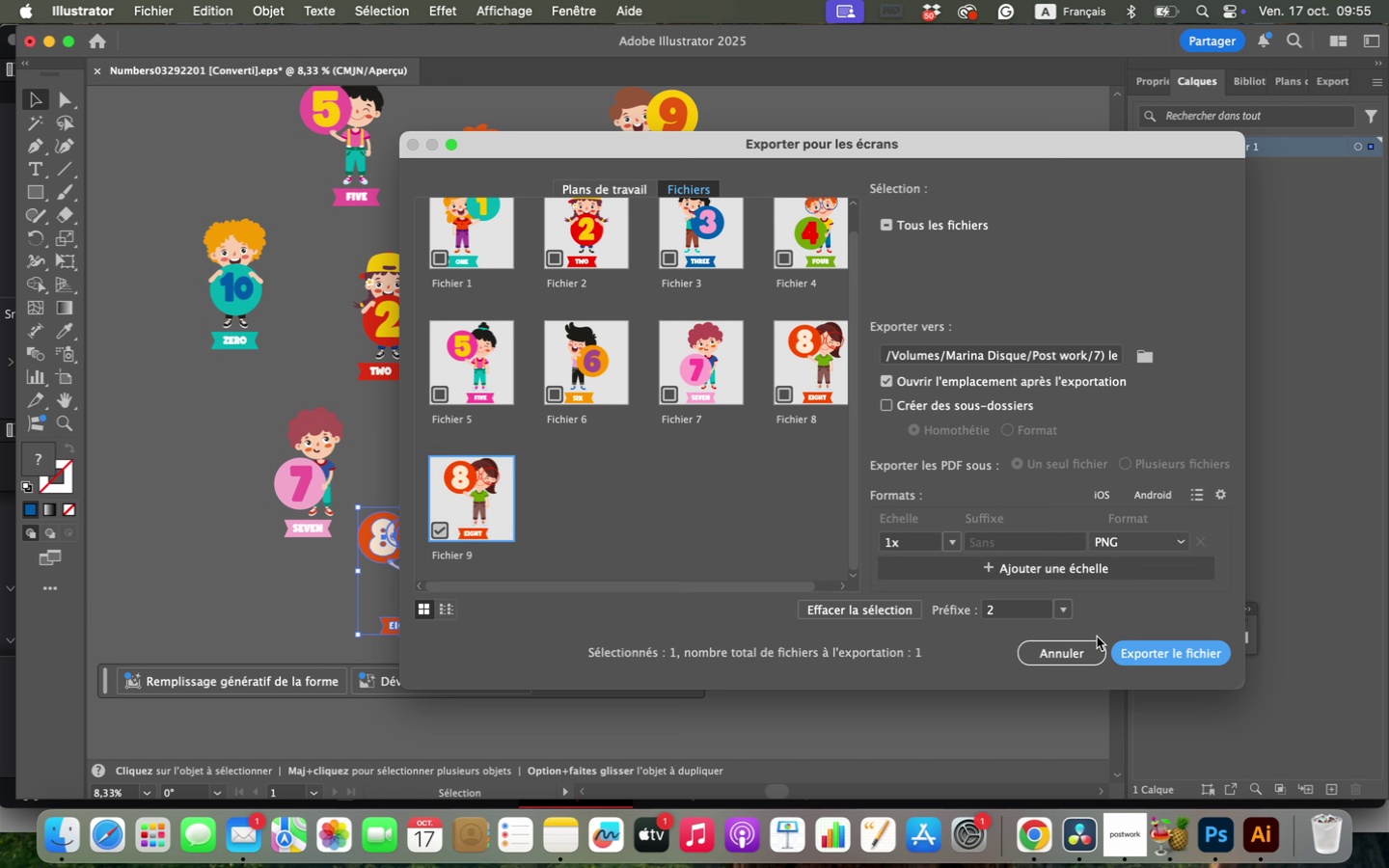 
mouse_move([1113, 653])
 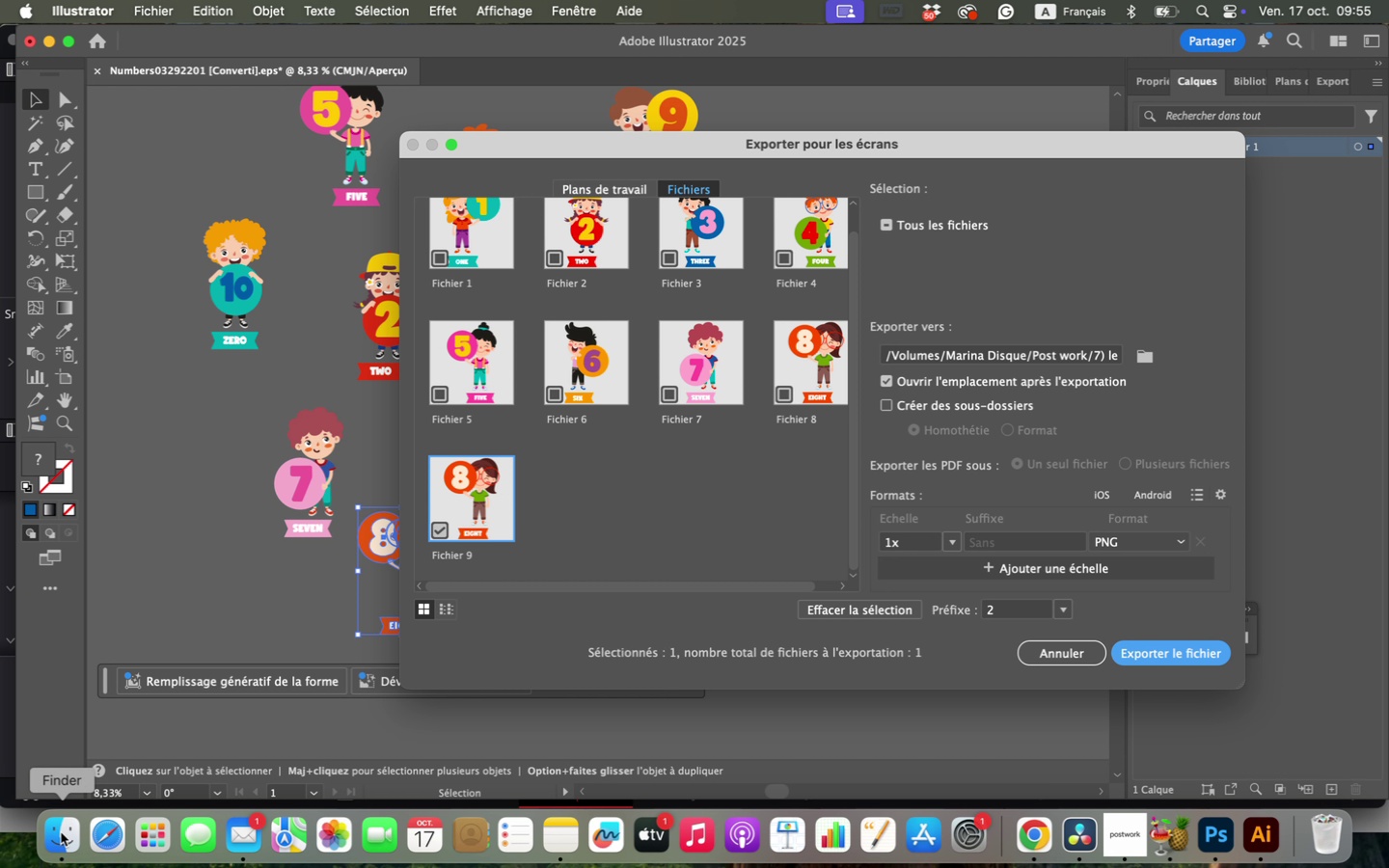 
left_click([61, 832])
 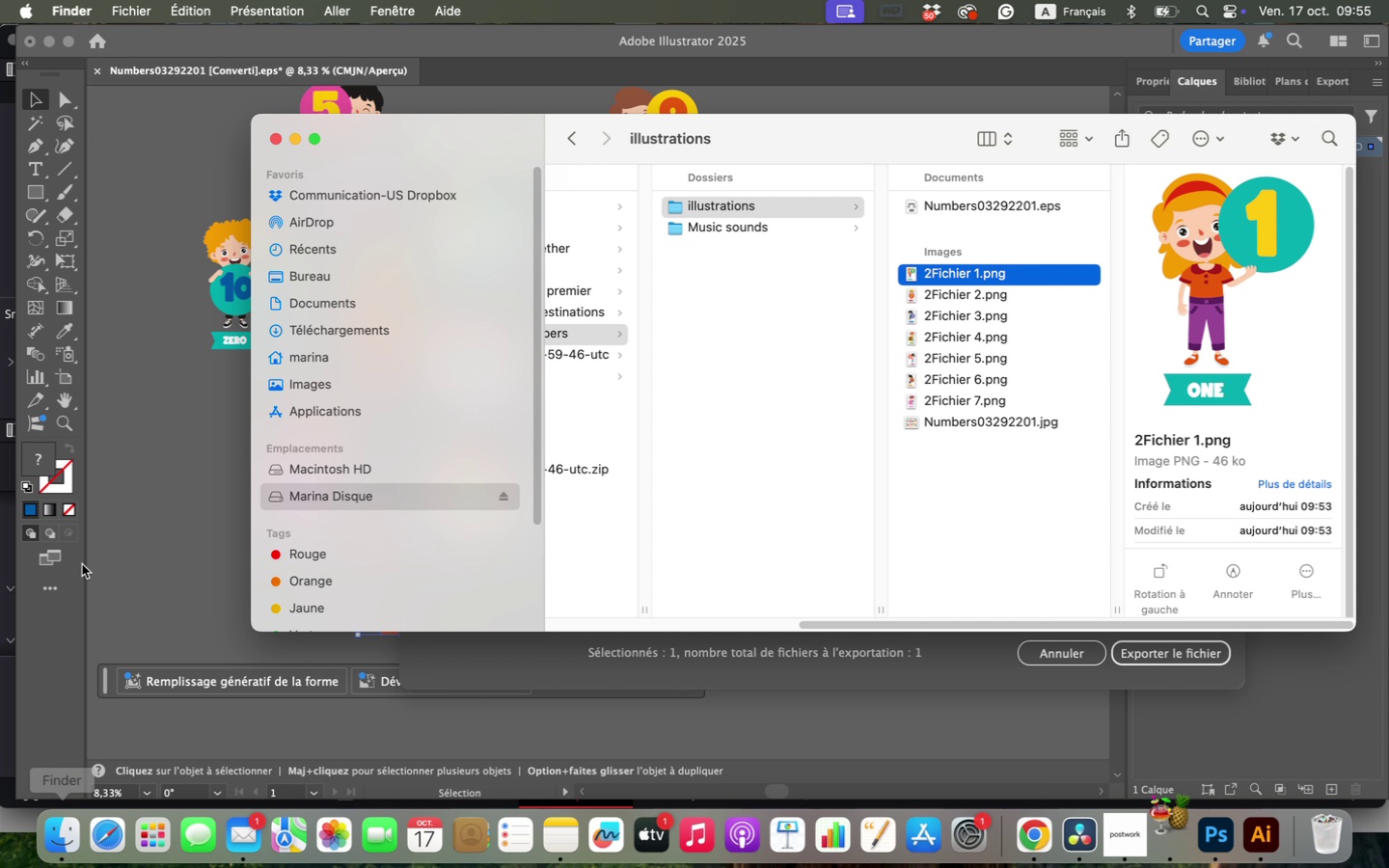 
left_click([144, 531])
 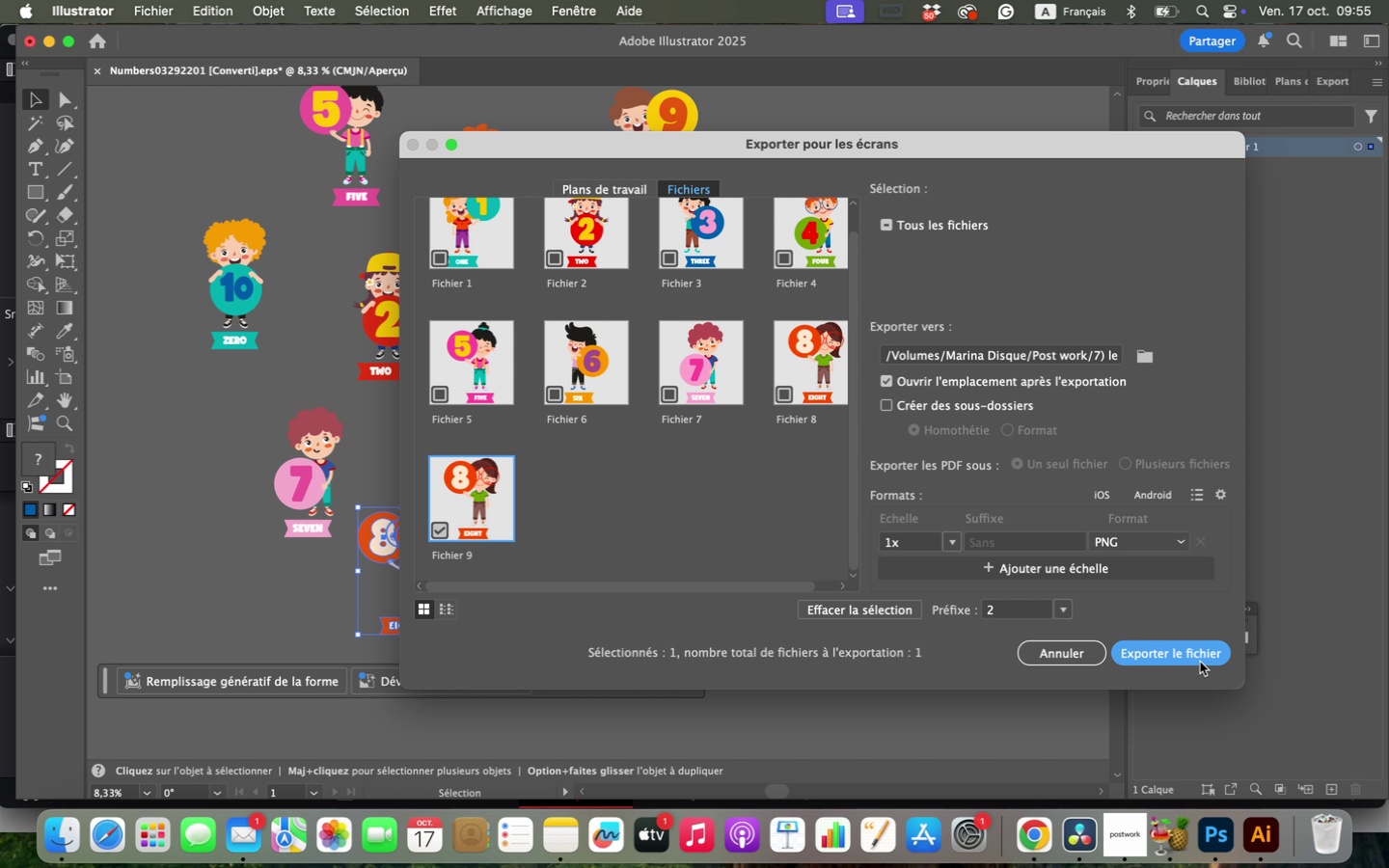 
left_click([1200, 663])
 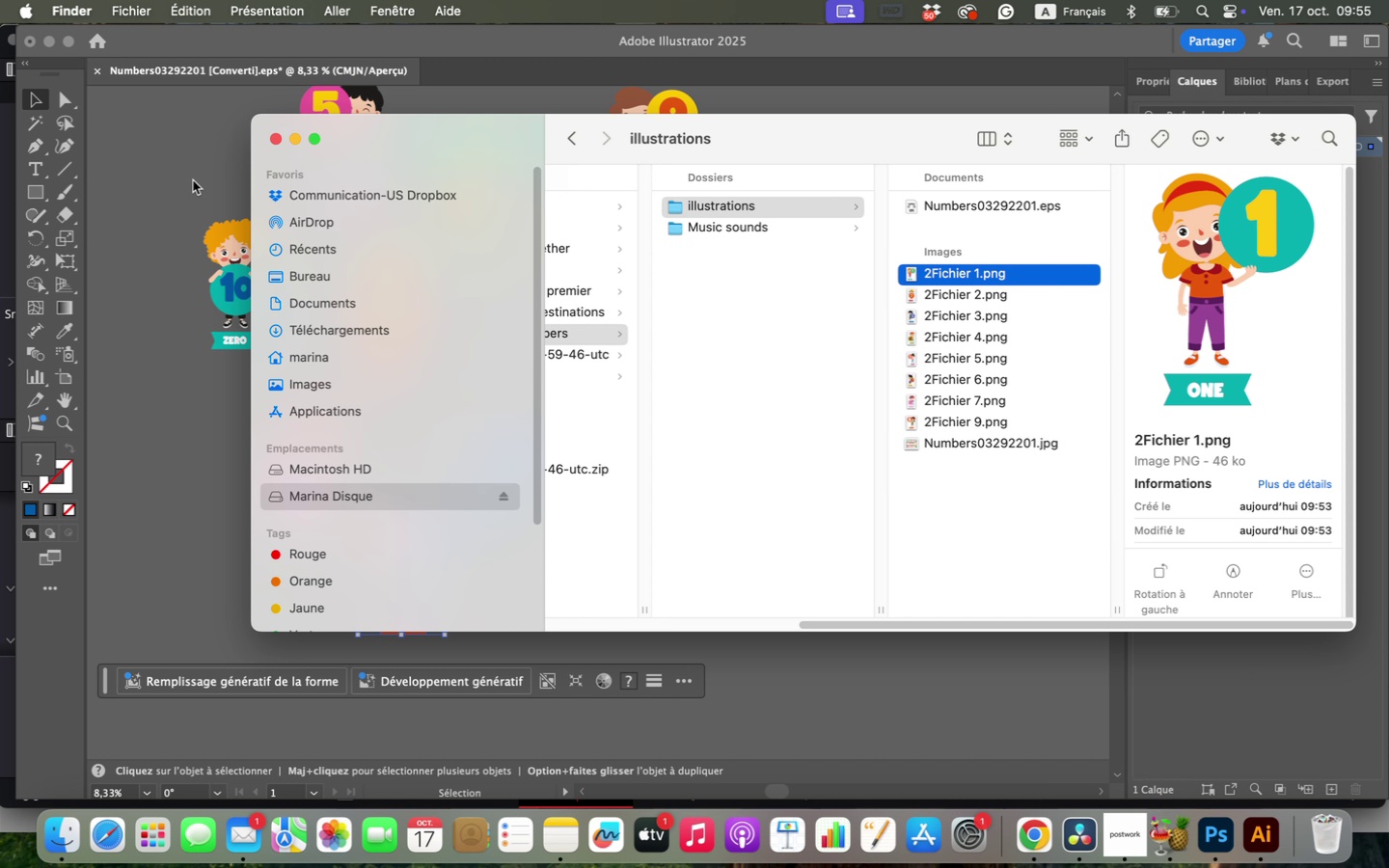 
left_click([165, 177])
 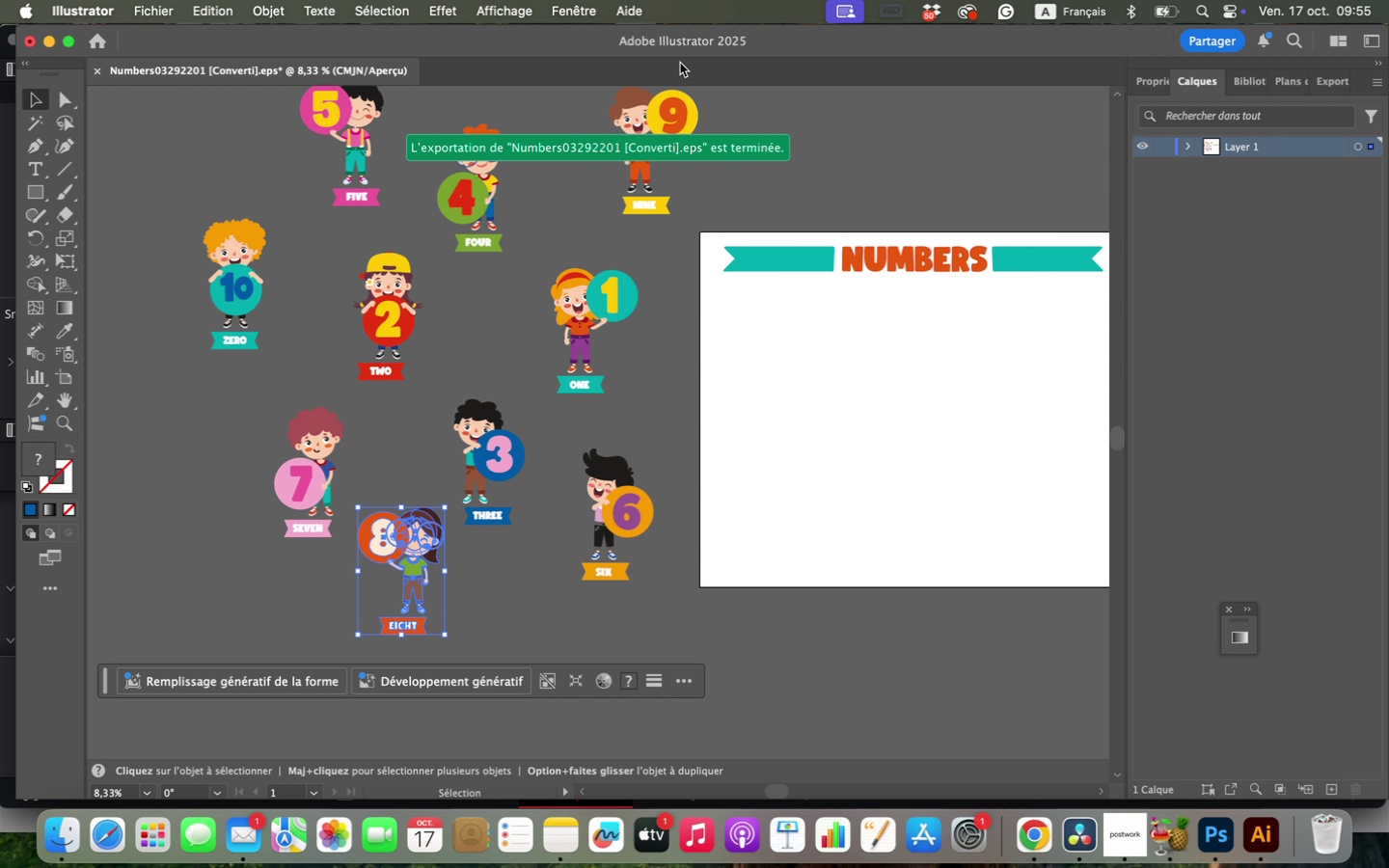 
left_click([653, 109])
 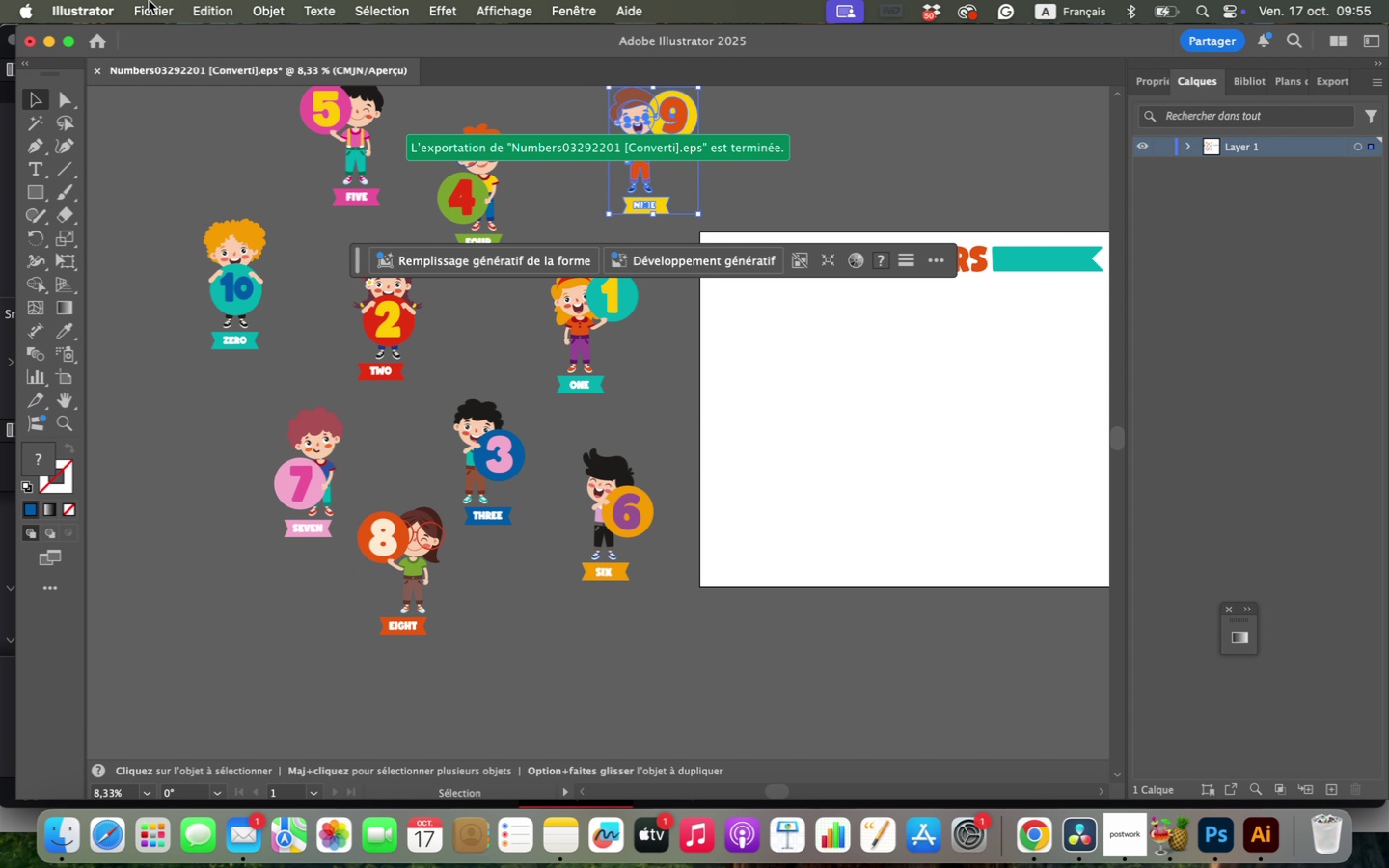 
left_click([152, 0])
 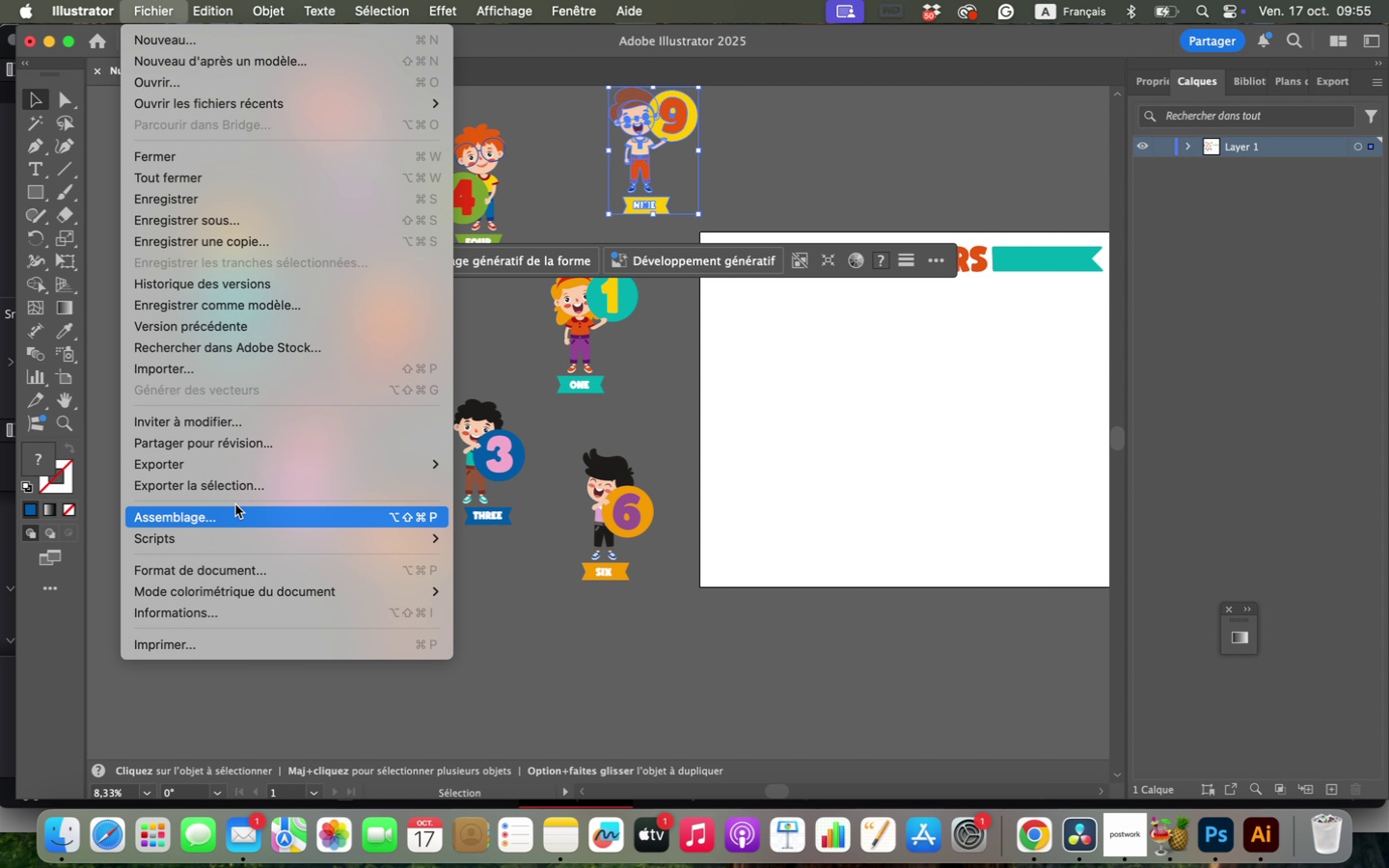 
left_click([243, 484])
 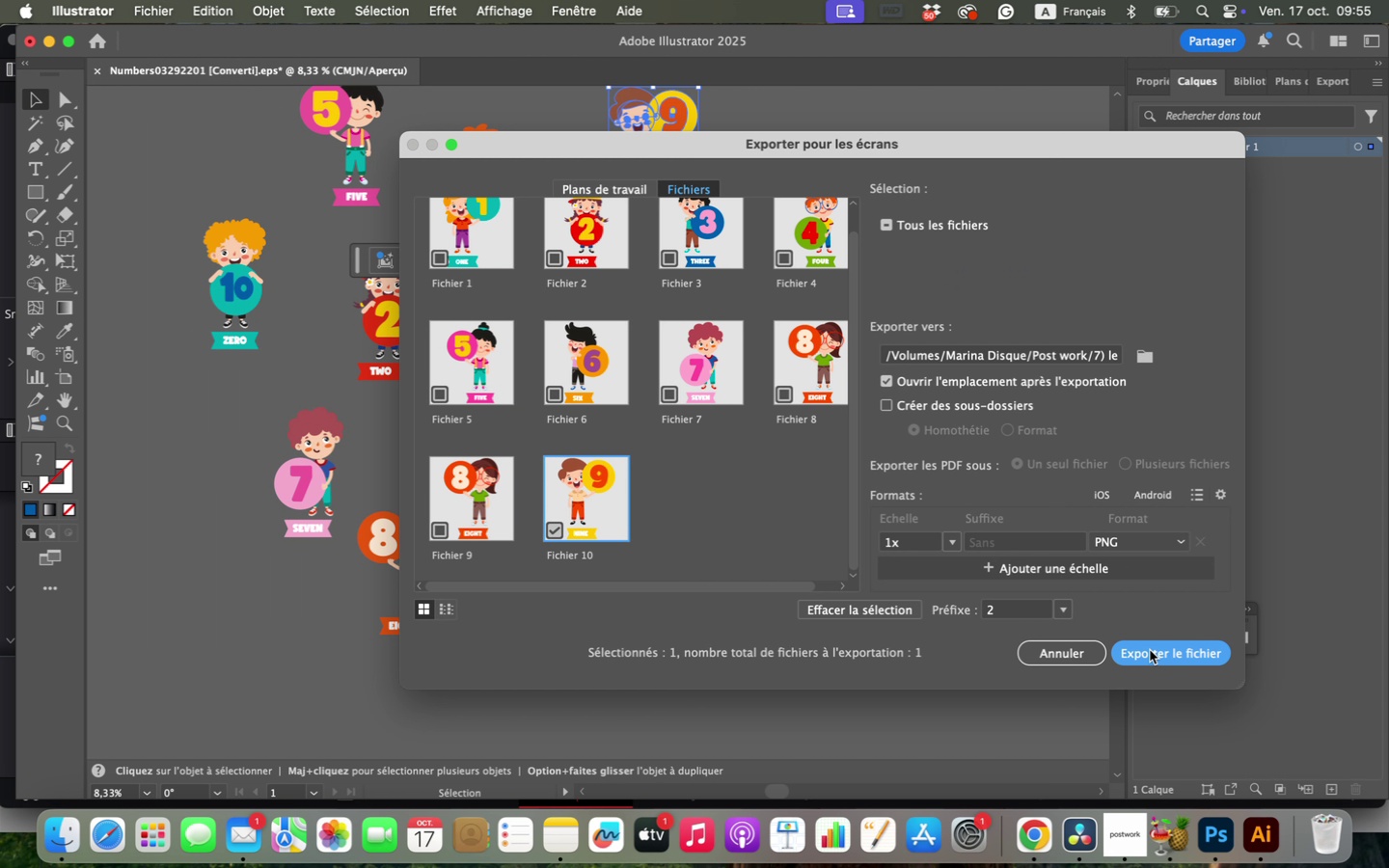 
left_click([1150, 650])
 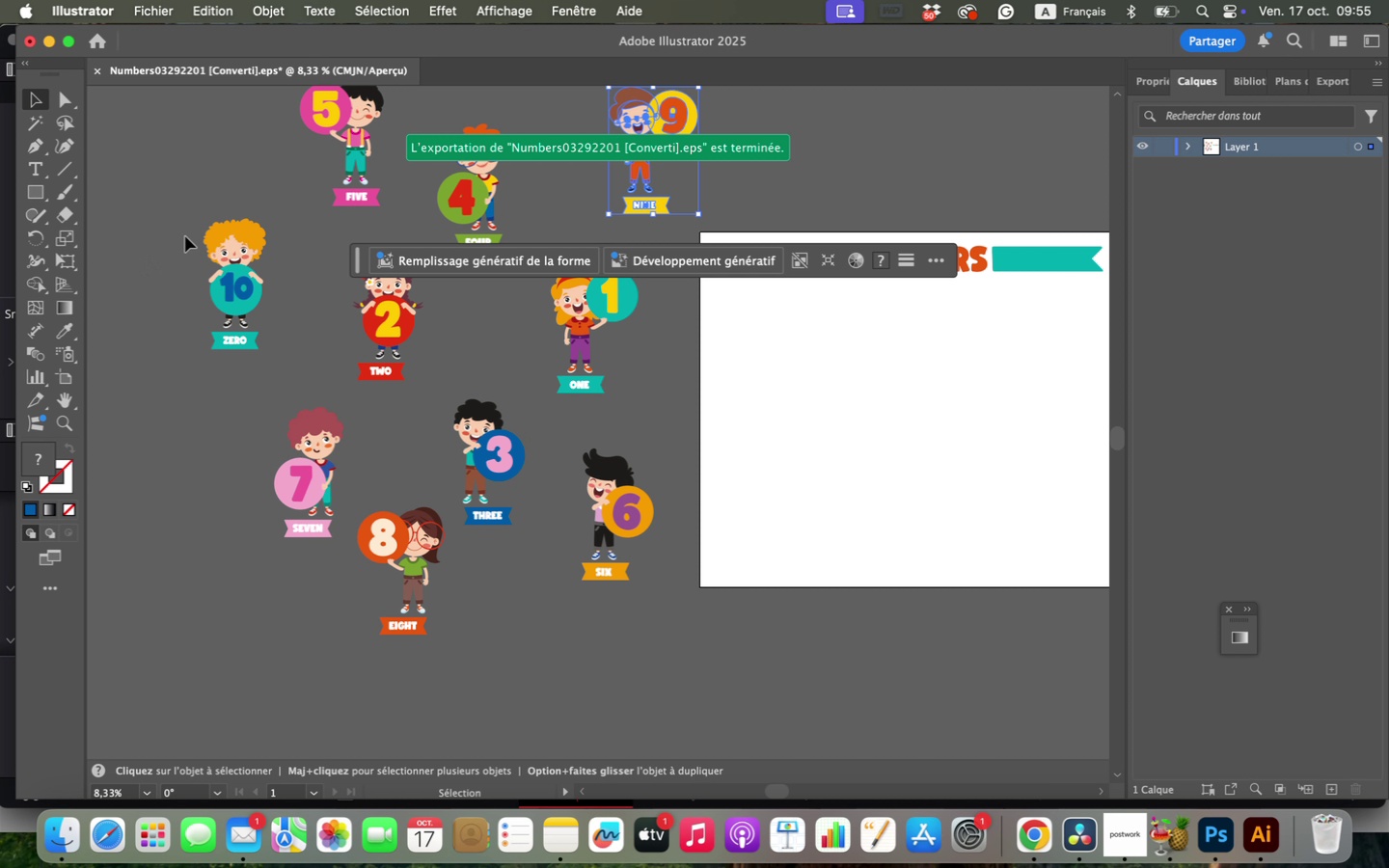 
double_click([232, 240])
 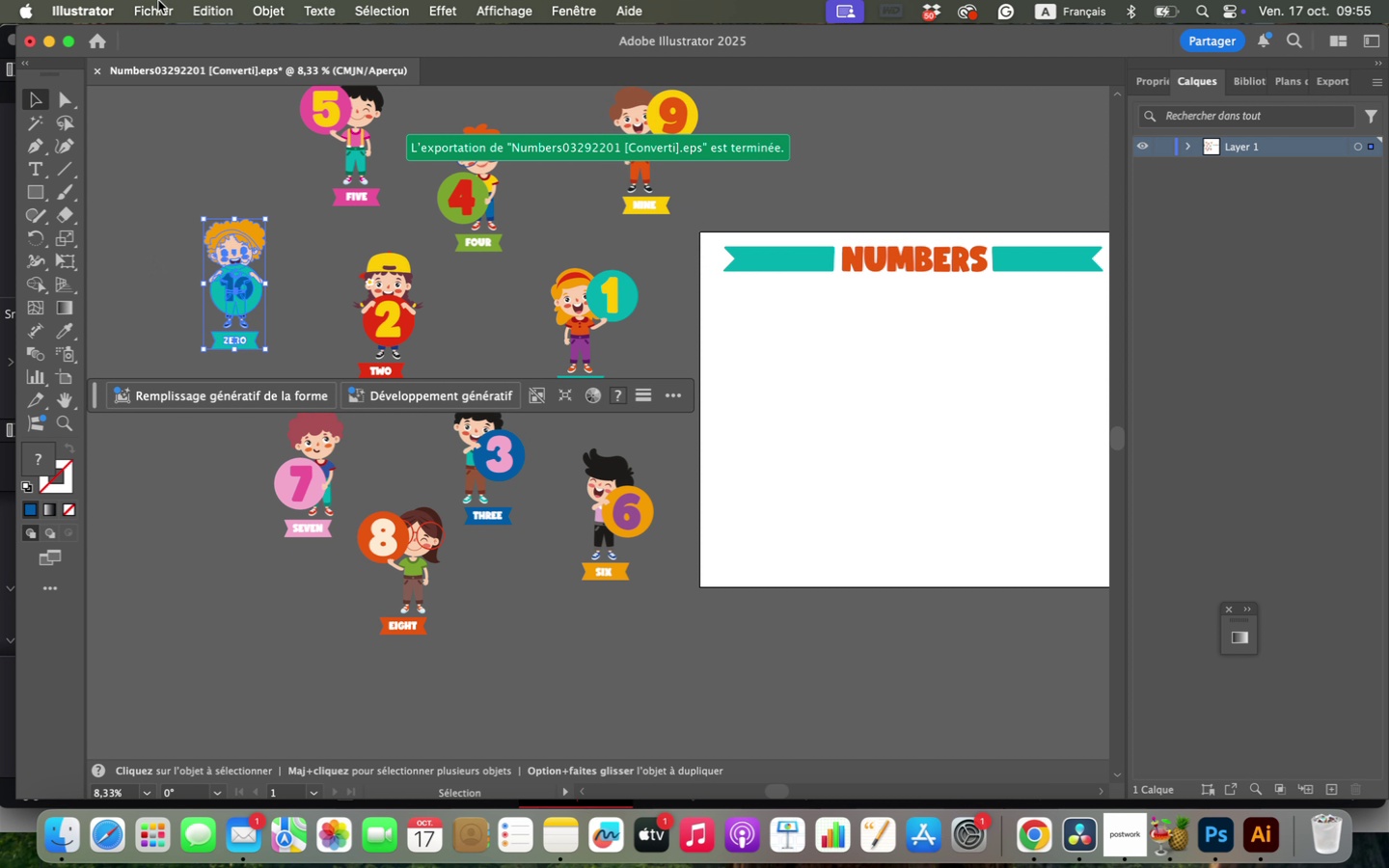 
left_click([150, 0])
 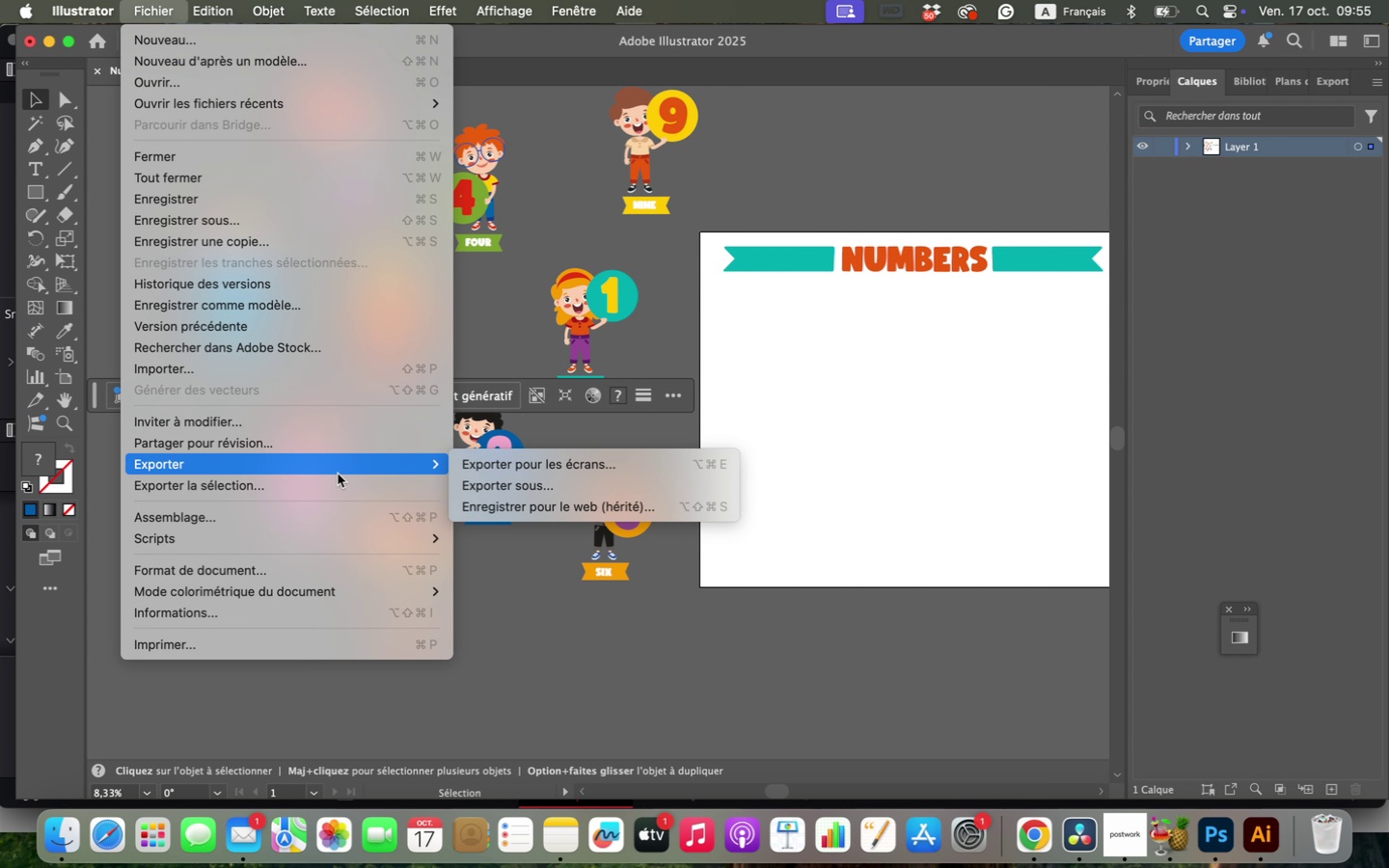 
left_click([337, 475])
 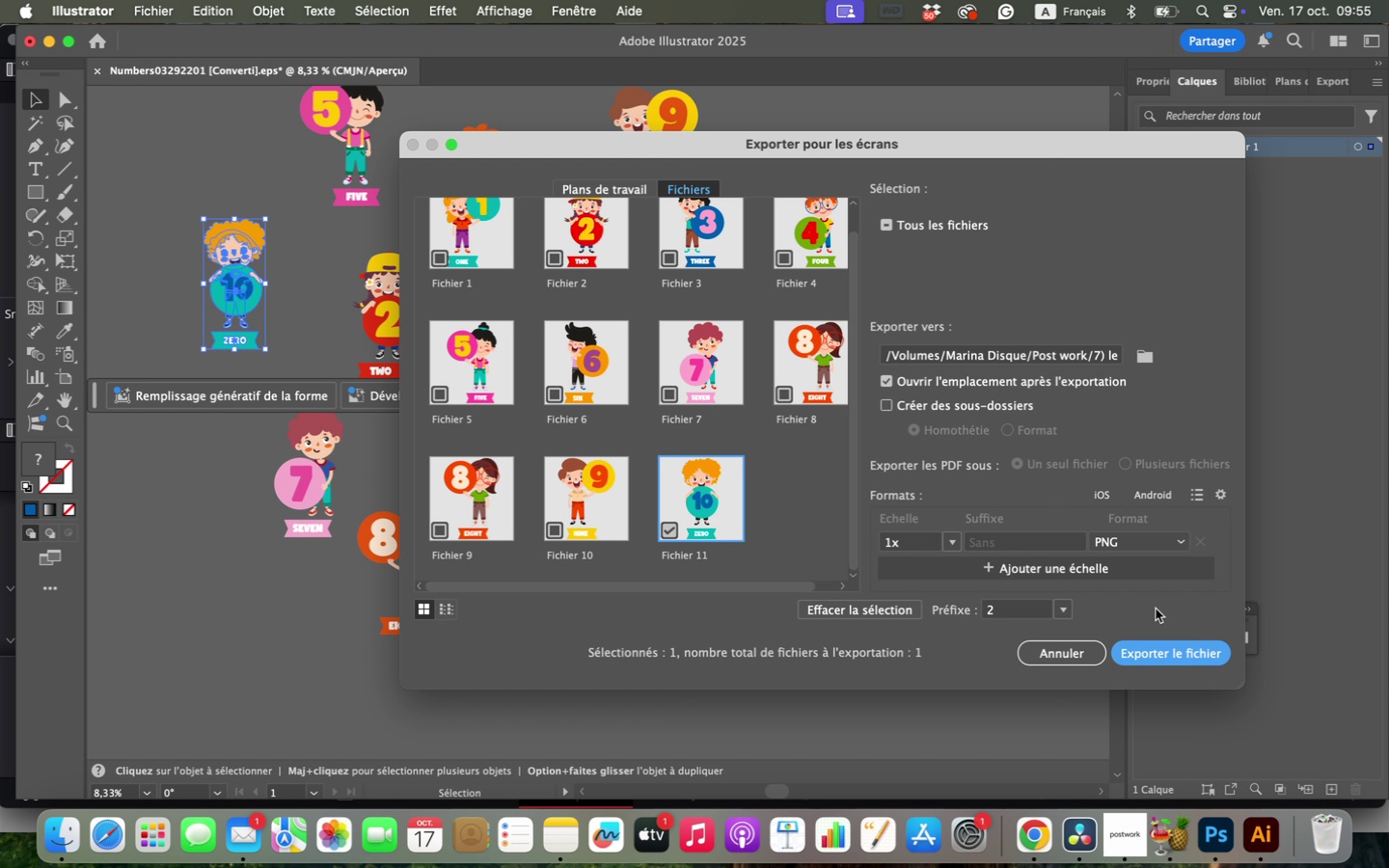 
left_click([1225, 662])
 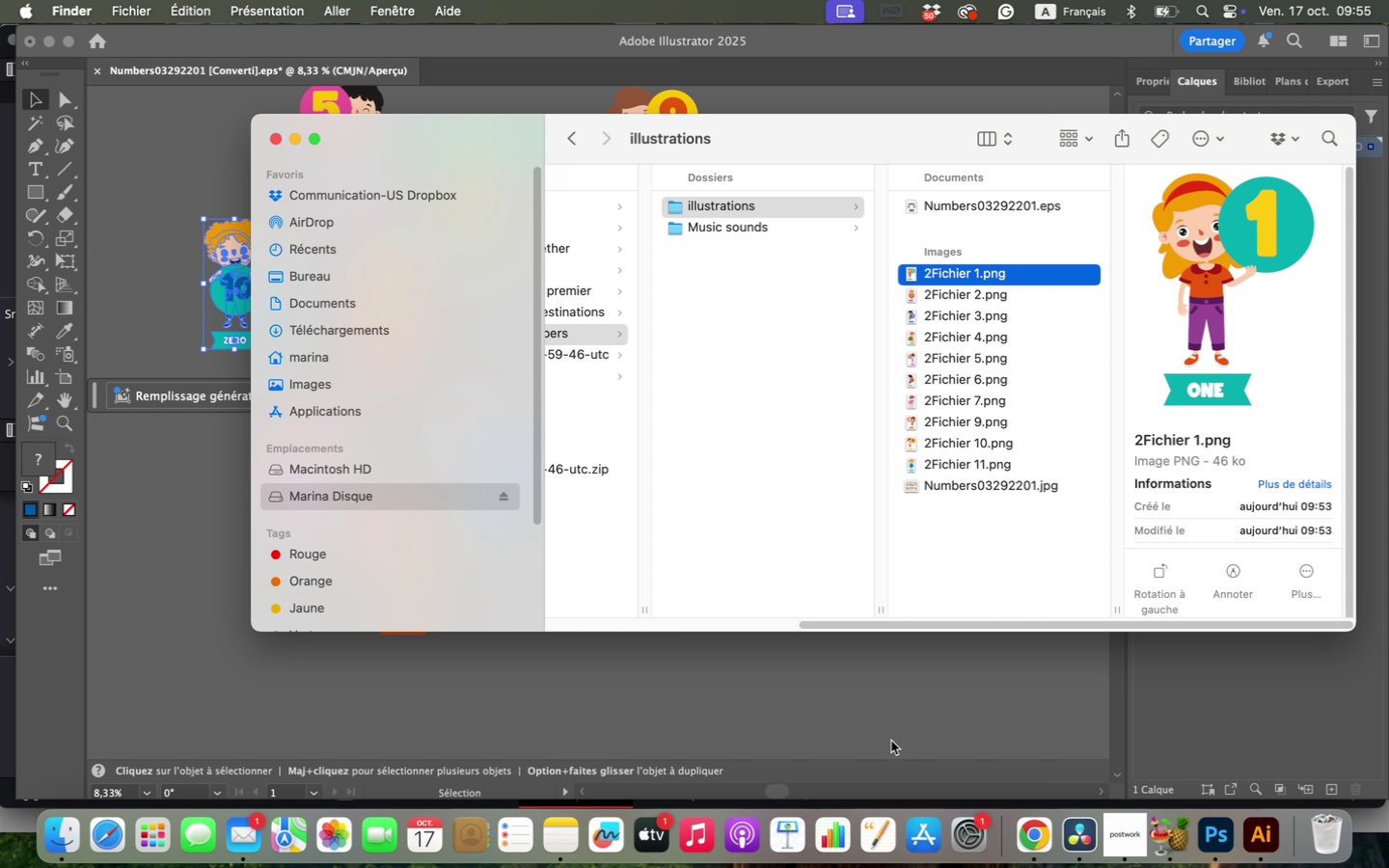 
left_click([890, 720])
 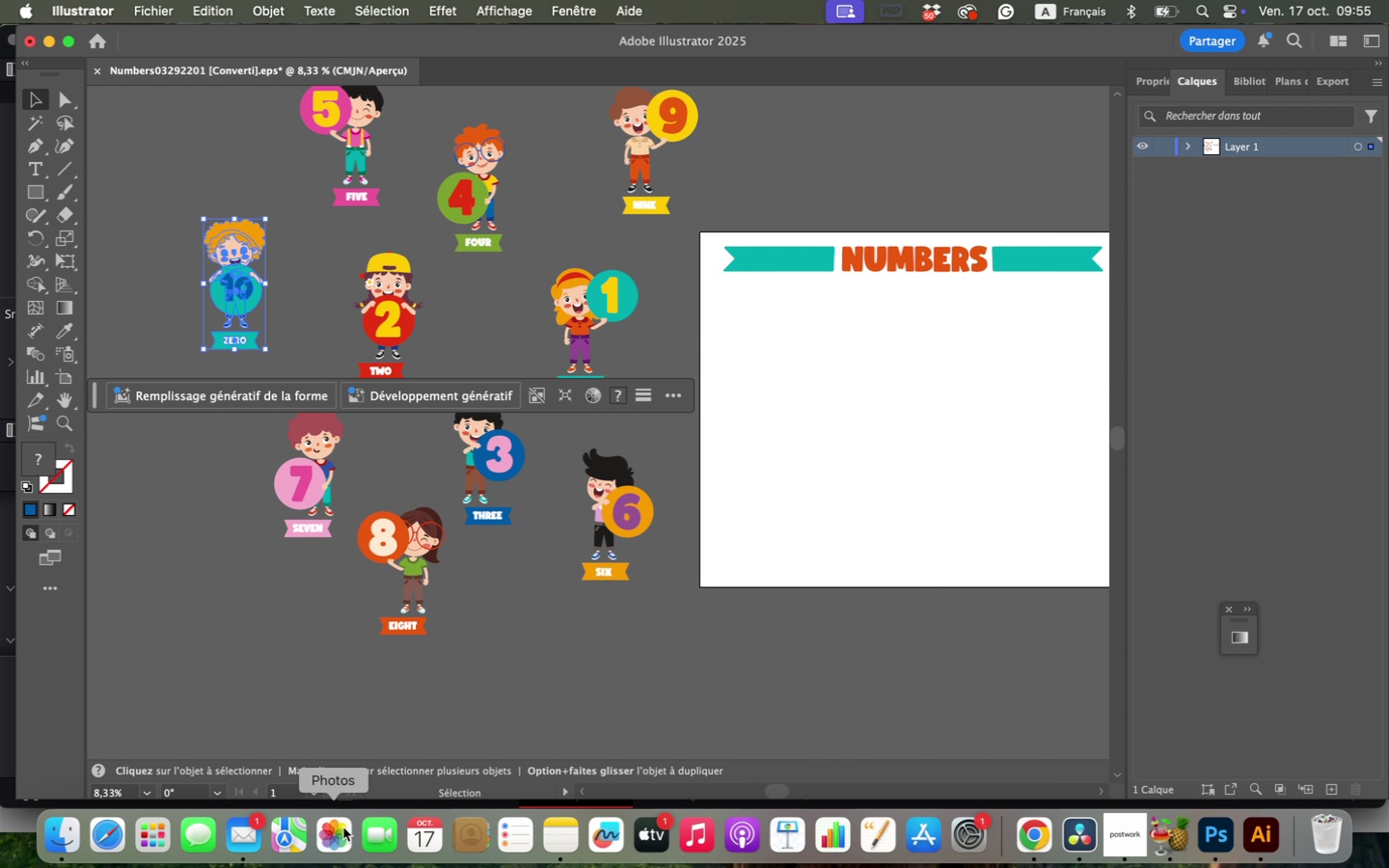 
wait(5.26)
 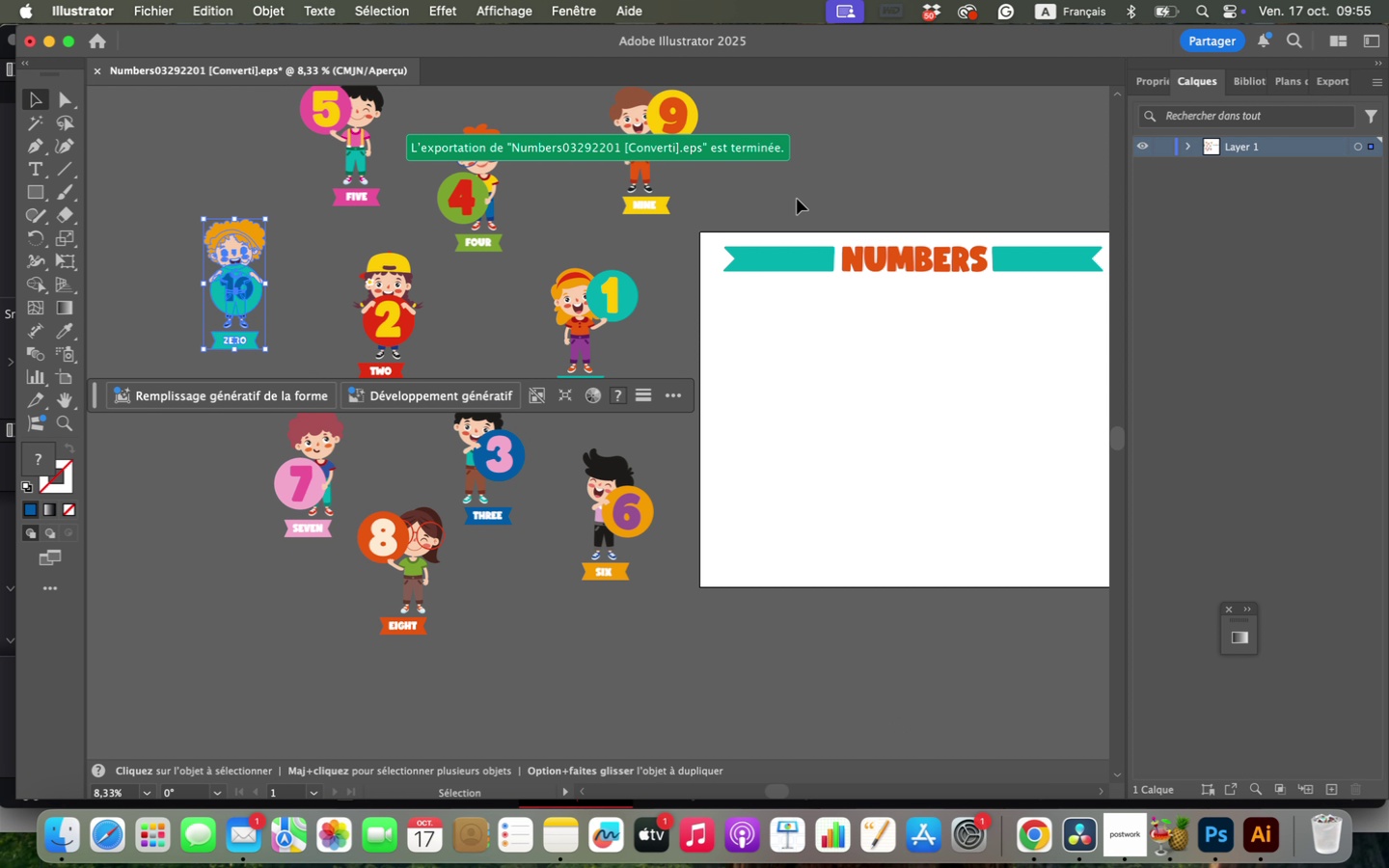 
left_click([1079, 844])
 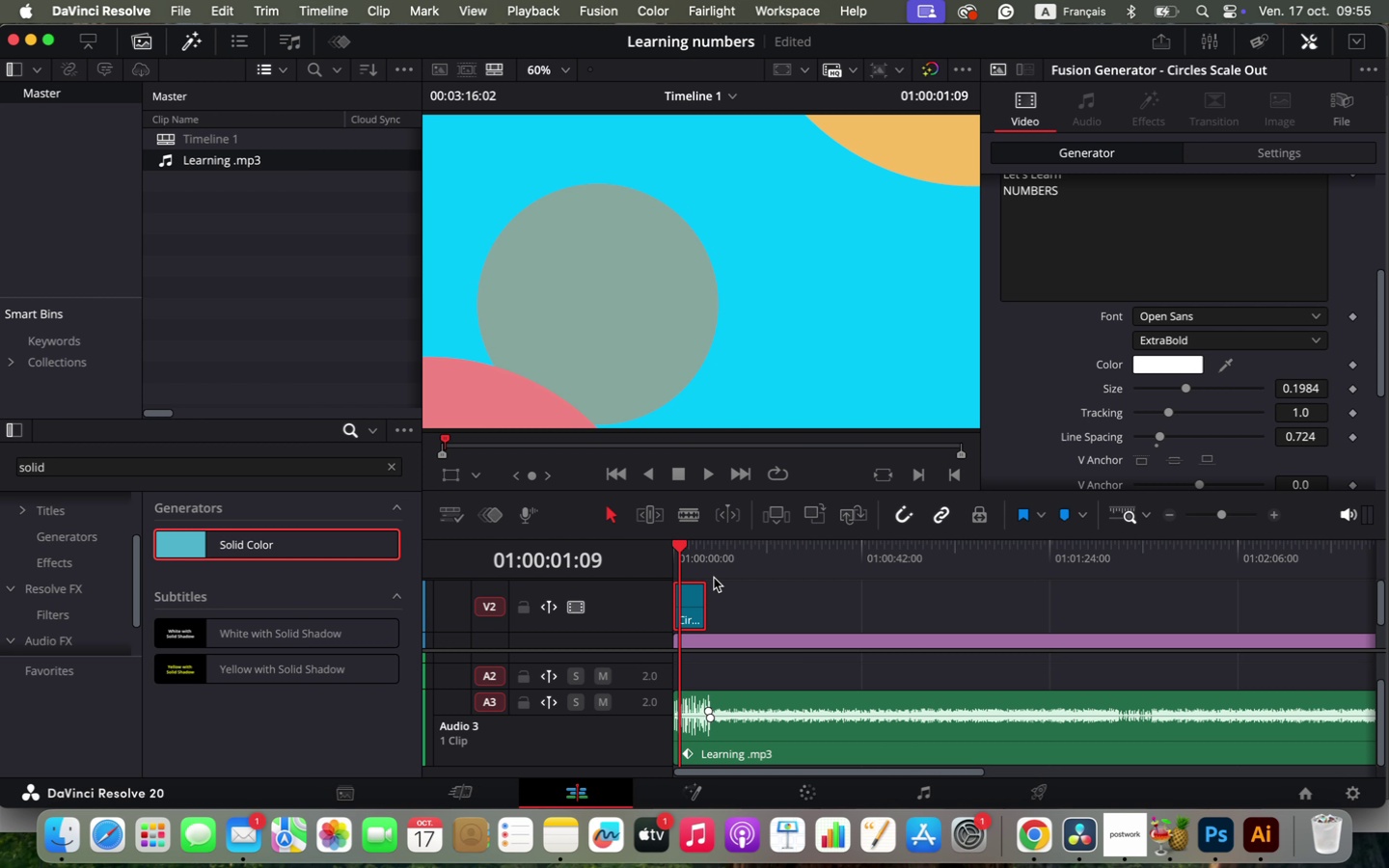 
left_click([709, 551])
 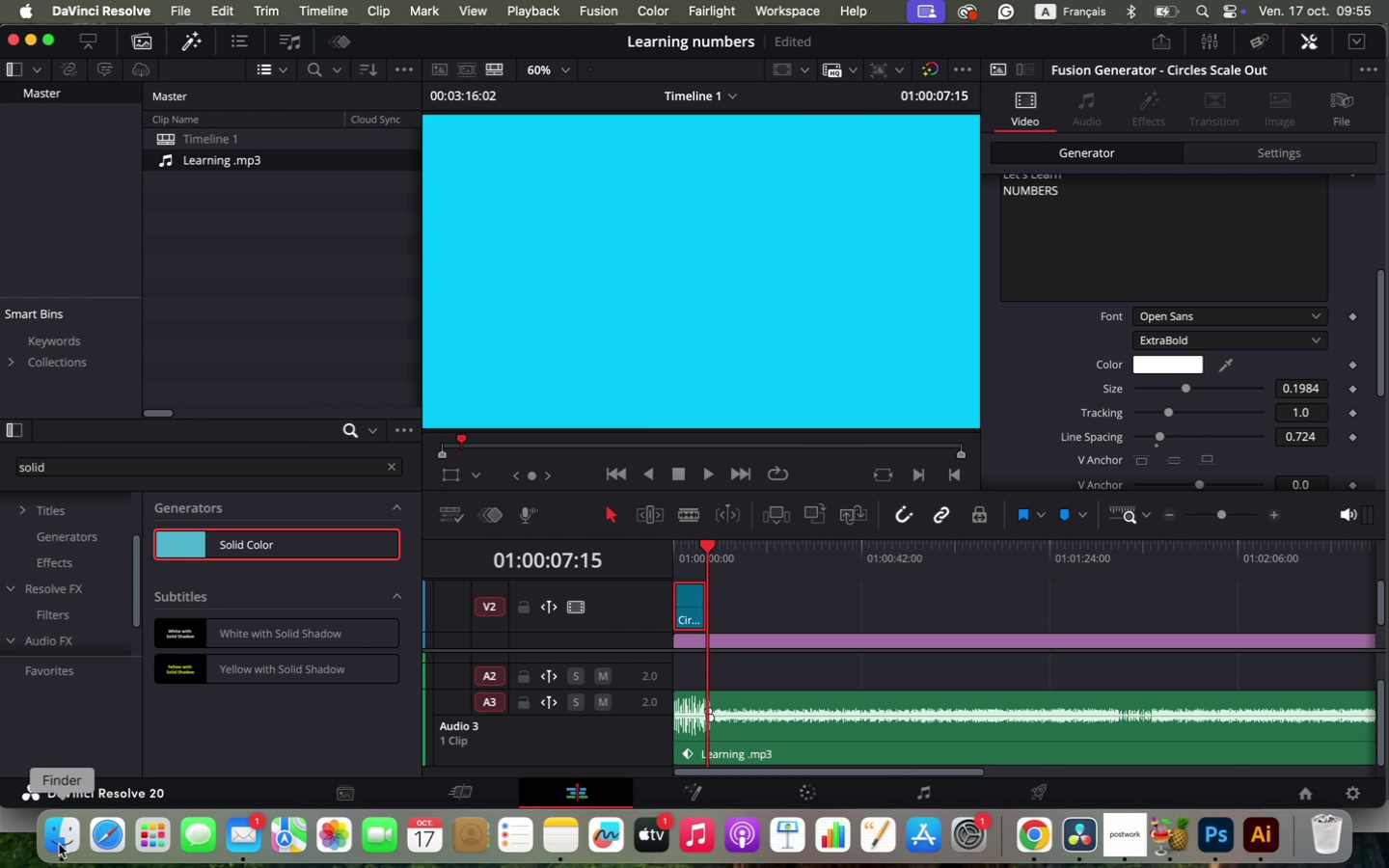 
left_click([59, 844])
 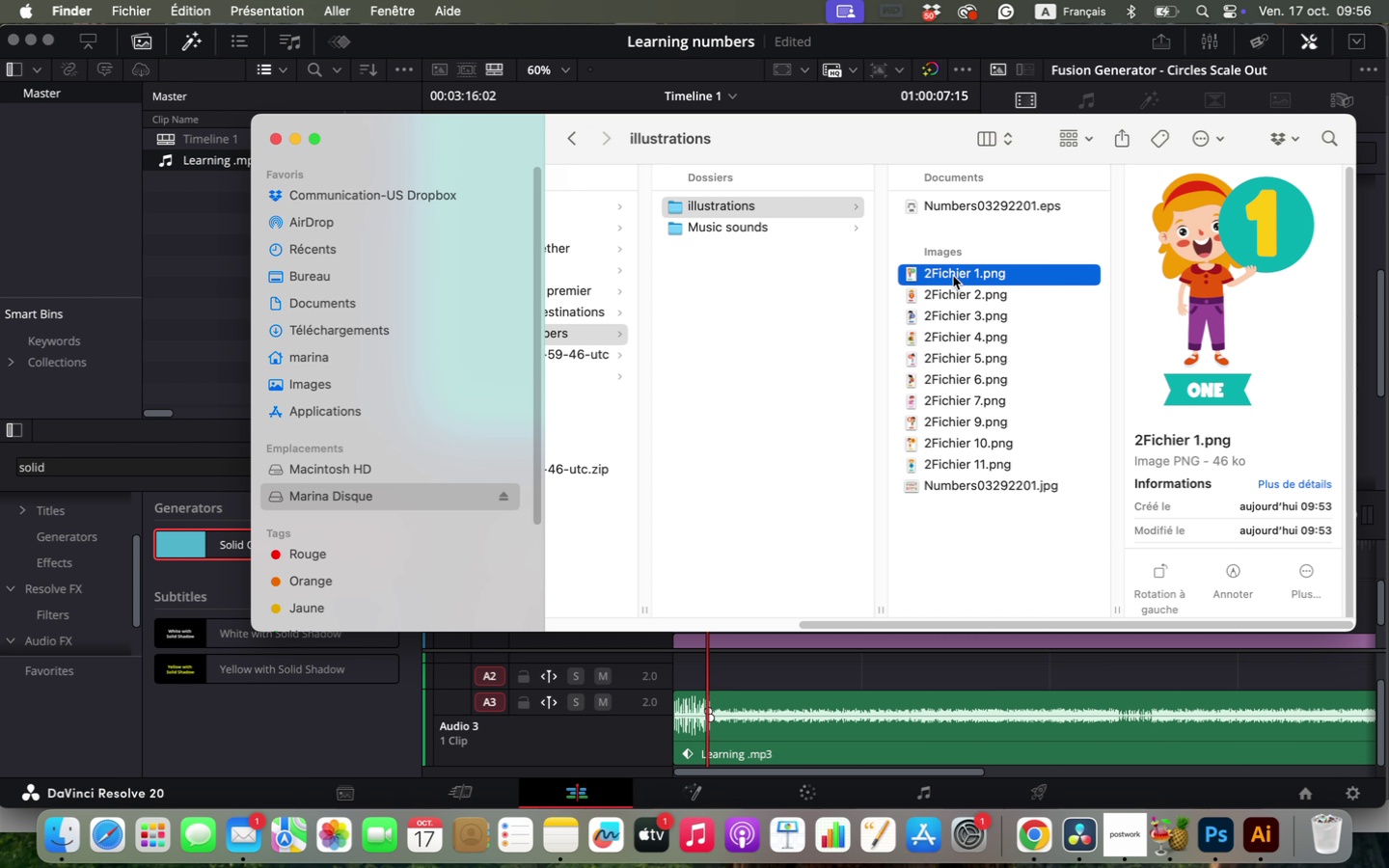 
left_click_drag(start_coordinate=[954, 281], to_coordinate=[676, 622])
 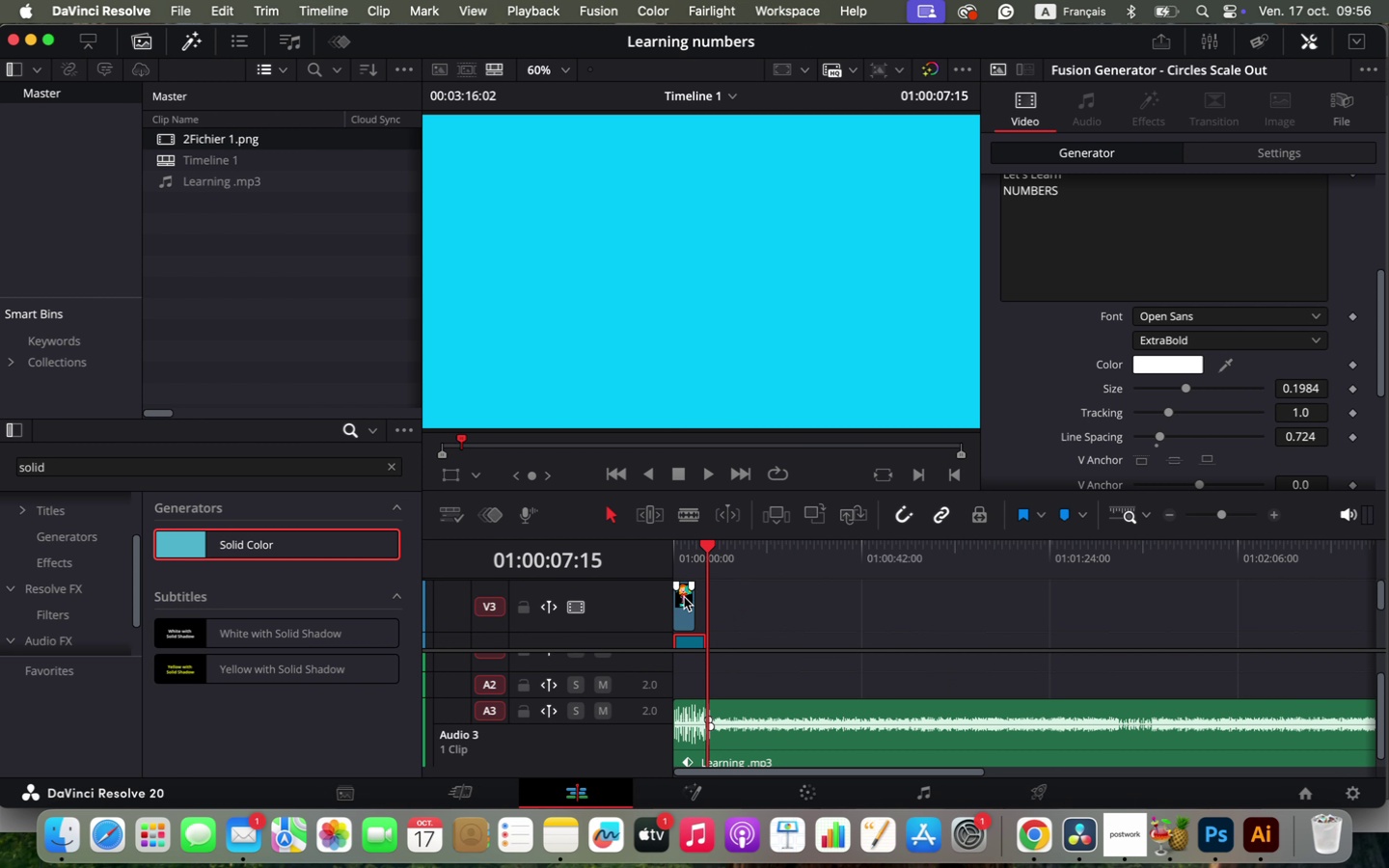 
left_click([689, 545])
 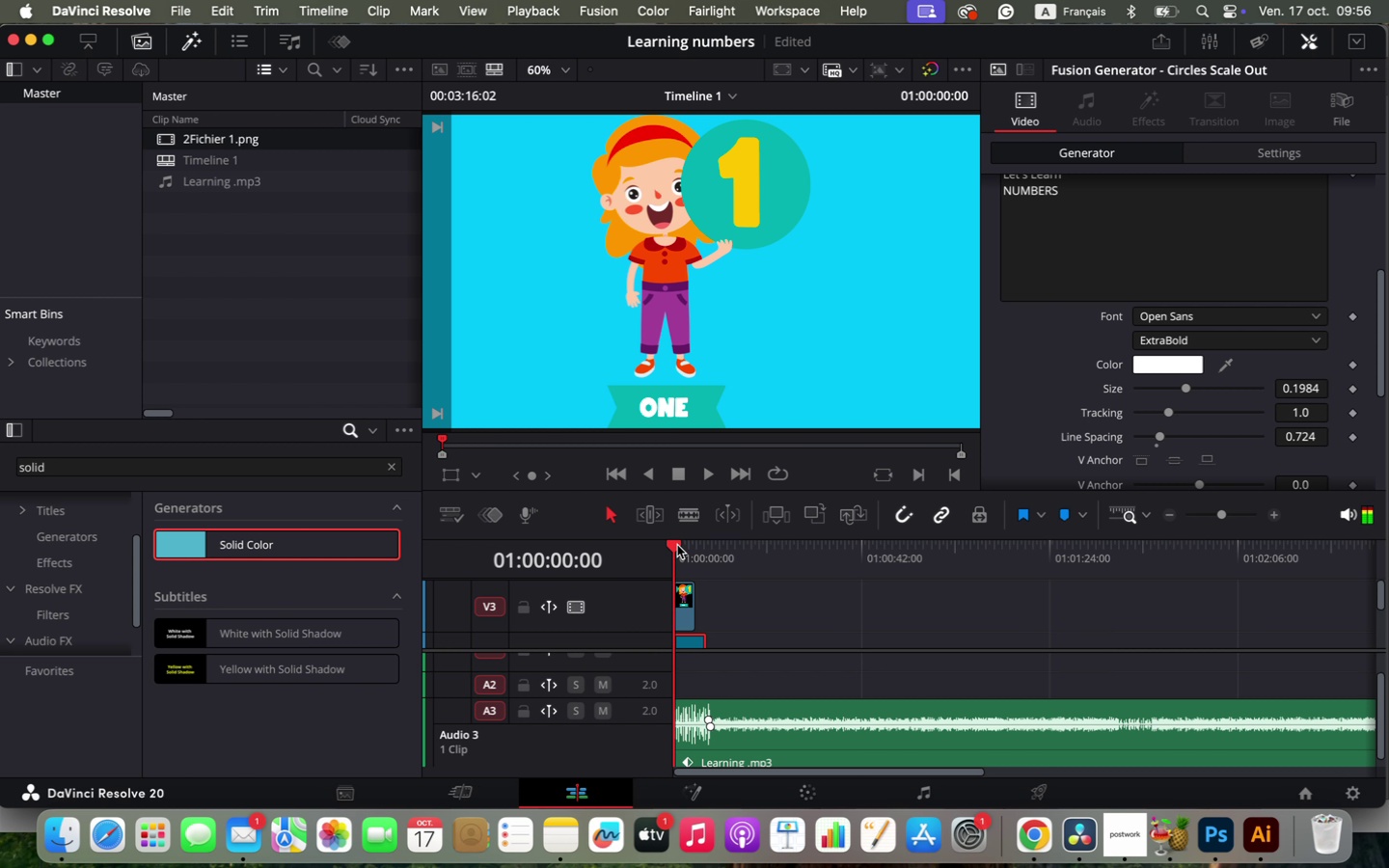 
left_click_drag(start_coordinate=[684, 543], to_coordinate=[675, 544])
 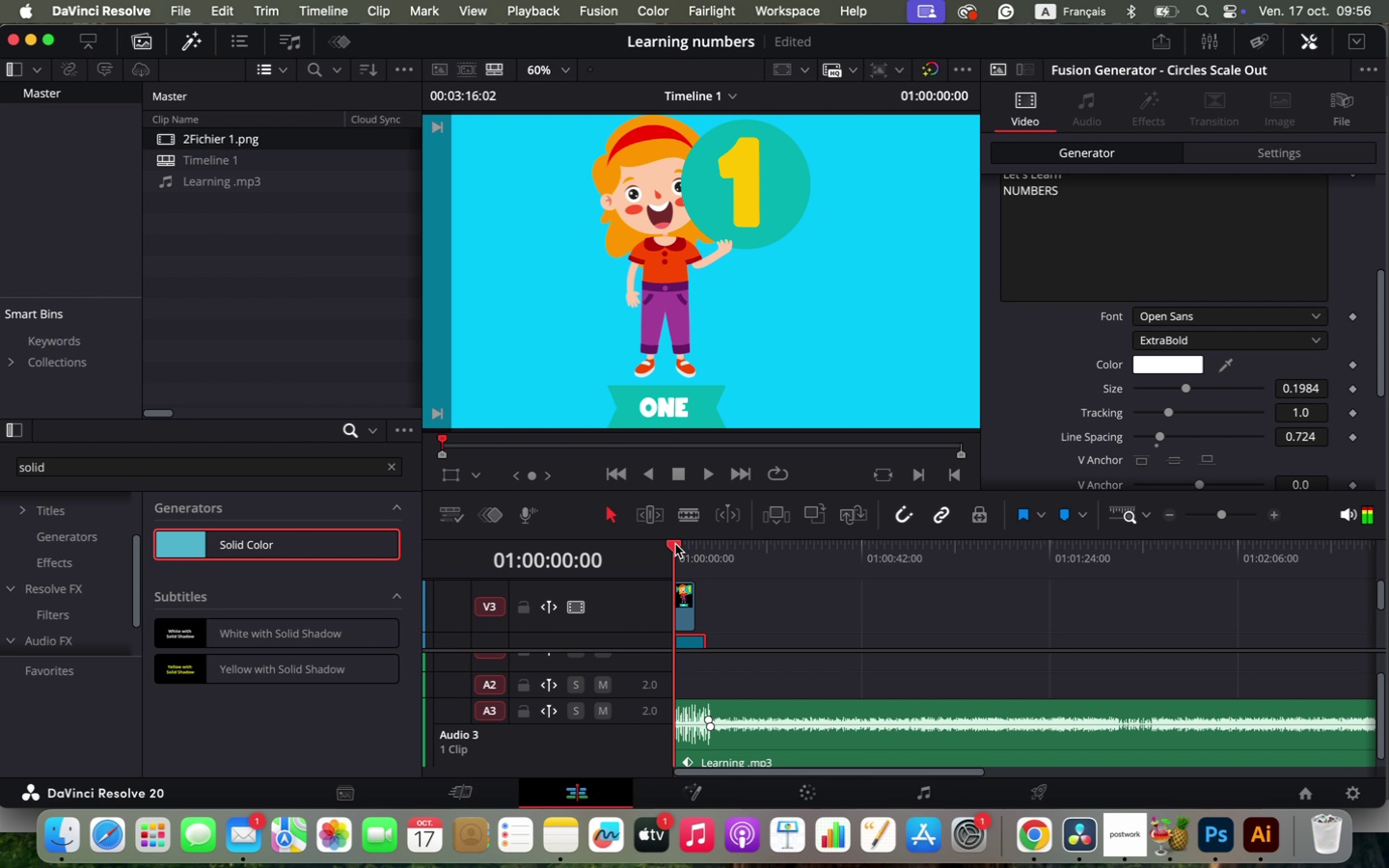 
hold_key(key=OptionLeft, duration=1.2)
scroll: coordinate [825, 615], scroll_direction: up, amount: 46.0
 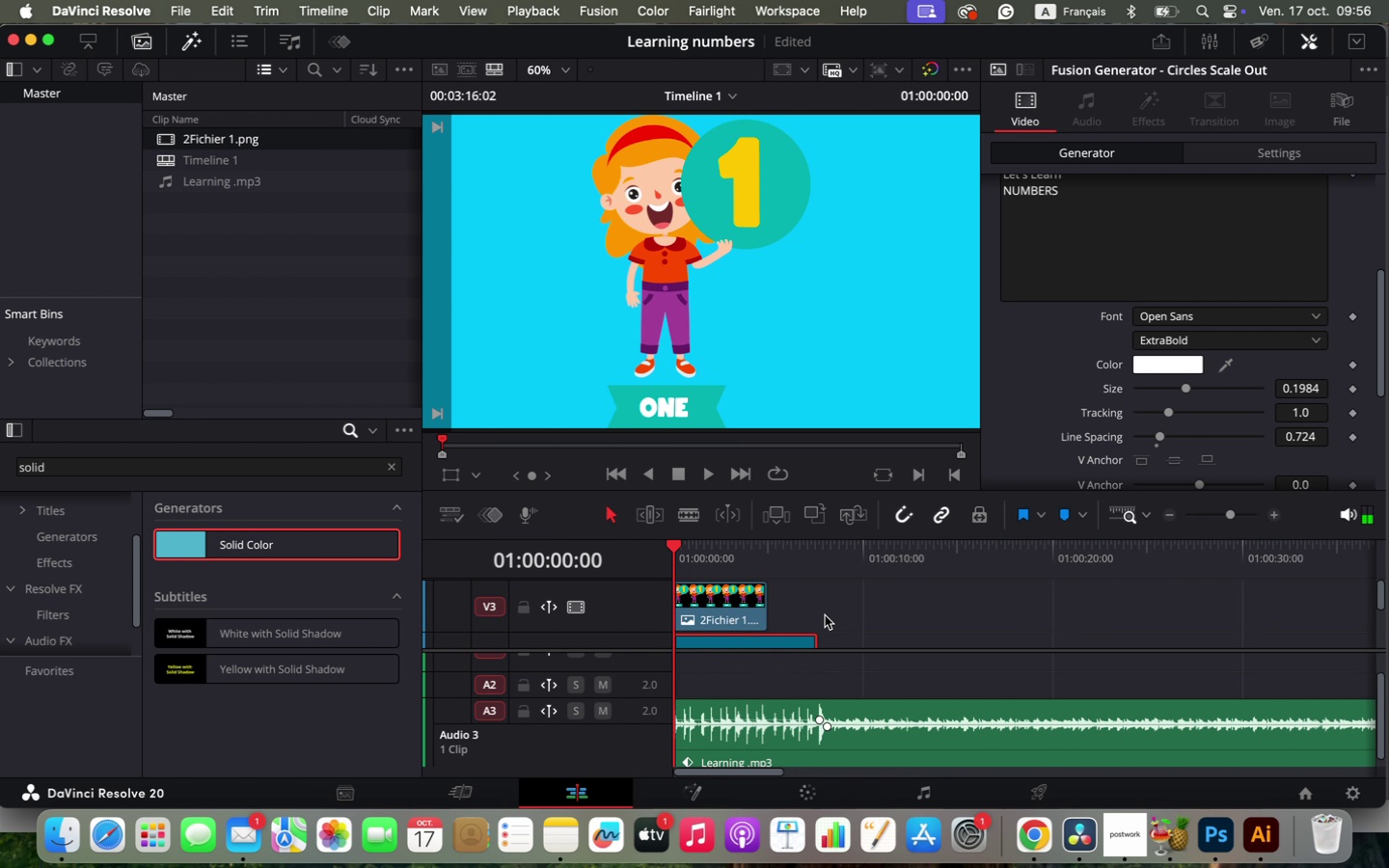 
left_click_drag(start_coordinate=[730, 554], to_coordinate=[807, 562])
 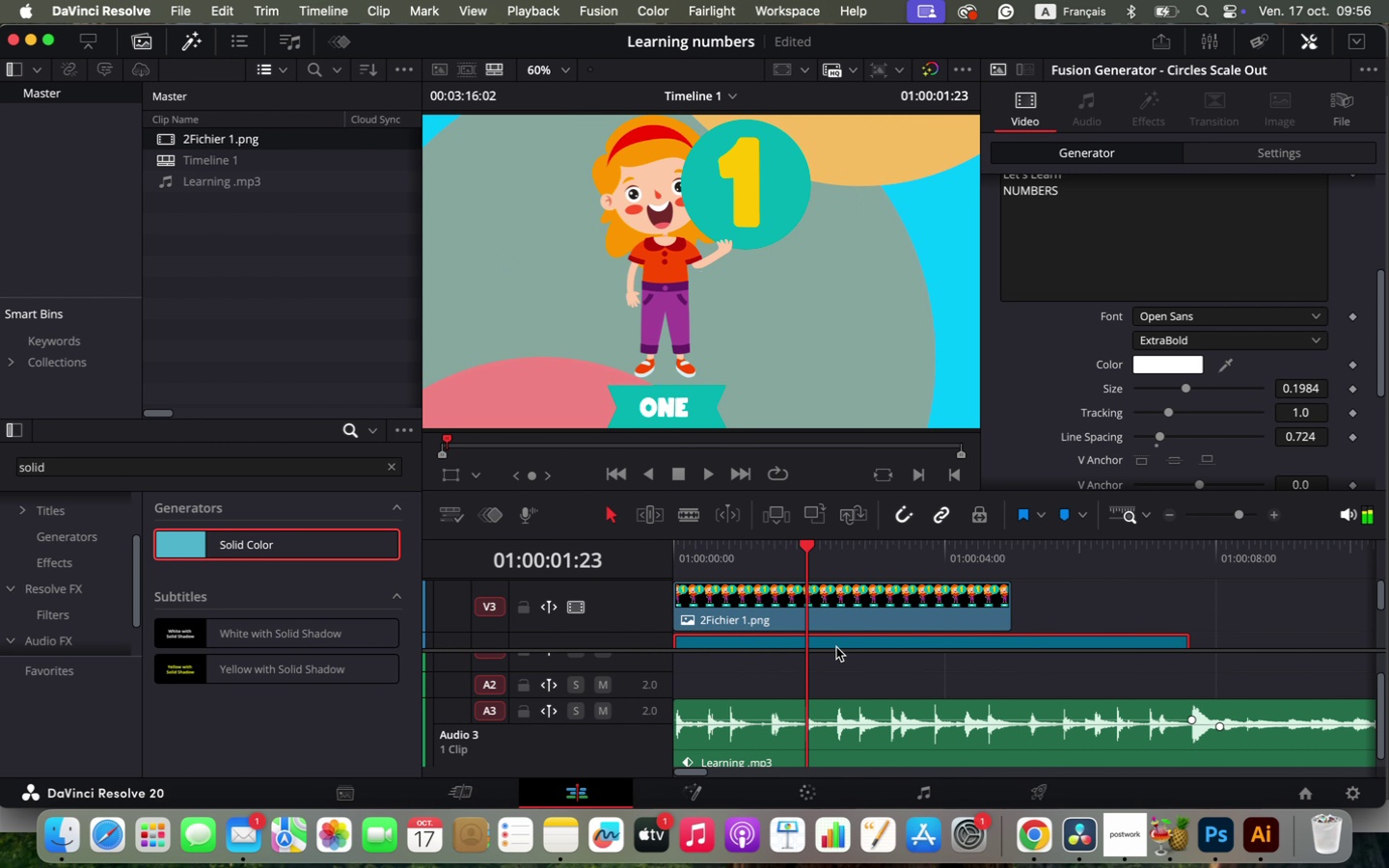 
left_click([836, 644])
 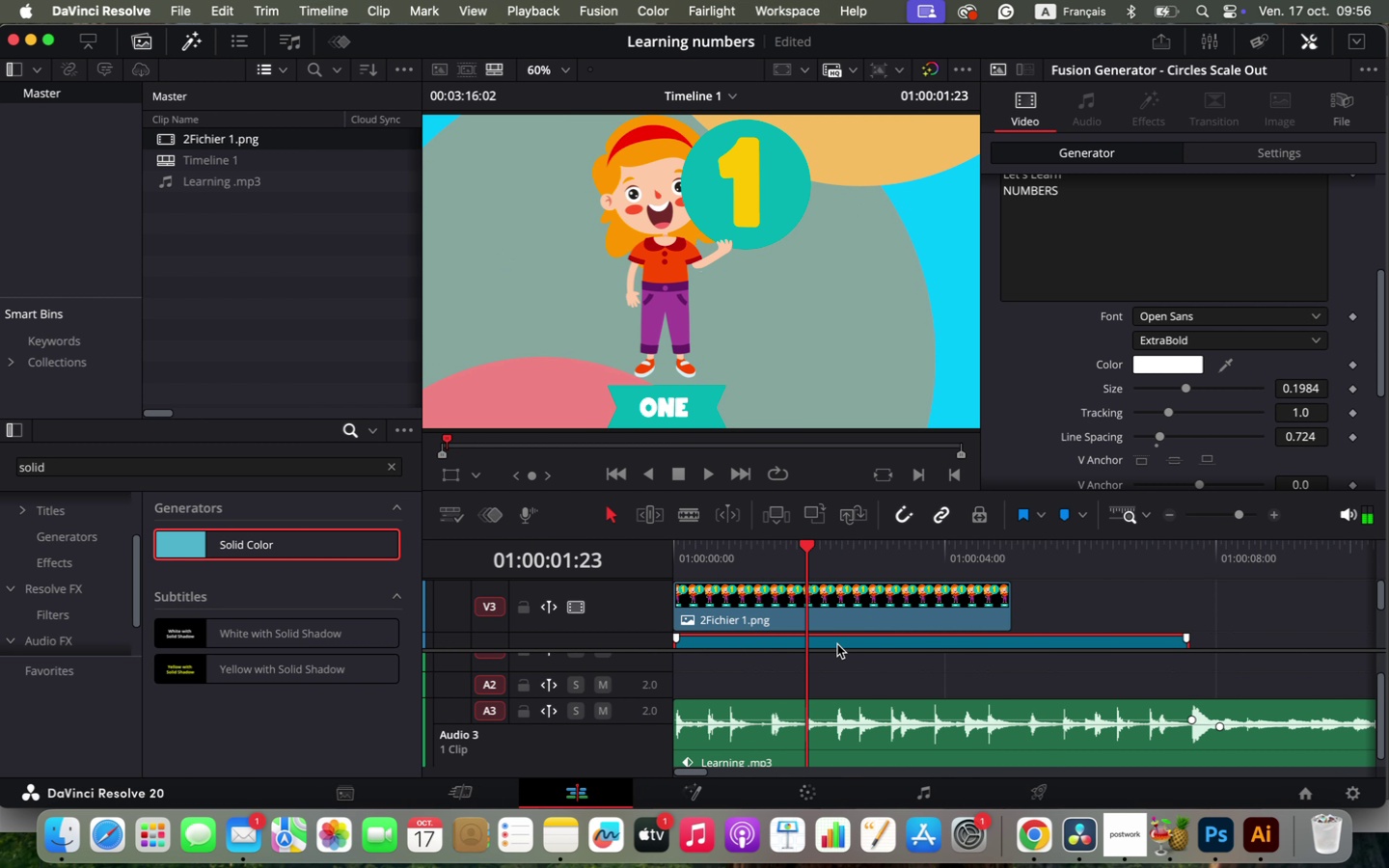 
scroll: coordinate [1183, 233], scroll_direction: up, amount: 7.0
 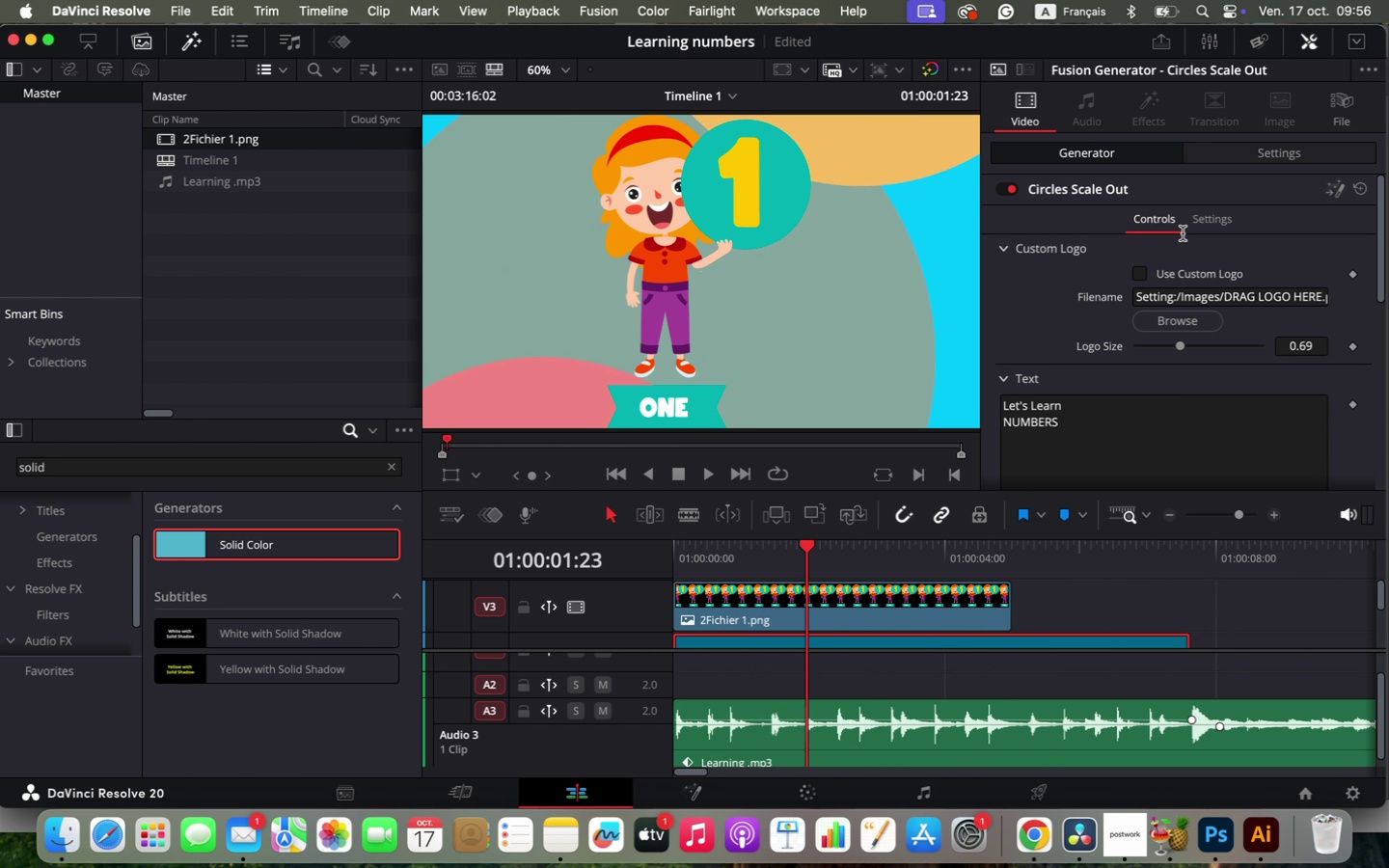 
scroll: coordinate [1067, 586], scroll_direction: down, amount: 8.0
 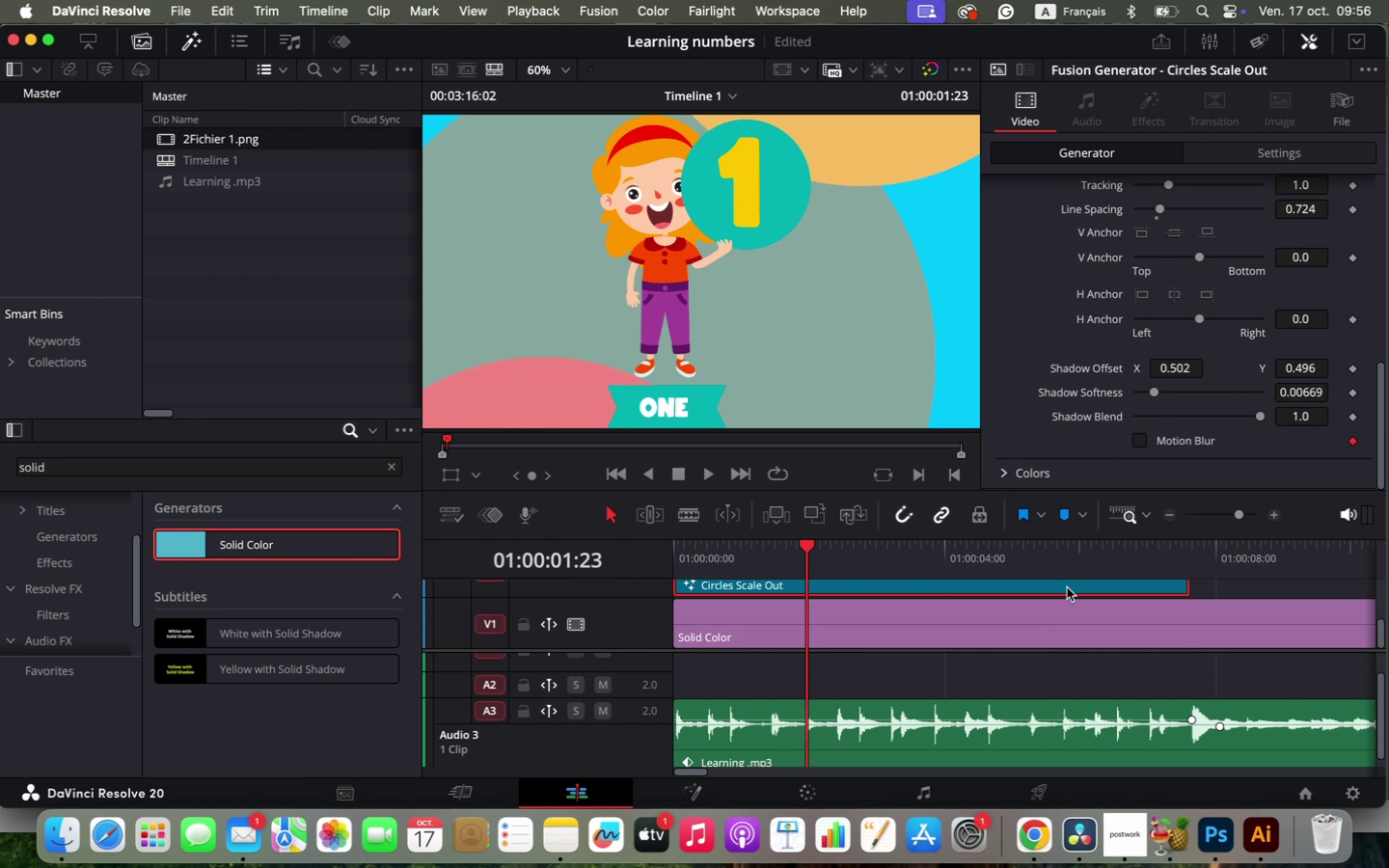 
scroll: coordinate [1043, 589], scroll_direction: up, amount: 1.0
 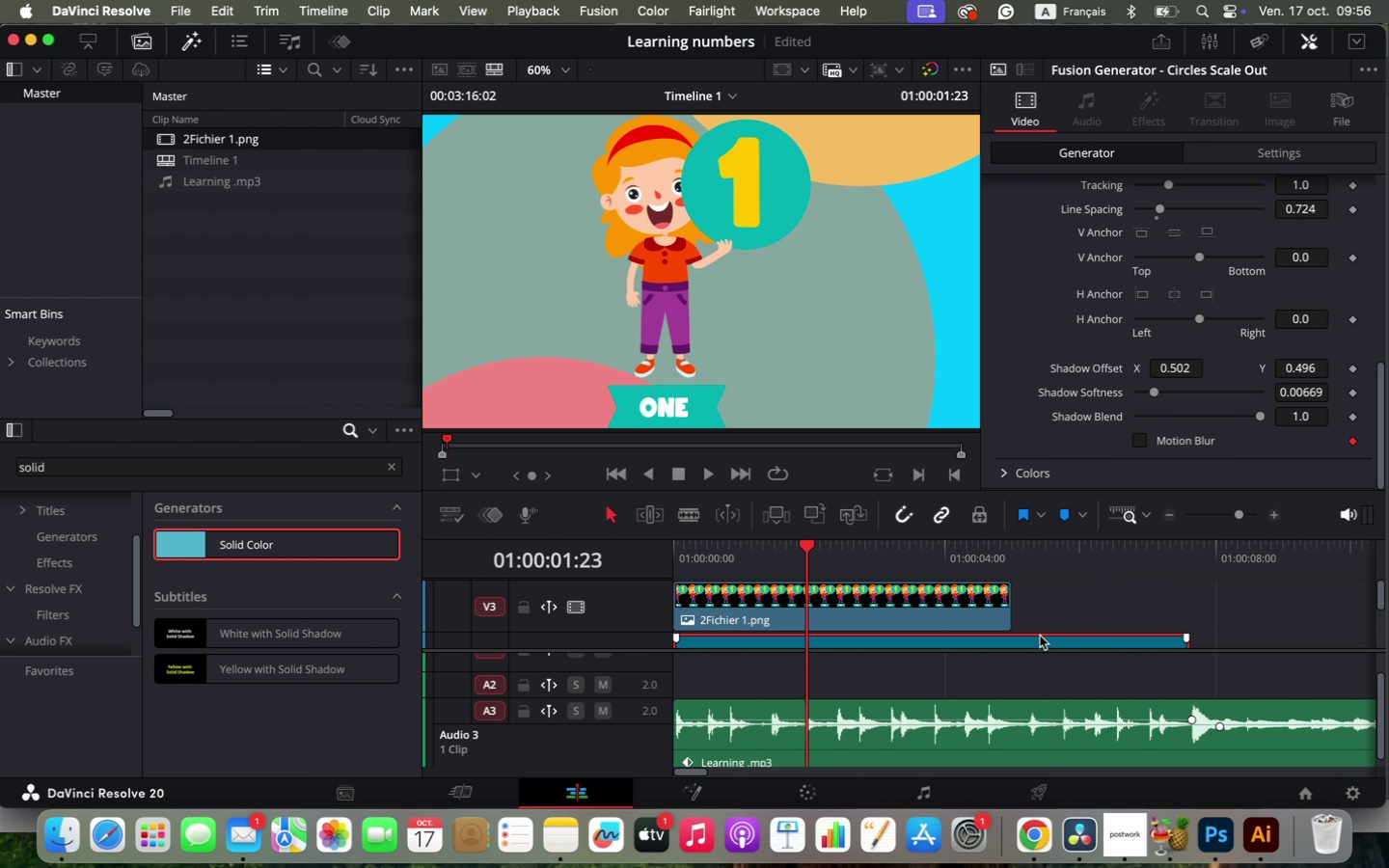 
left_click([1040, 641])
 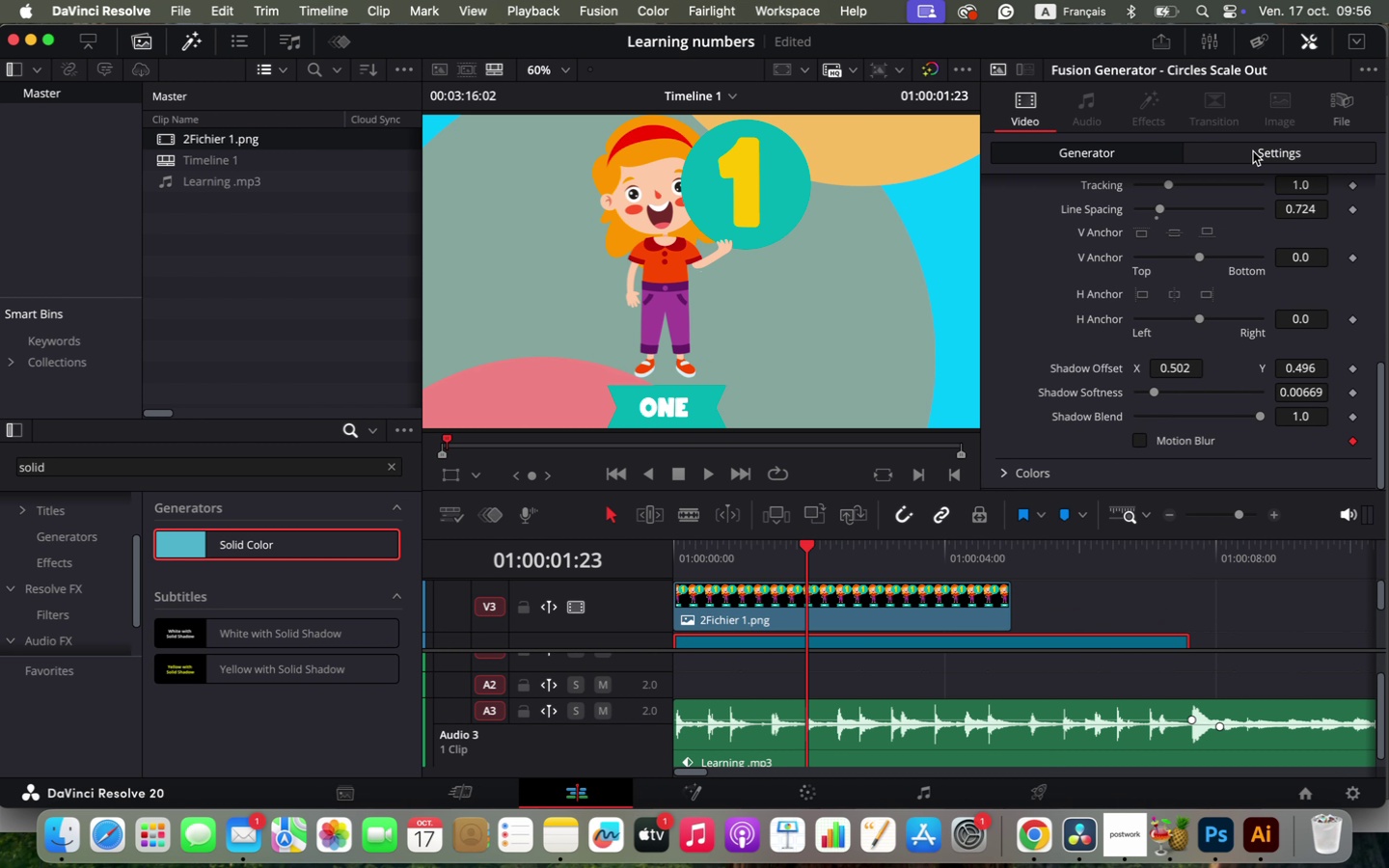 
left_click([1253, 151])
 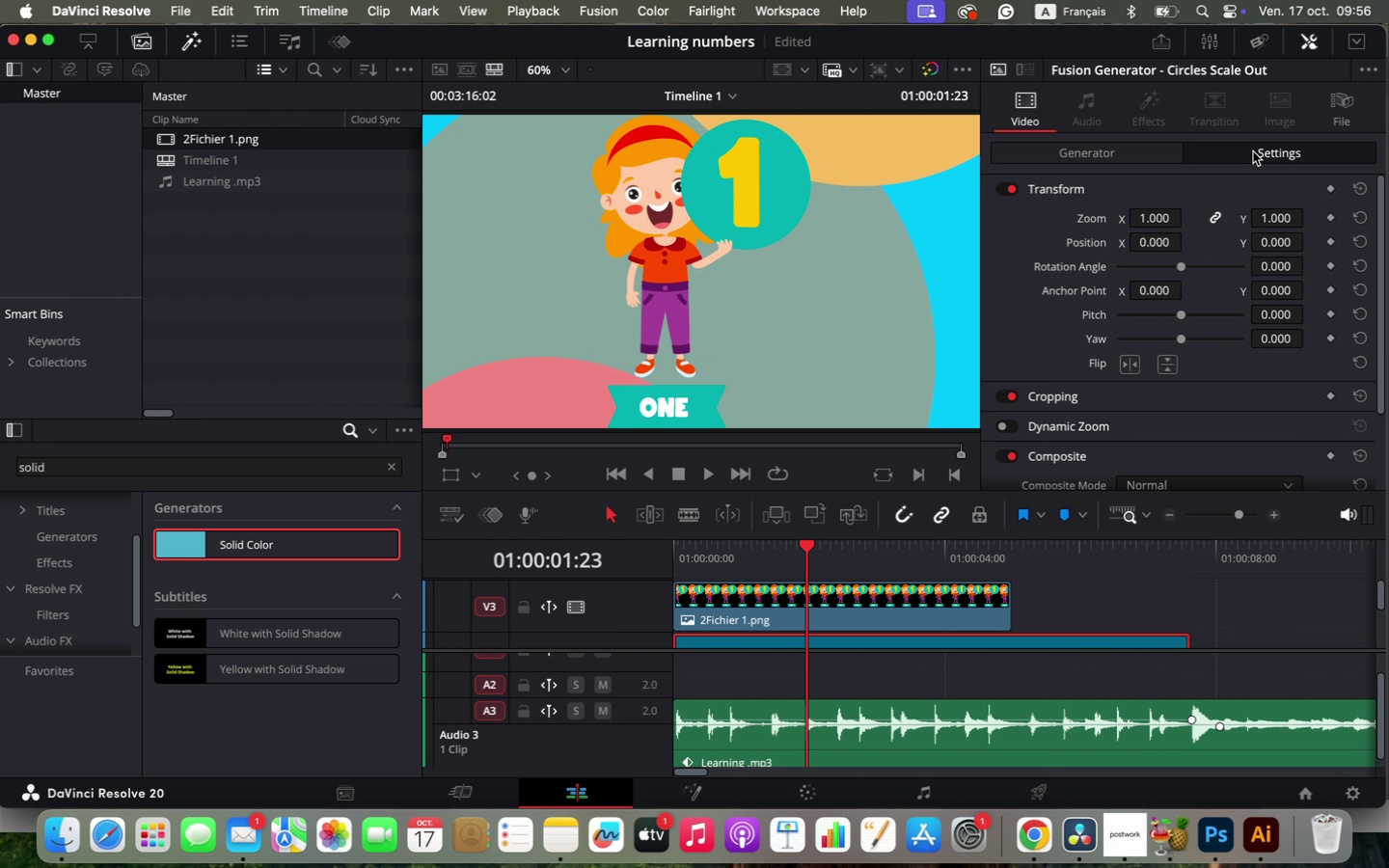 
scroll: coordinate [1185, 327], scroll_direction: down, amount: 15.0
 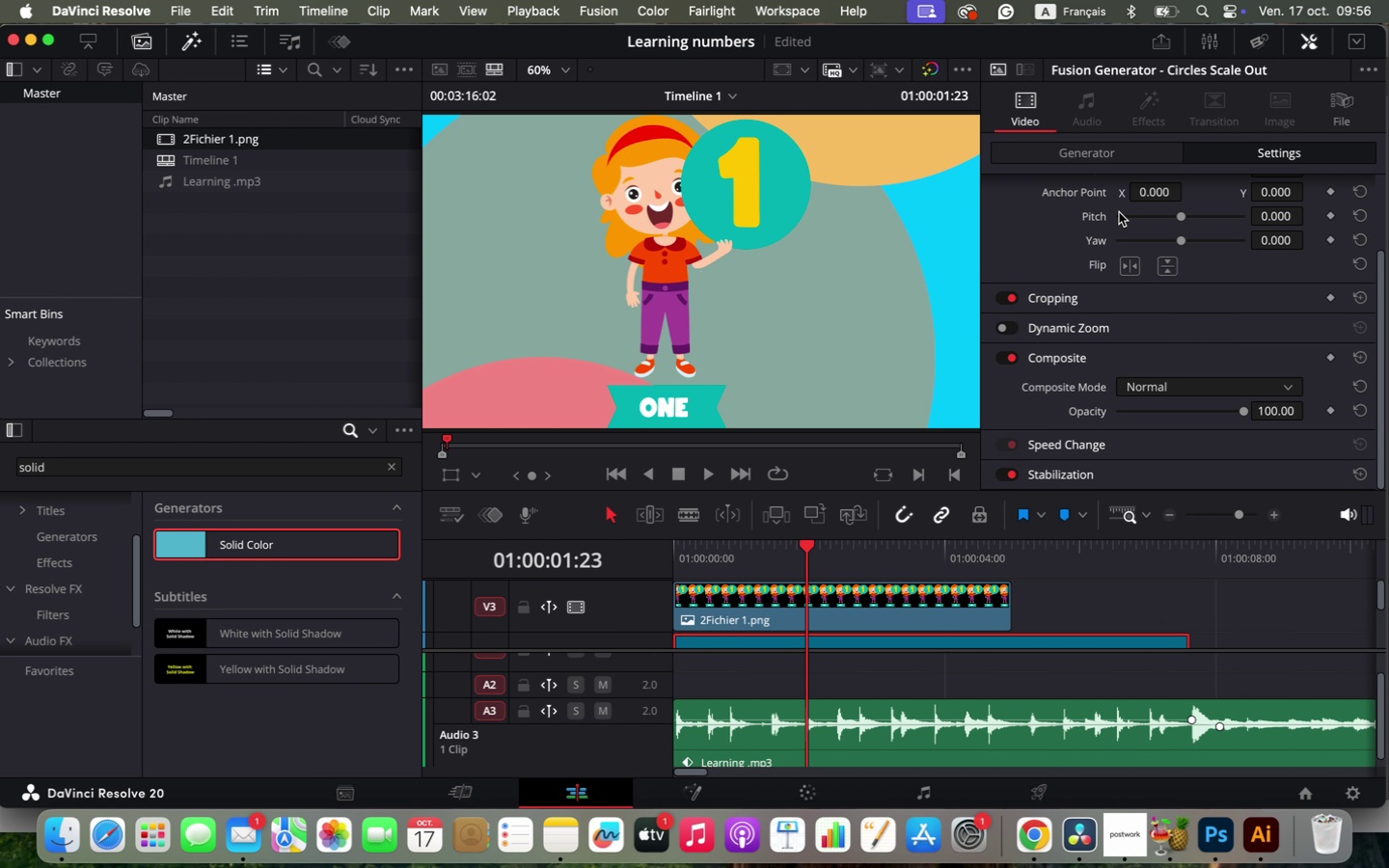 
left_click([1114, 152])
 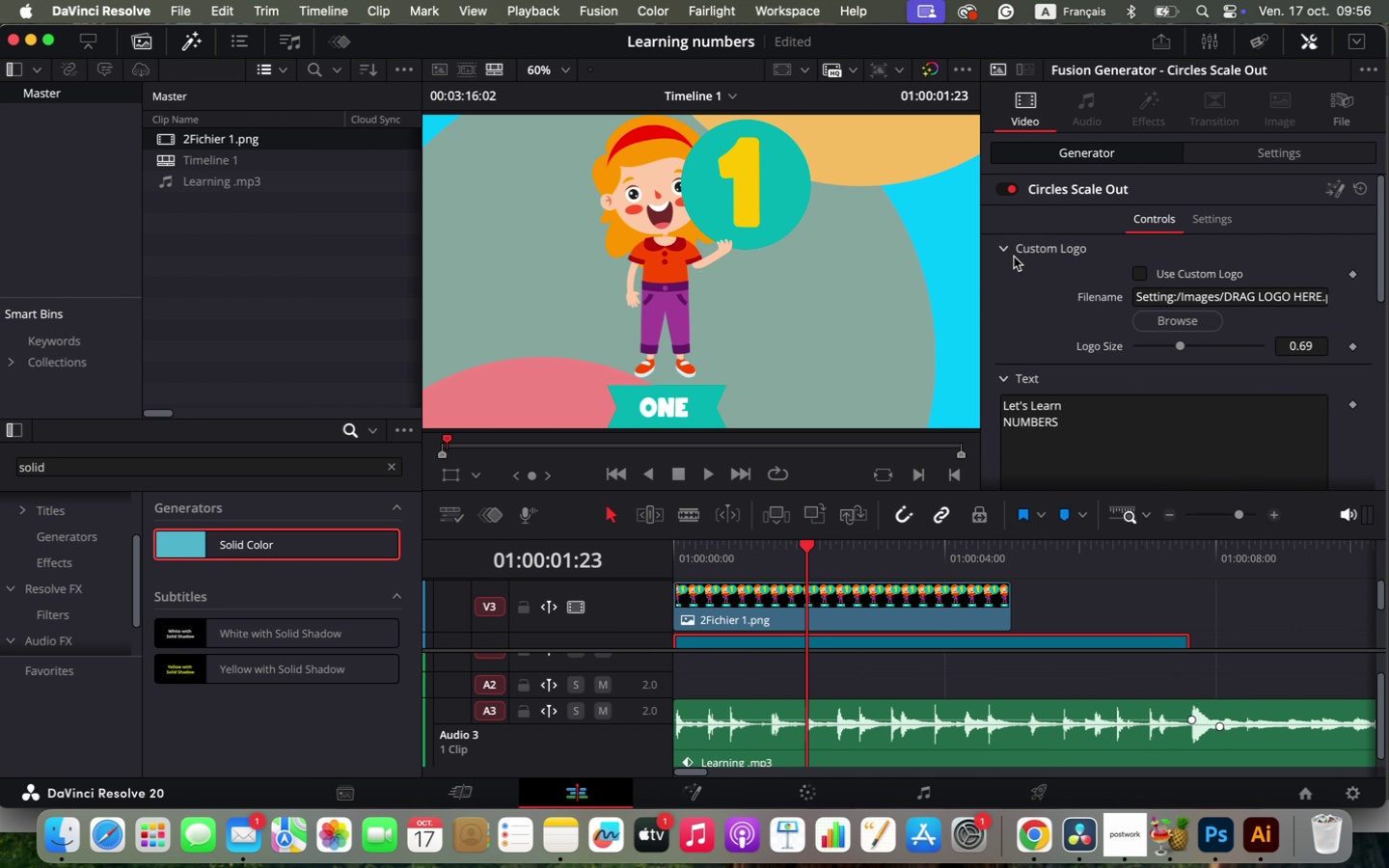 
scroll: coordinate [1142, 336], scroll_direction: up, amount: 38.0
 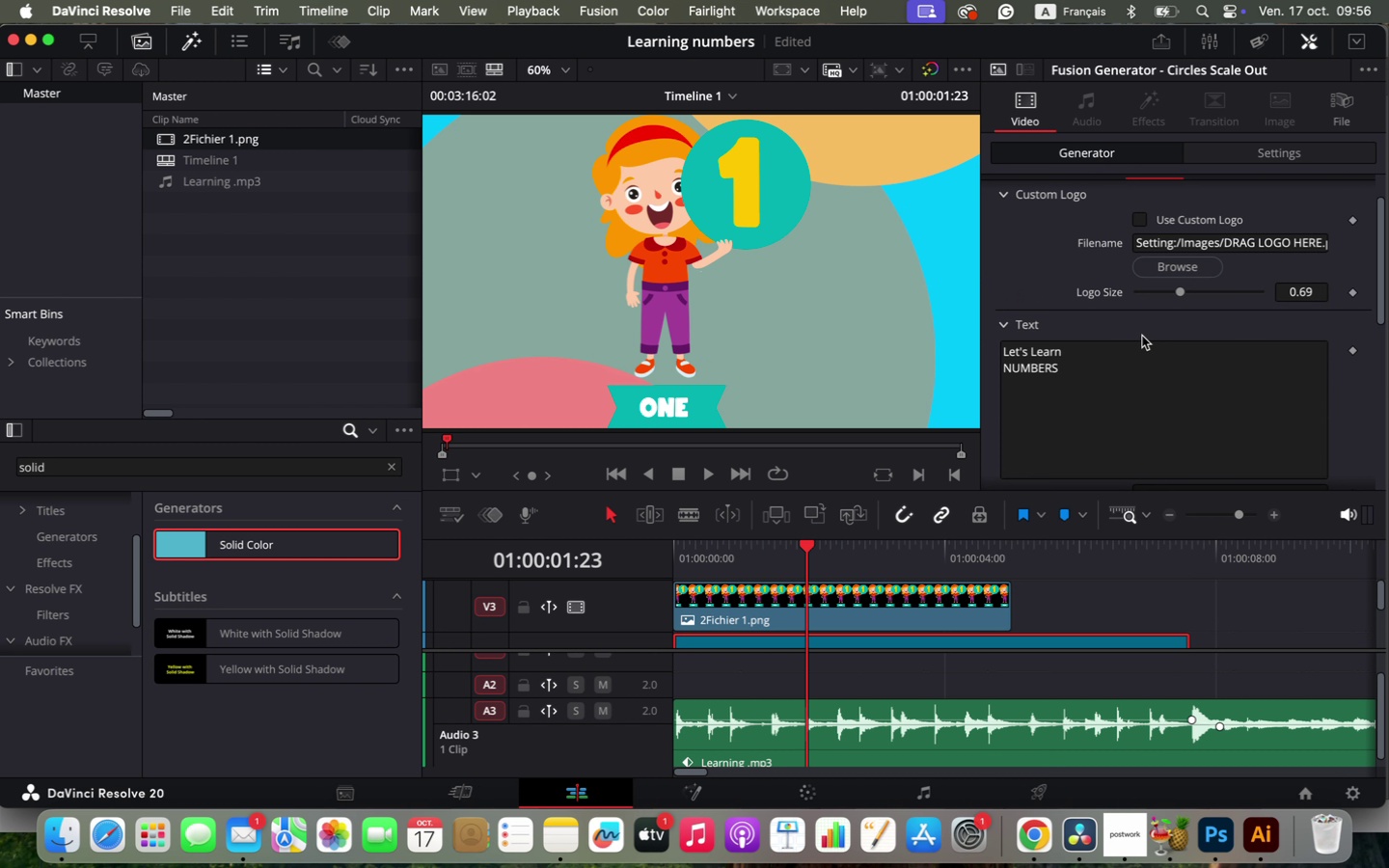 
scroll: coordinate [1063, 359], scroll_direction: down, amount: 8.0
 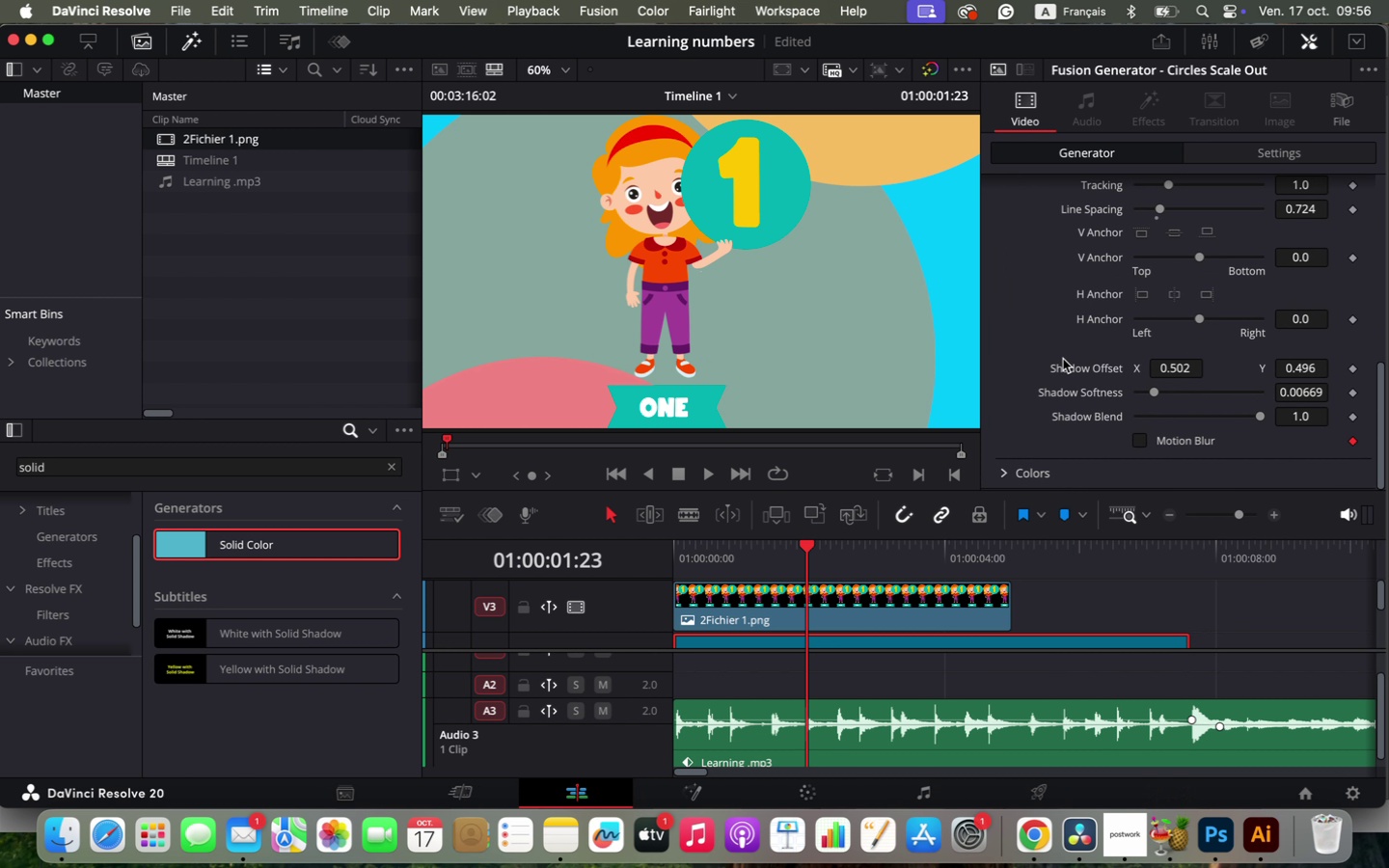 
left_click([1006, 476])
 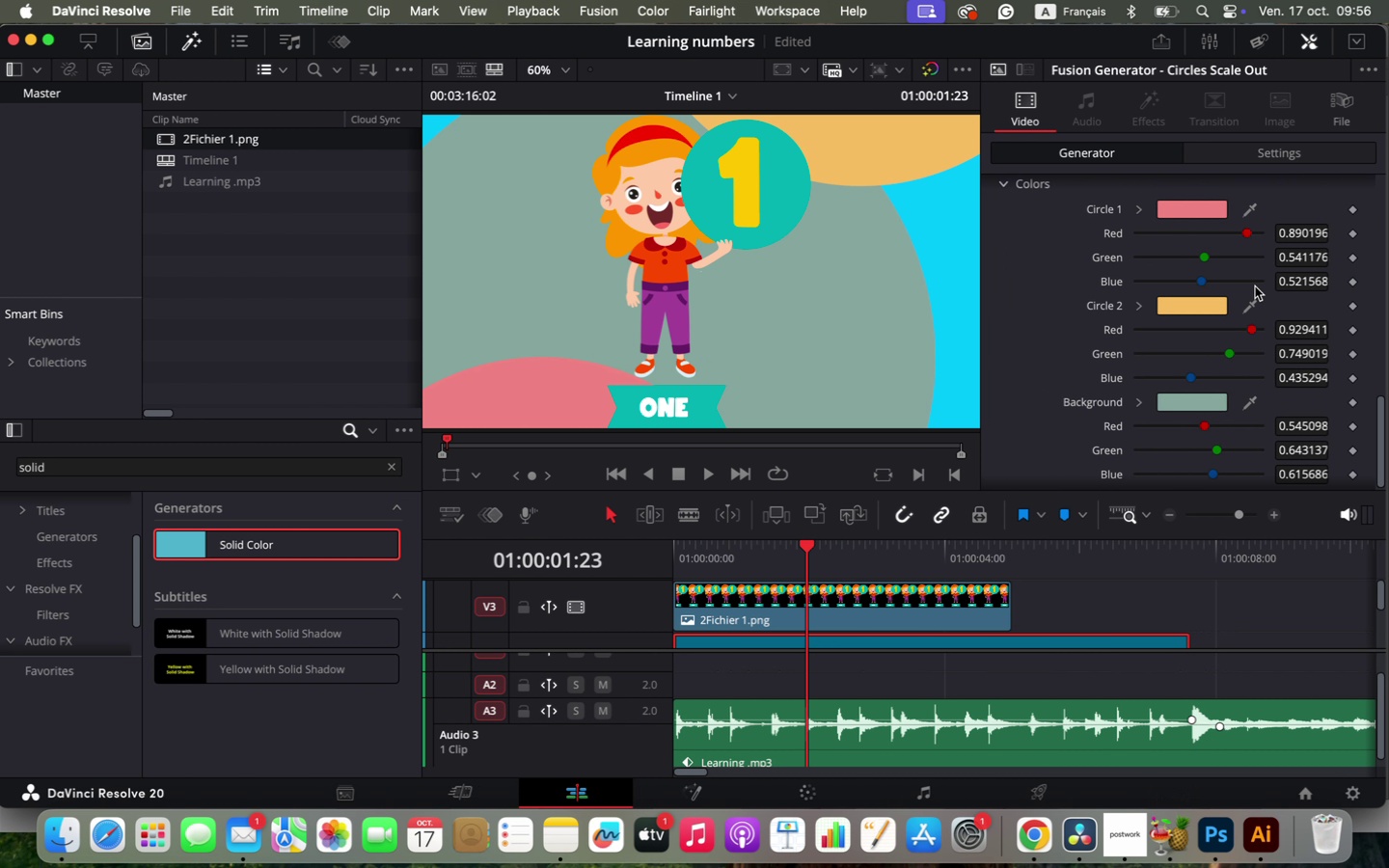 
scroll: coordinate [1060, 411], scroll_direction: down, amount: 16.0
 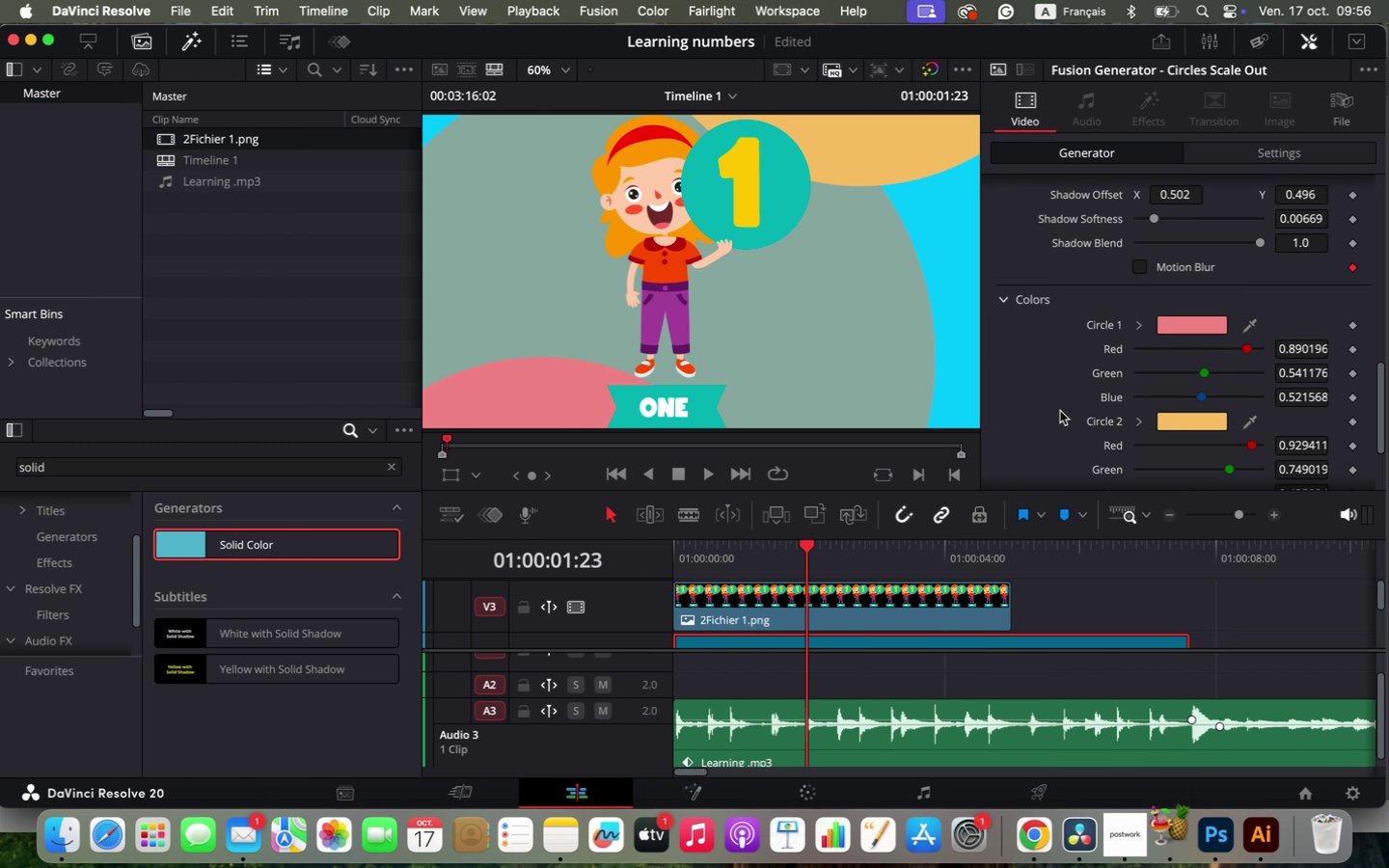 
wait(7.18)
 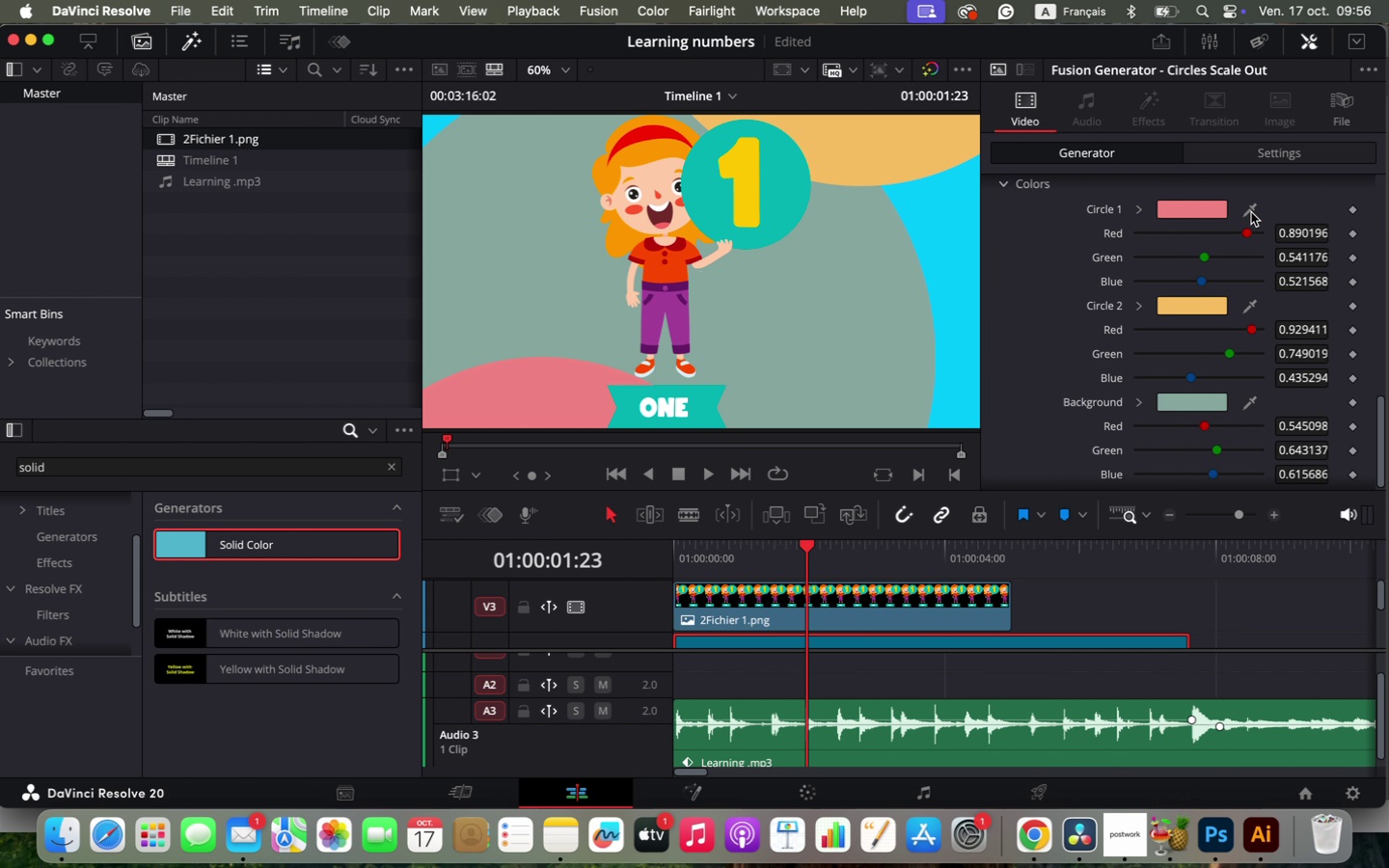 
left_click([1247, 205])
 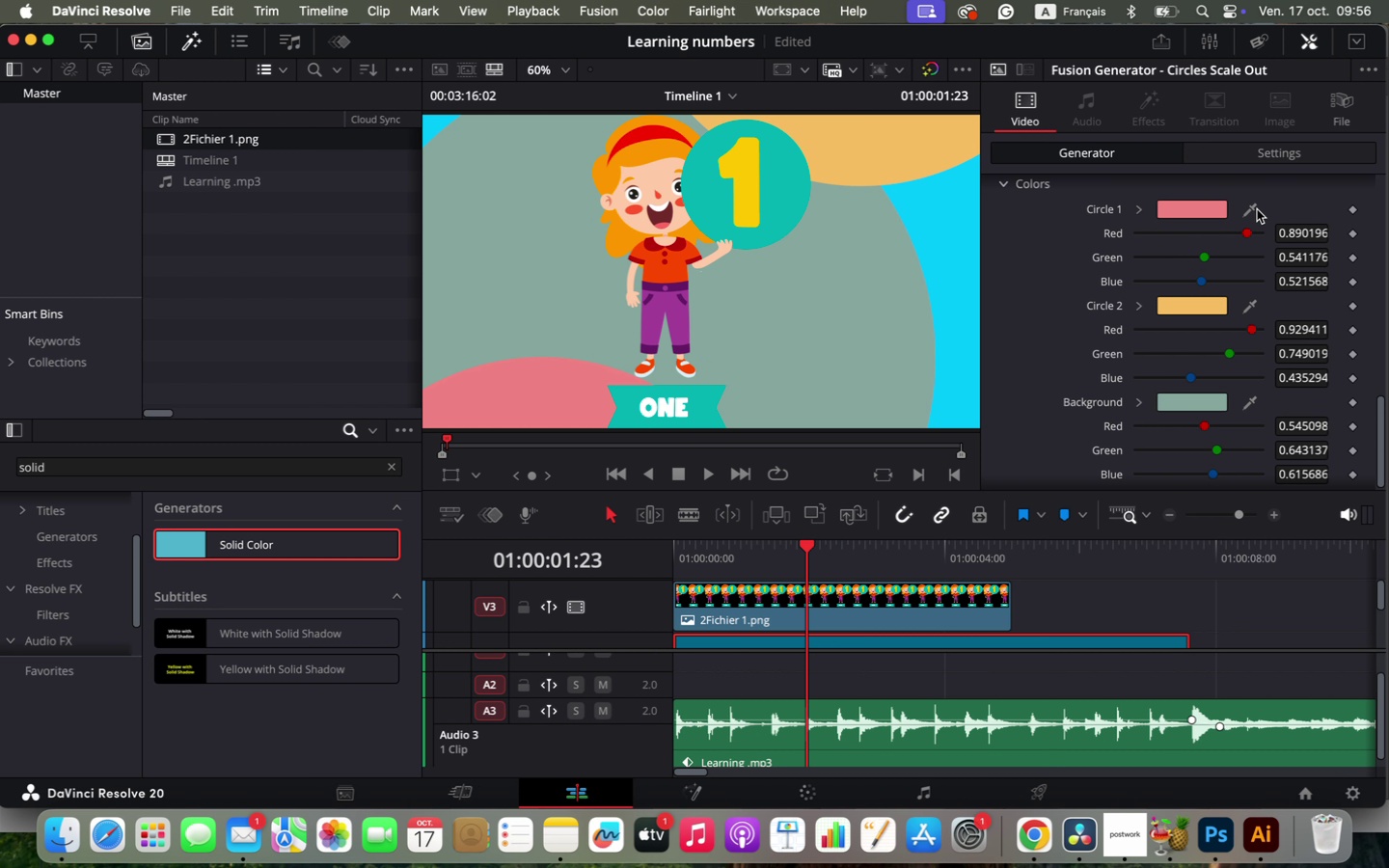 
left_click([1250, 209])
 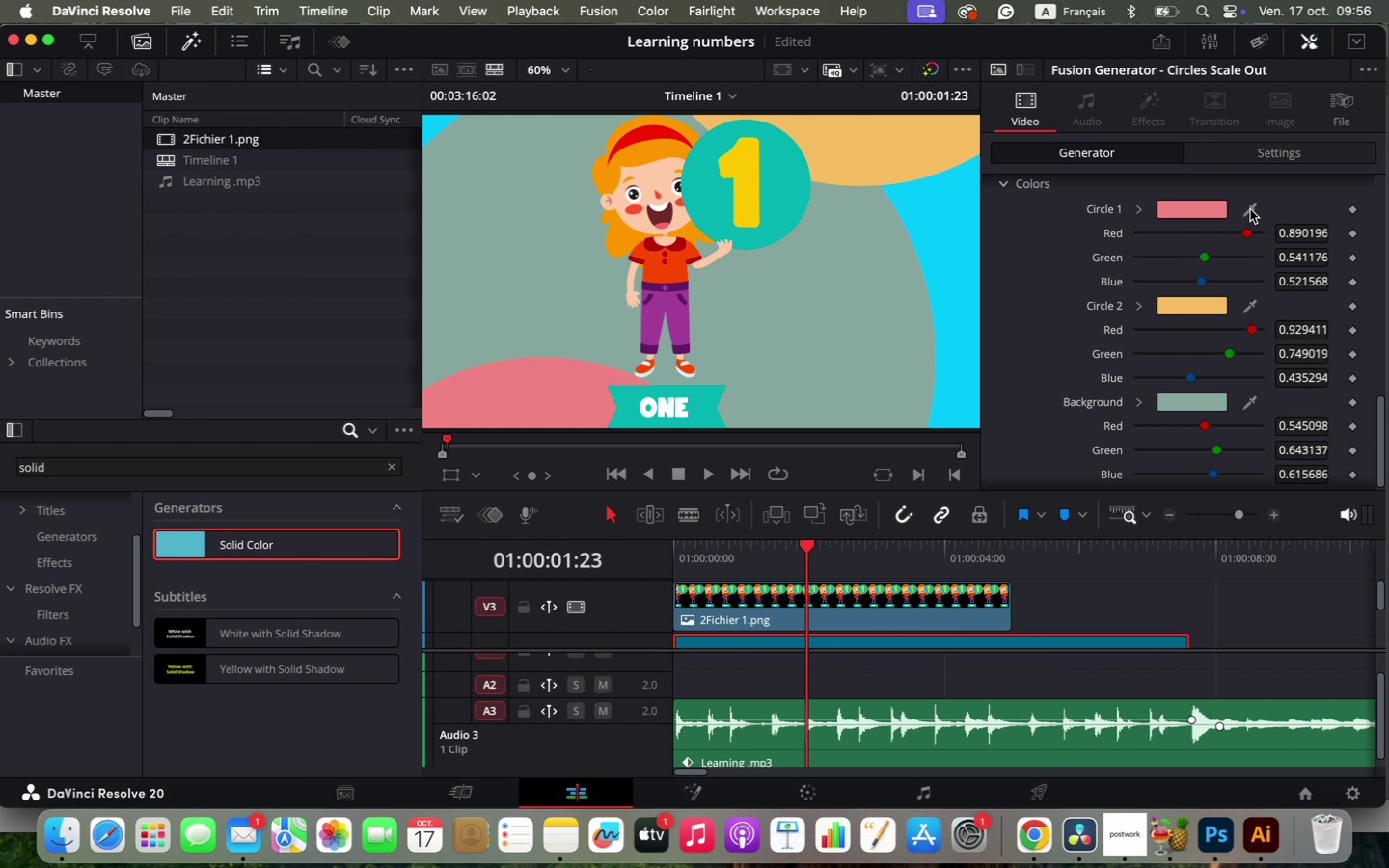 
left_click([1250, 209])
 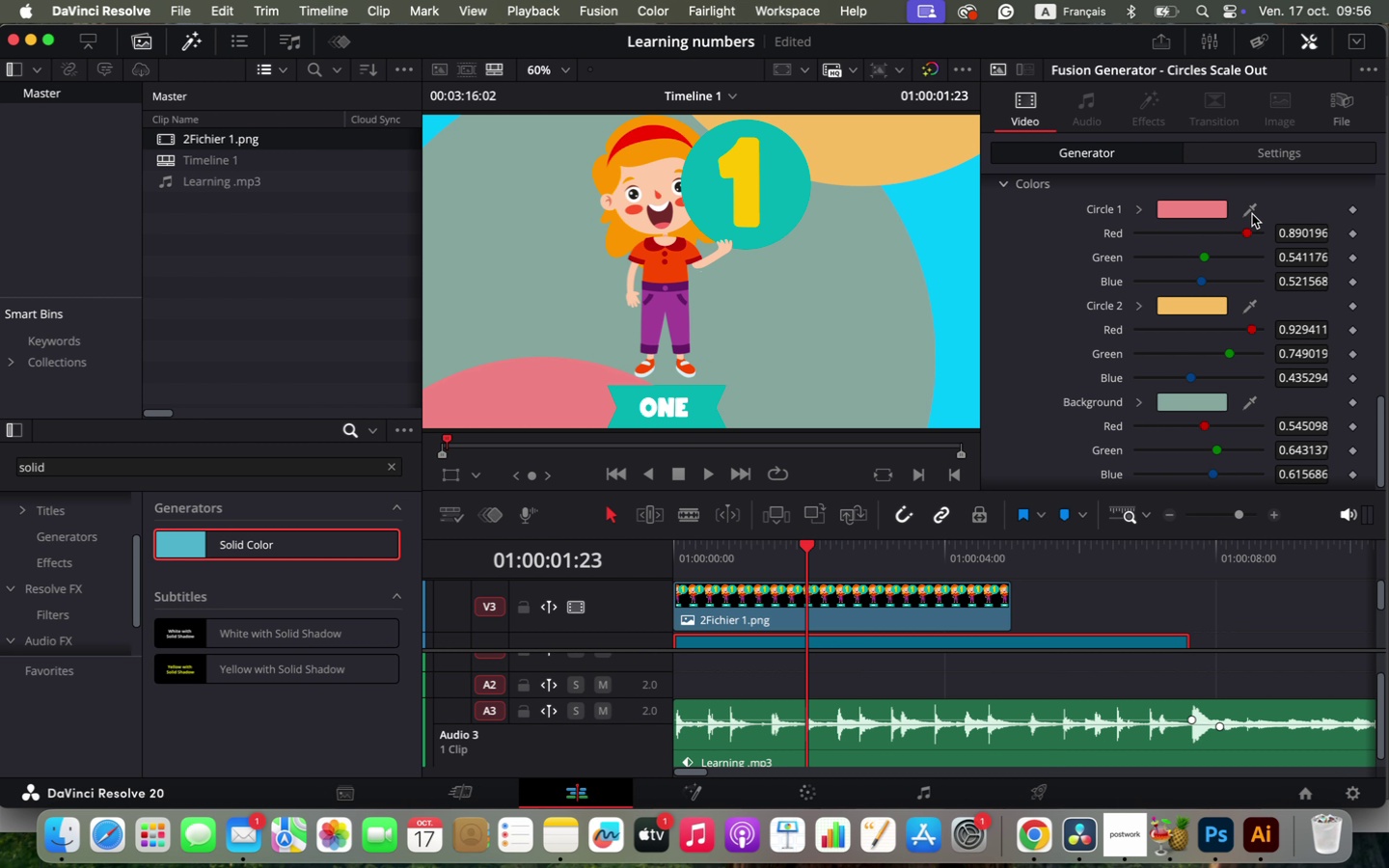 
left_click([1252, 214])
 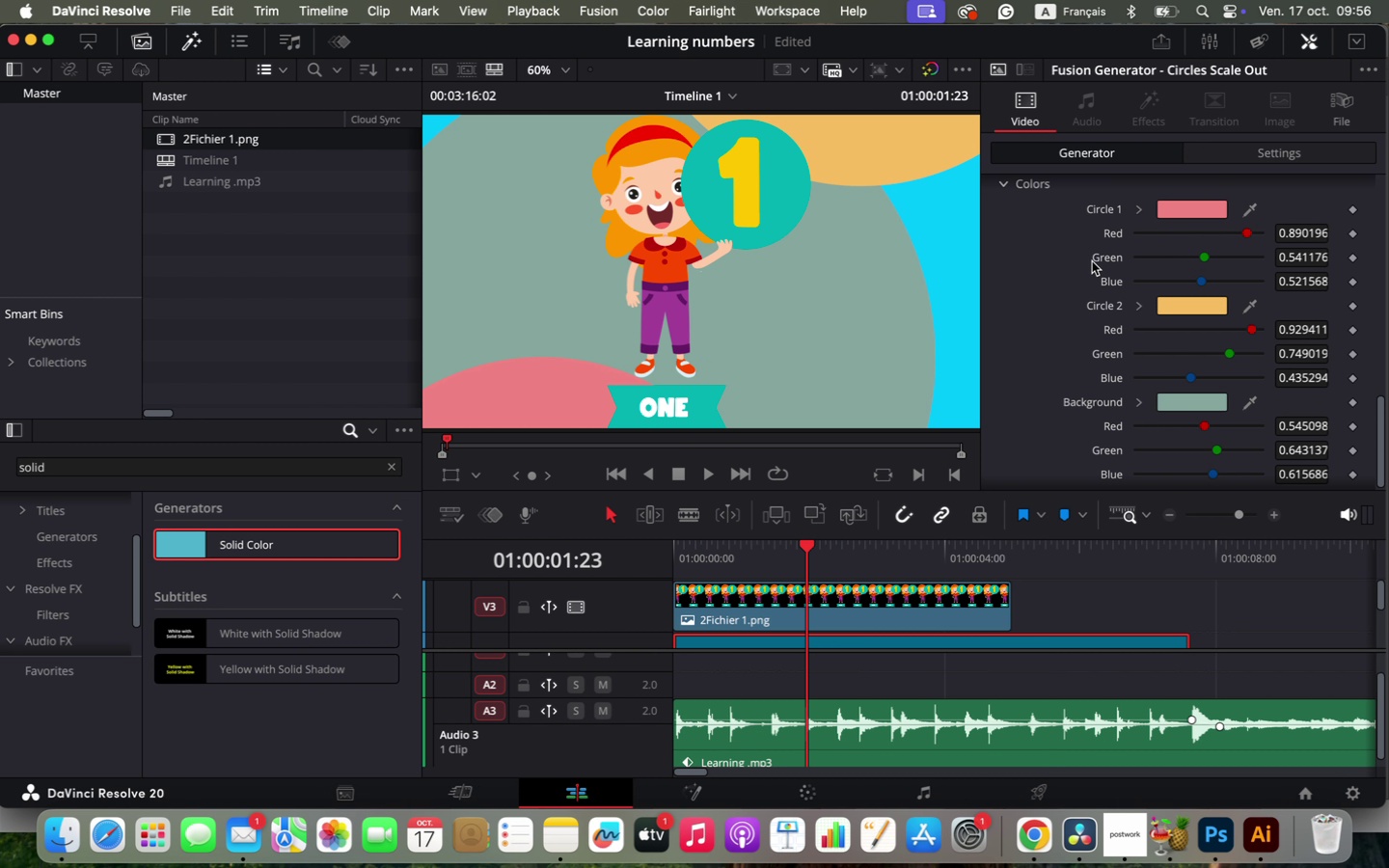 
left_click([1182, 203])
 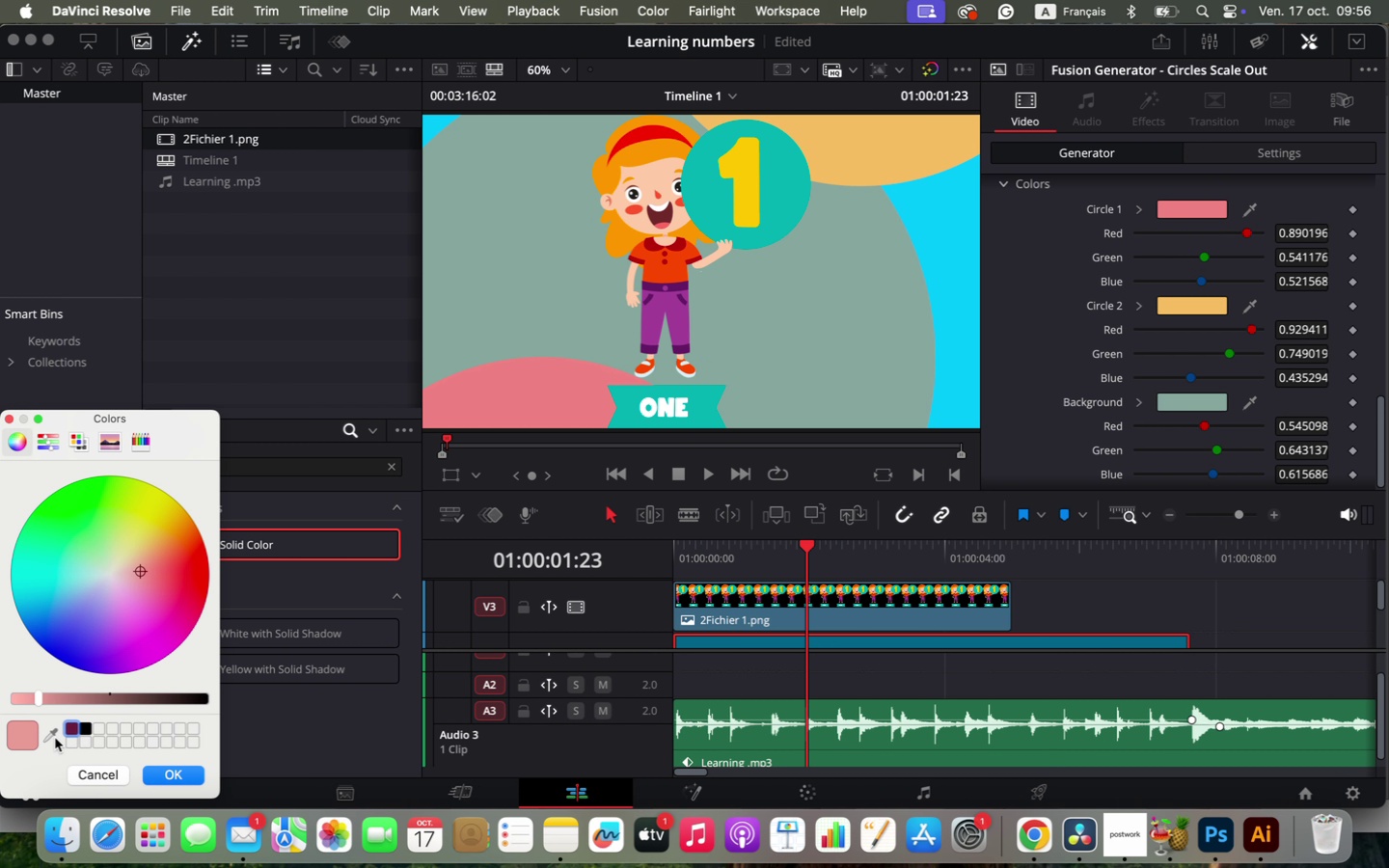 
left_click([48, 732])
 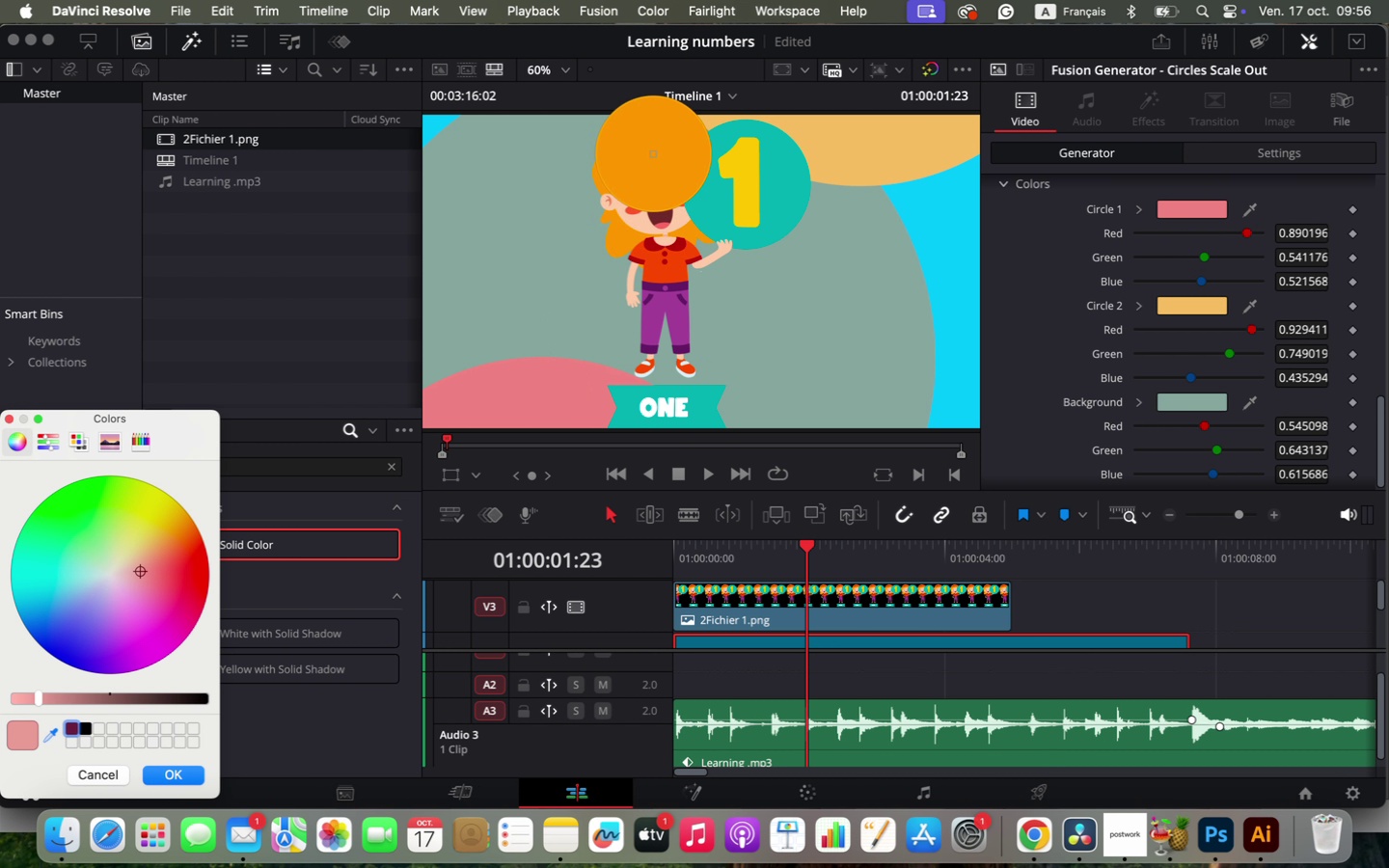 
left_click([653, 150])
 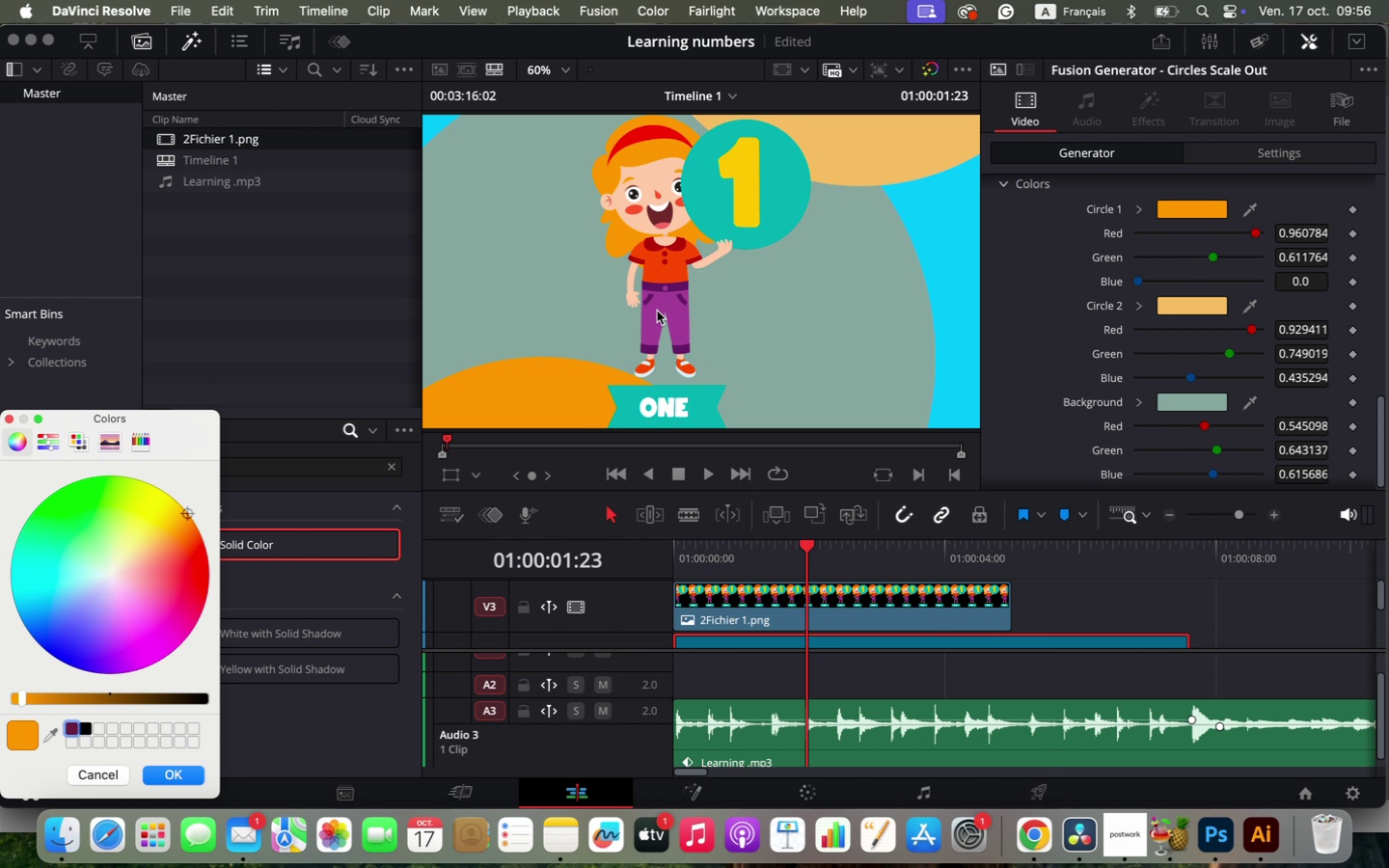 
left_click([174, 767])
 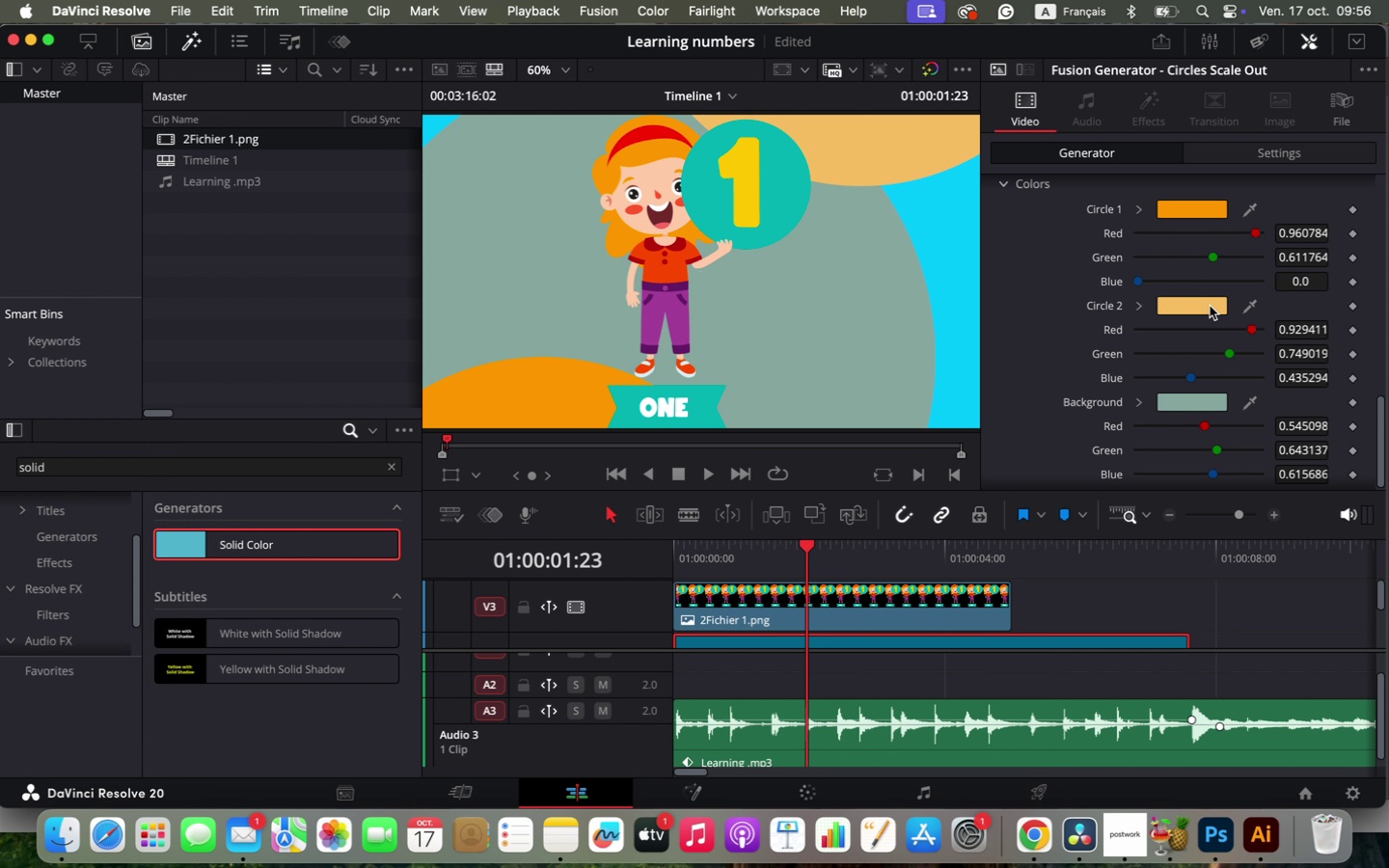 
left_click([1210, 306])
 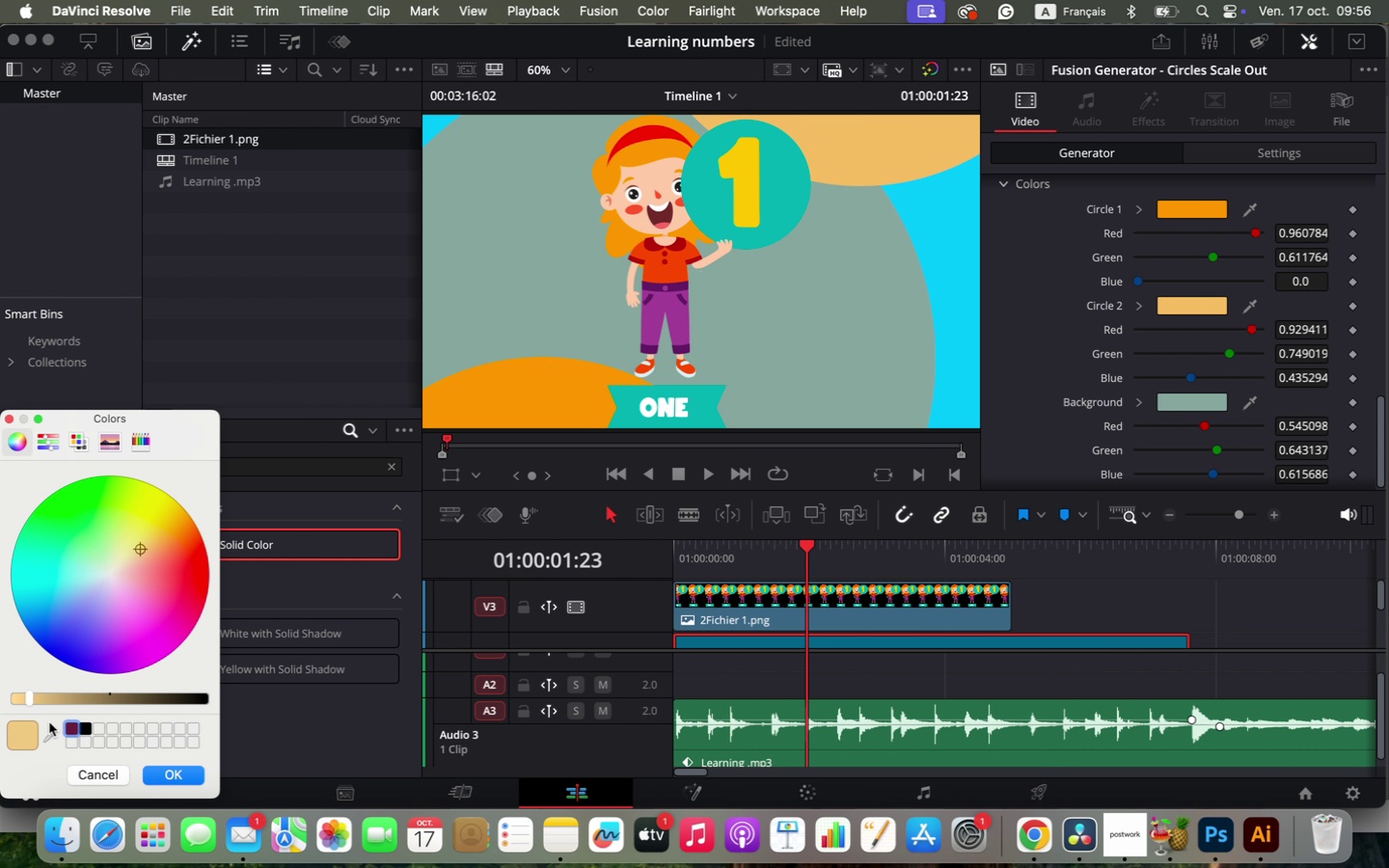 
left_click([55, 733])
 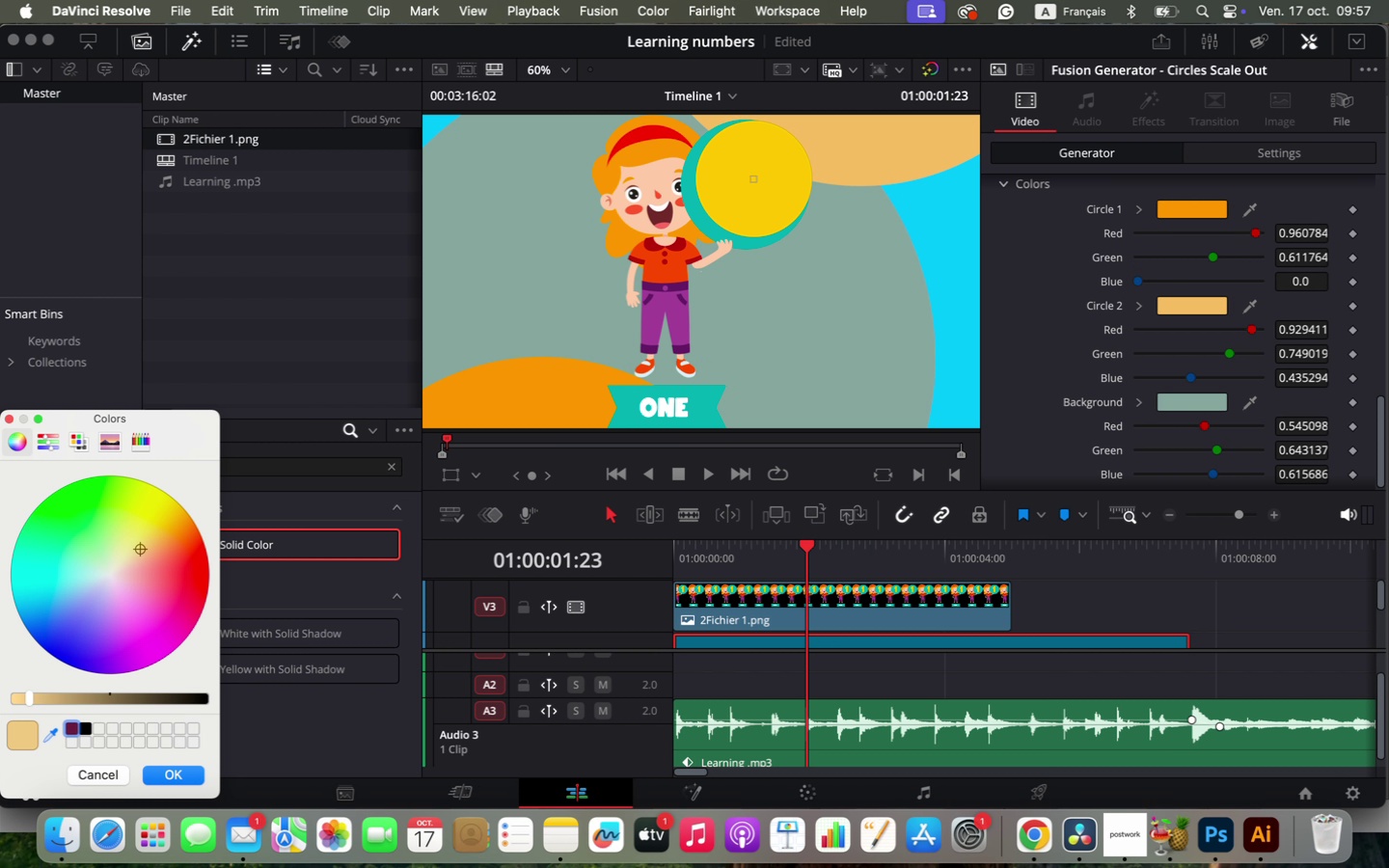 
left_click([753, 179])
 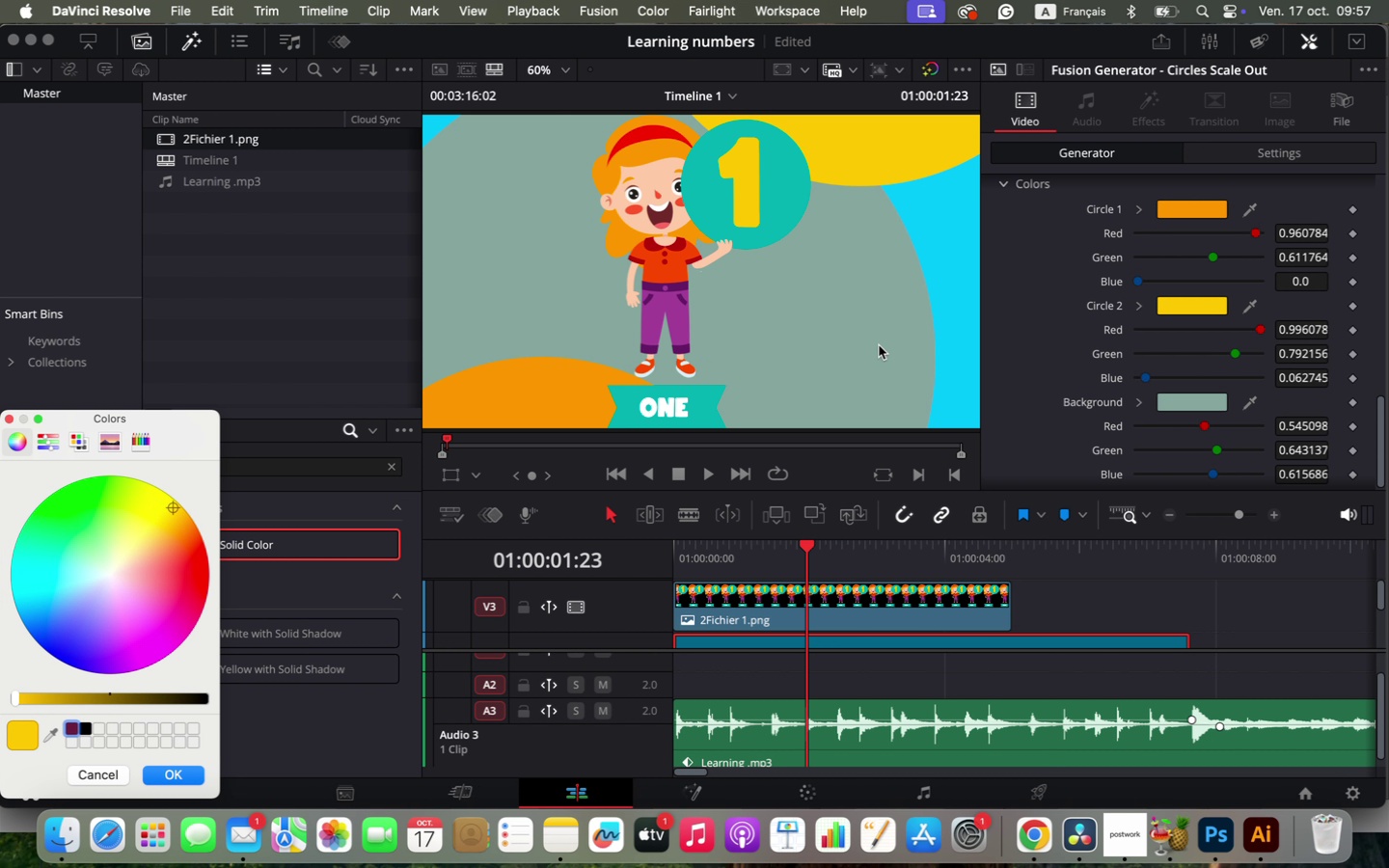 
wait(8.01)
 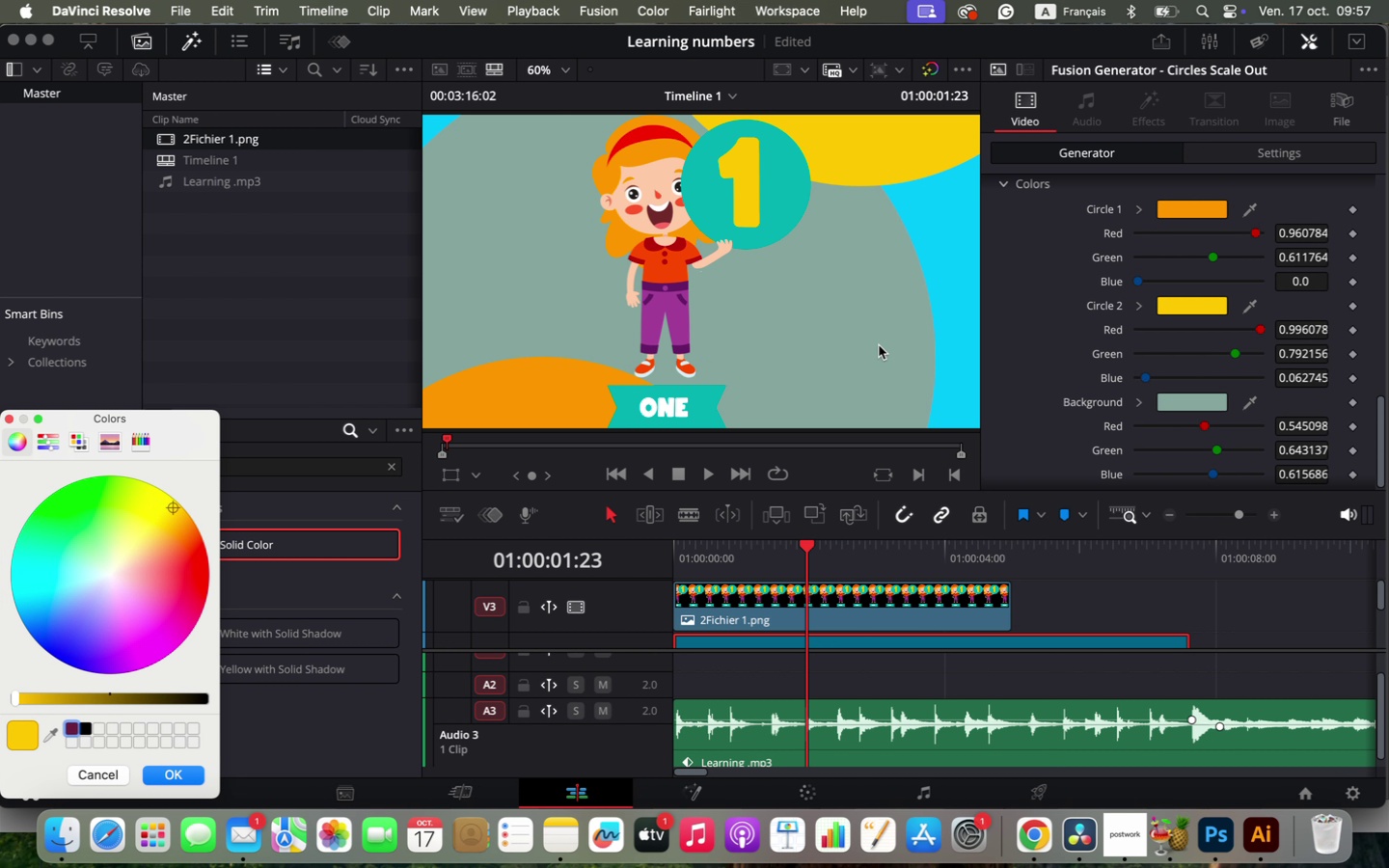 
left_click([884, 601])
 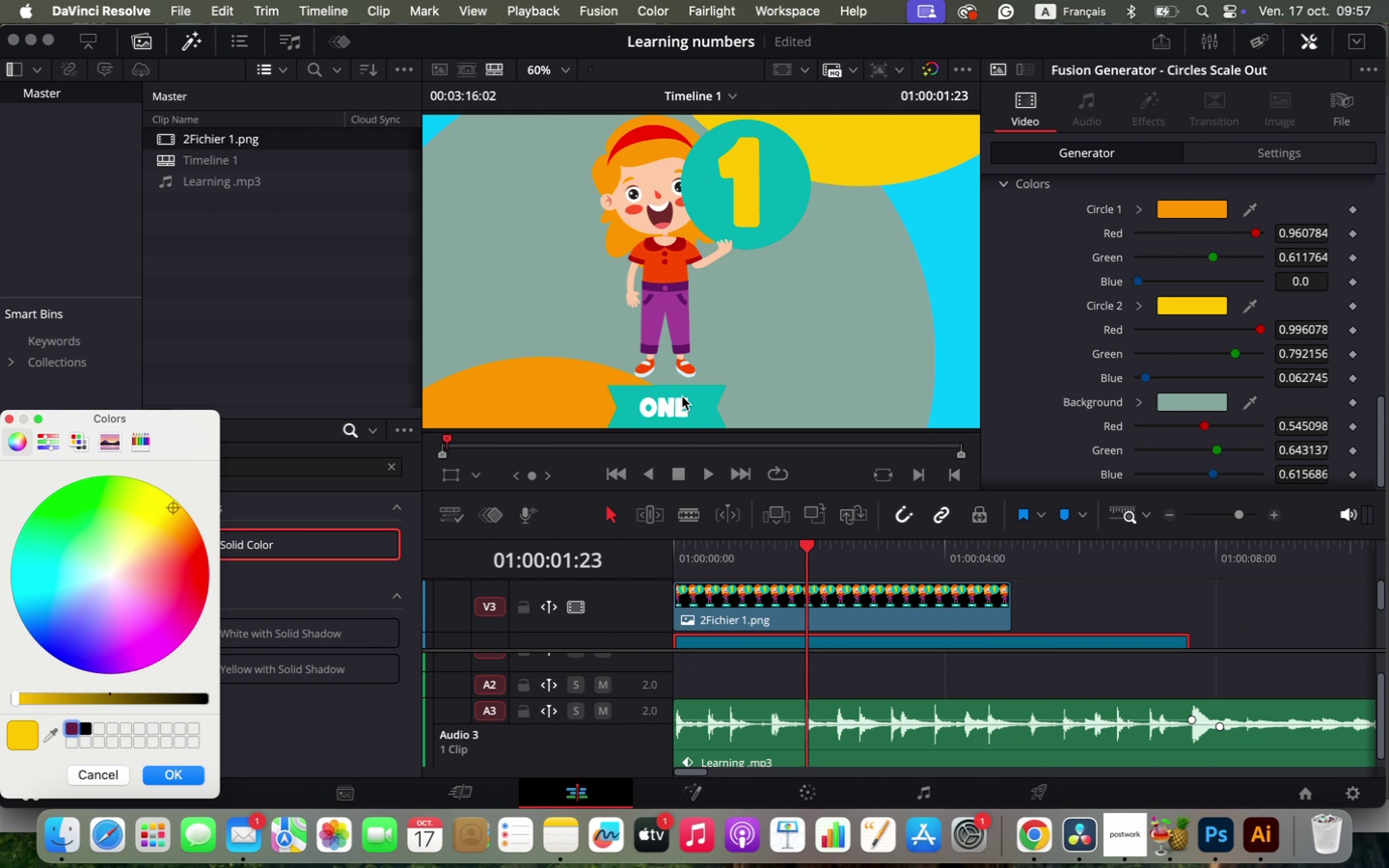 
wait(9.74)
 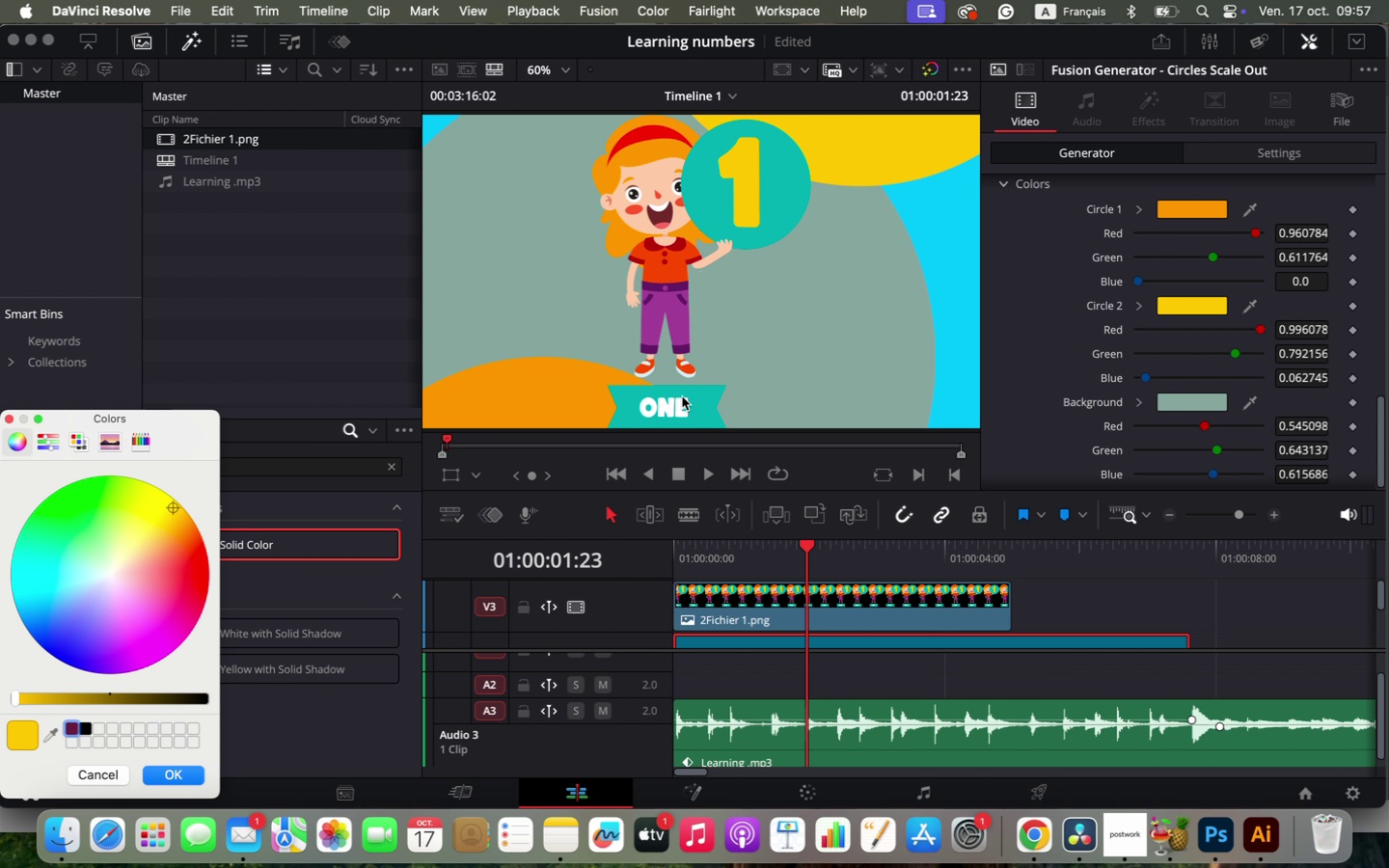 
left_click([1265, 854])
 